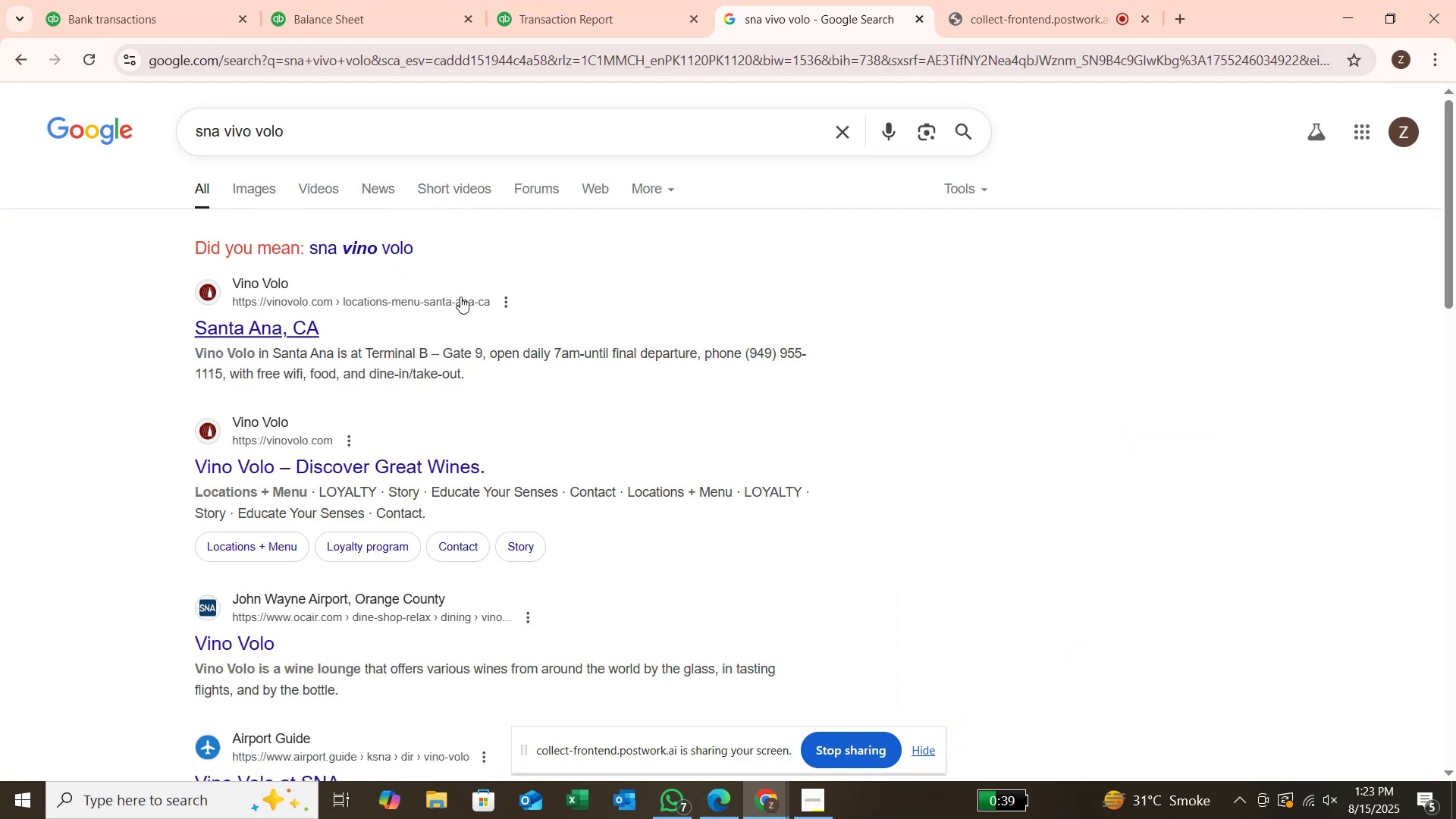 
wait(6.6)
 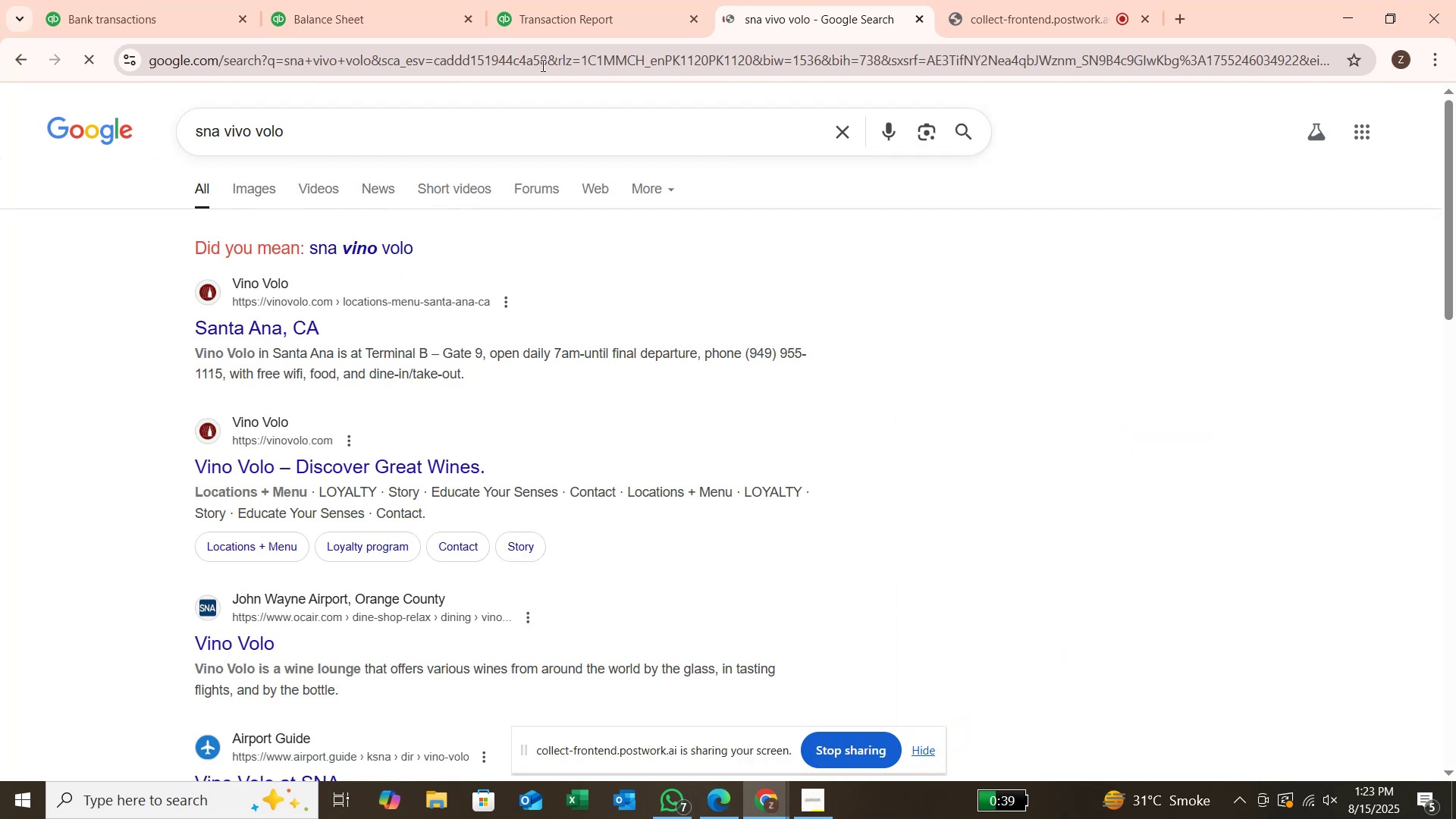 
scroll: coordinate [617, 358], scroll_direction: down, amount: 3.0
 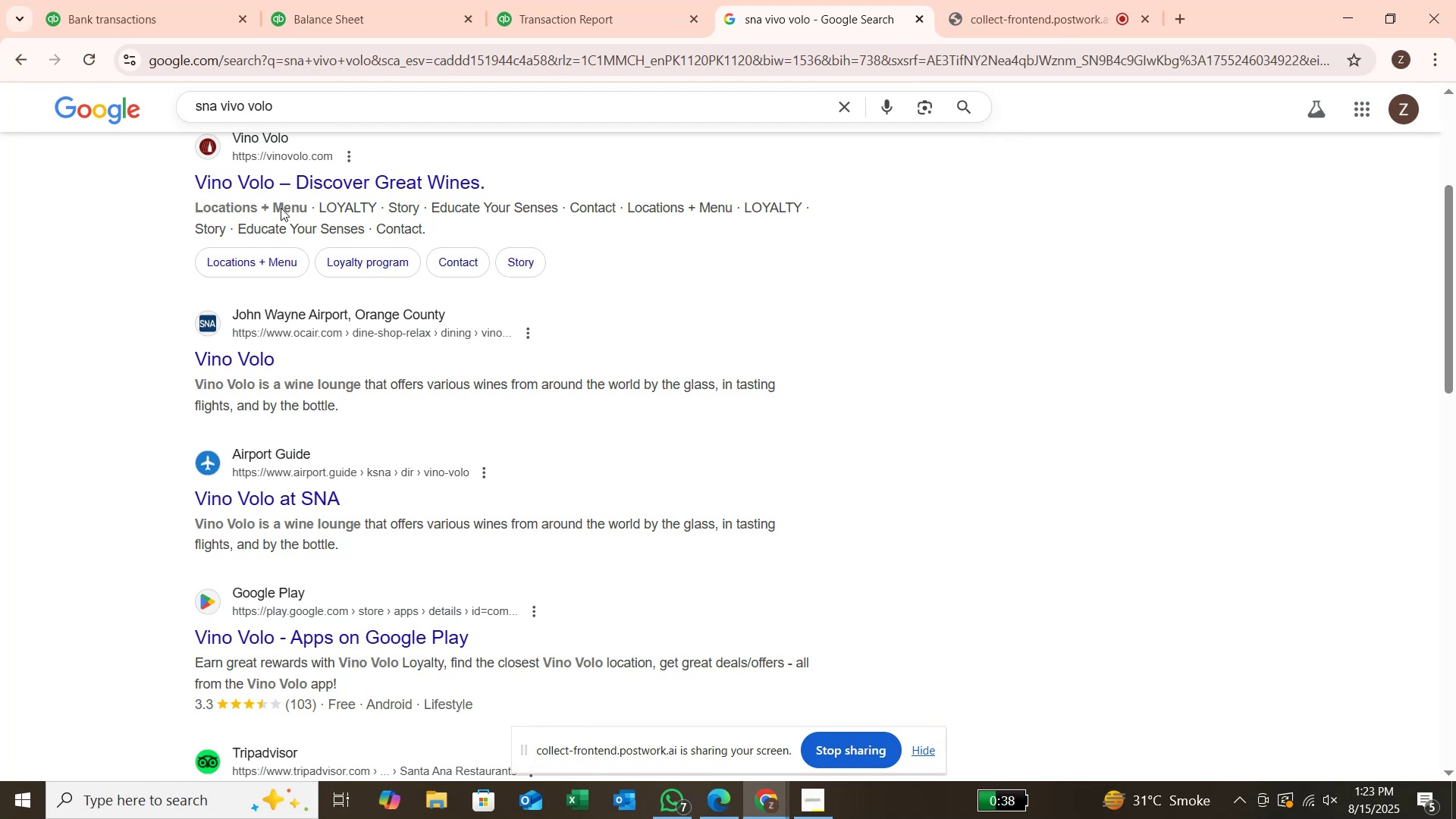 
left_click([178, 24])
 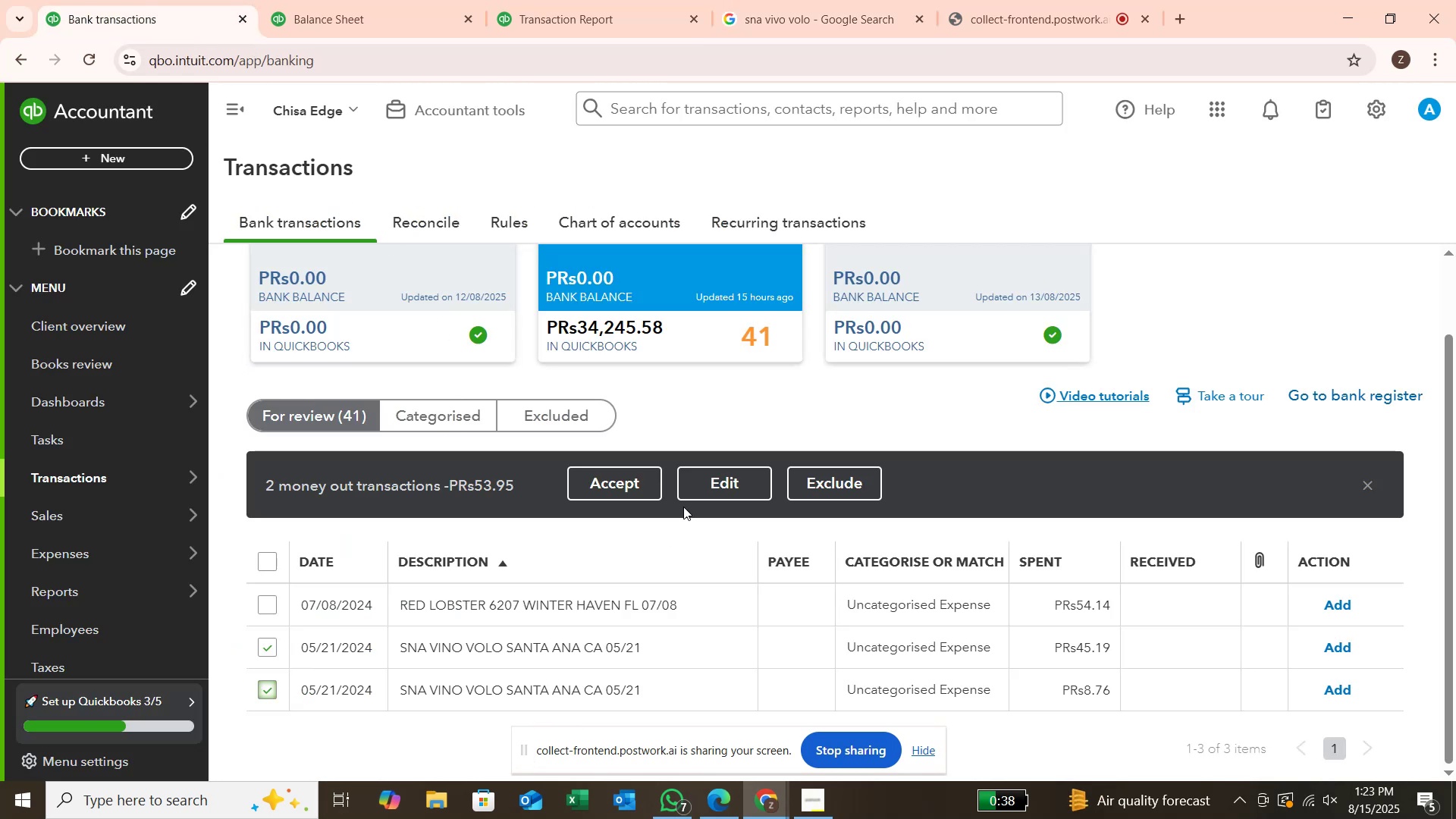 
left_click([716, 483])
 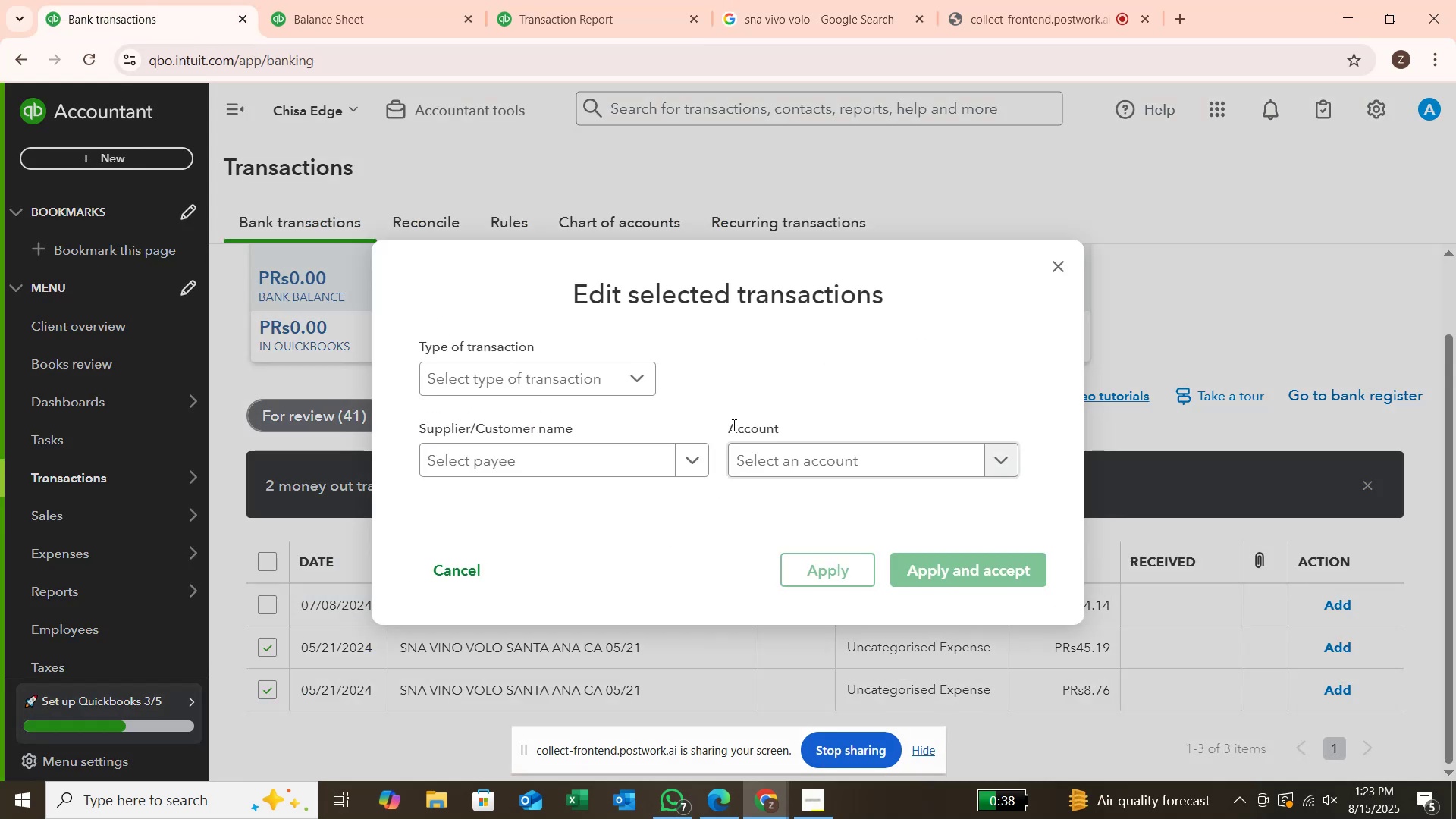 
left_click([640, 388])
 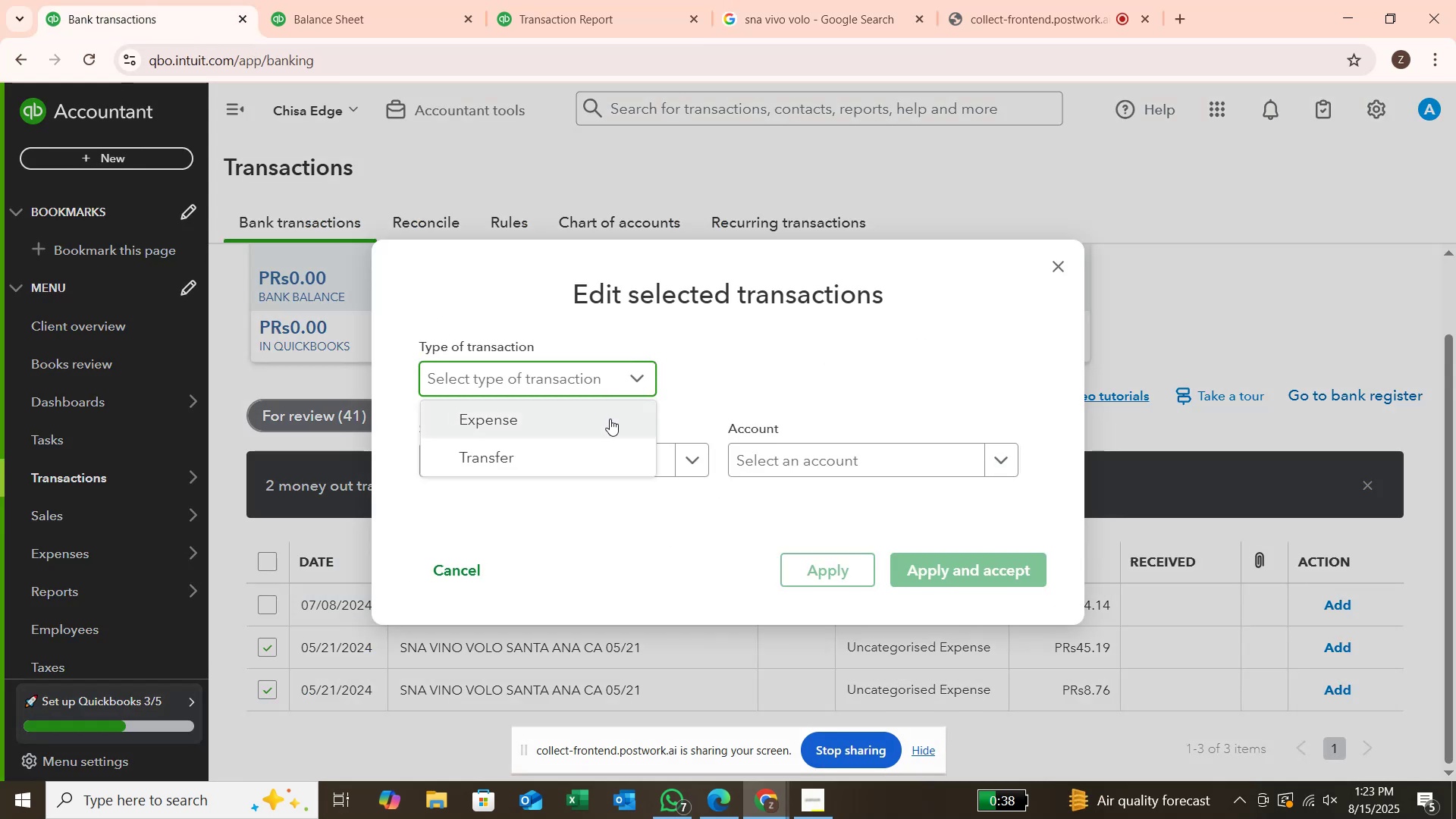 
left_click([610, 419])
 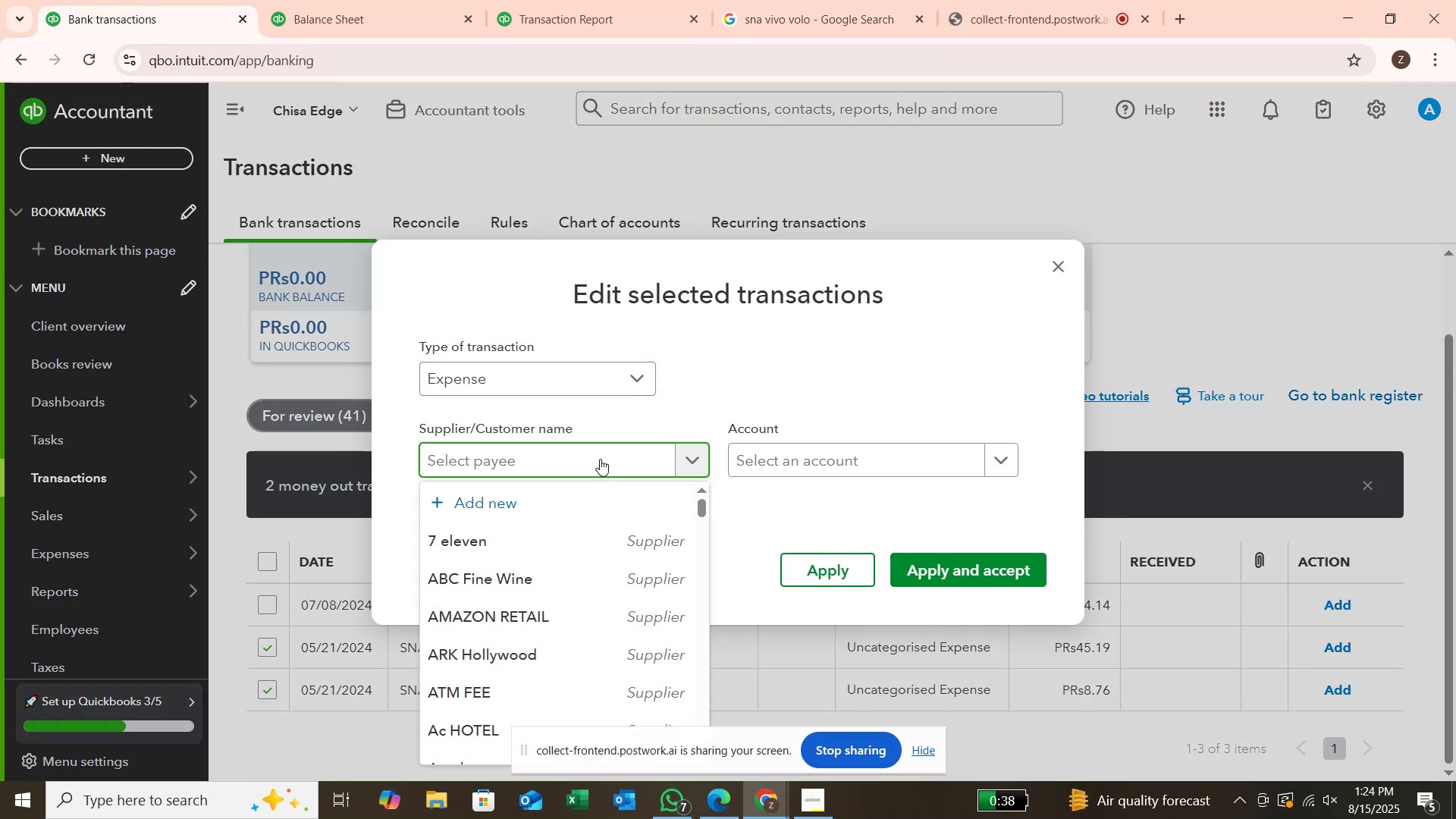 
type(vino)
 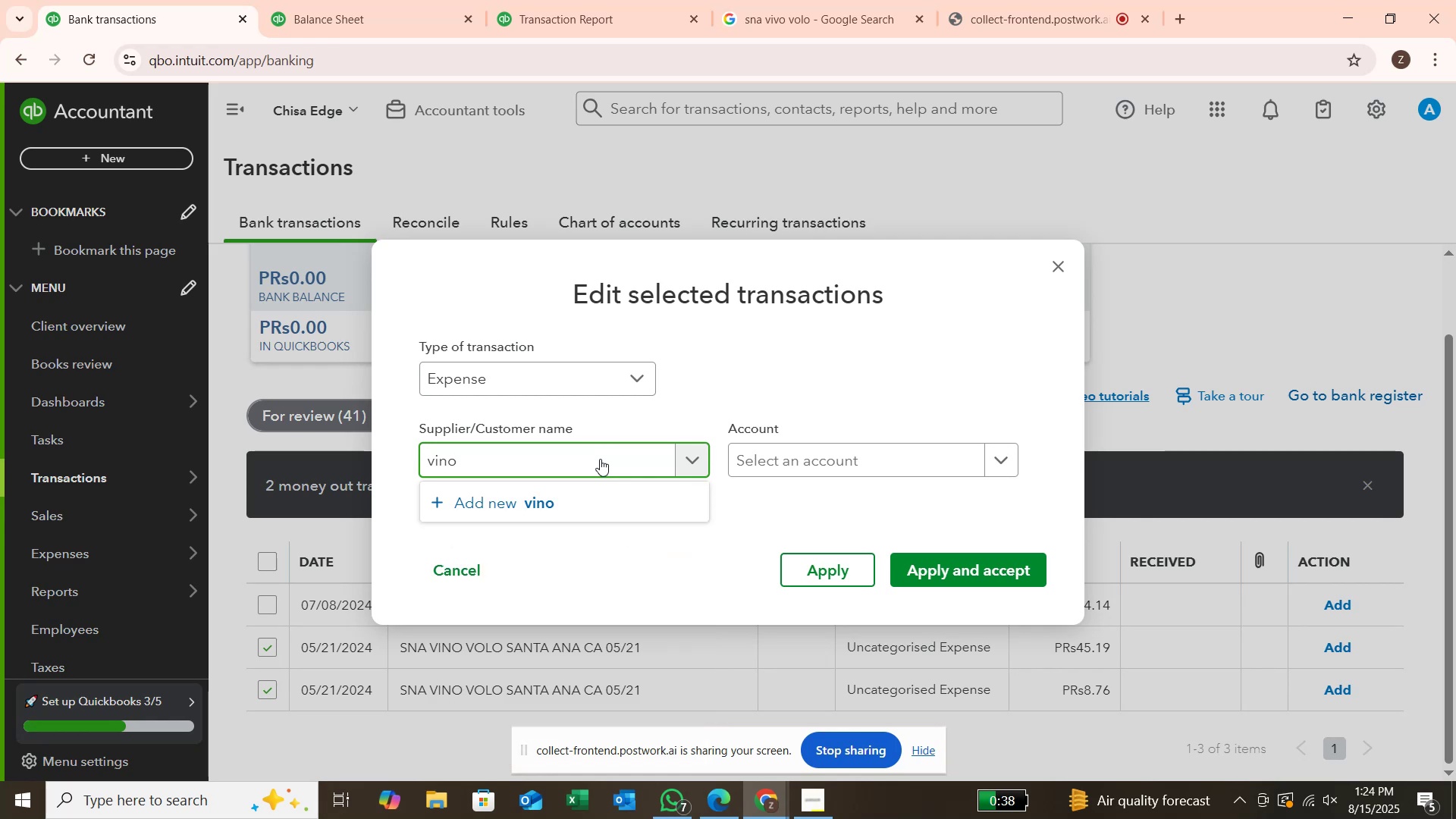 
key(Enter)
 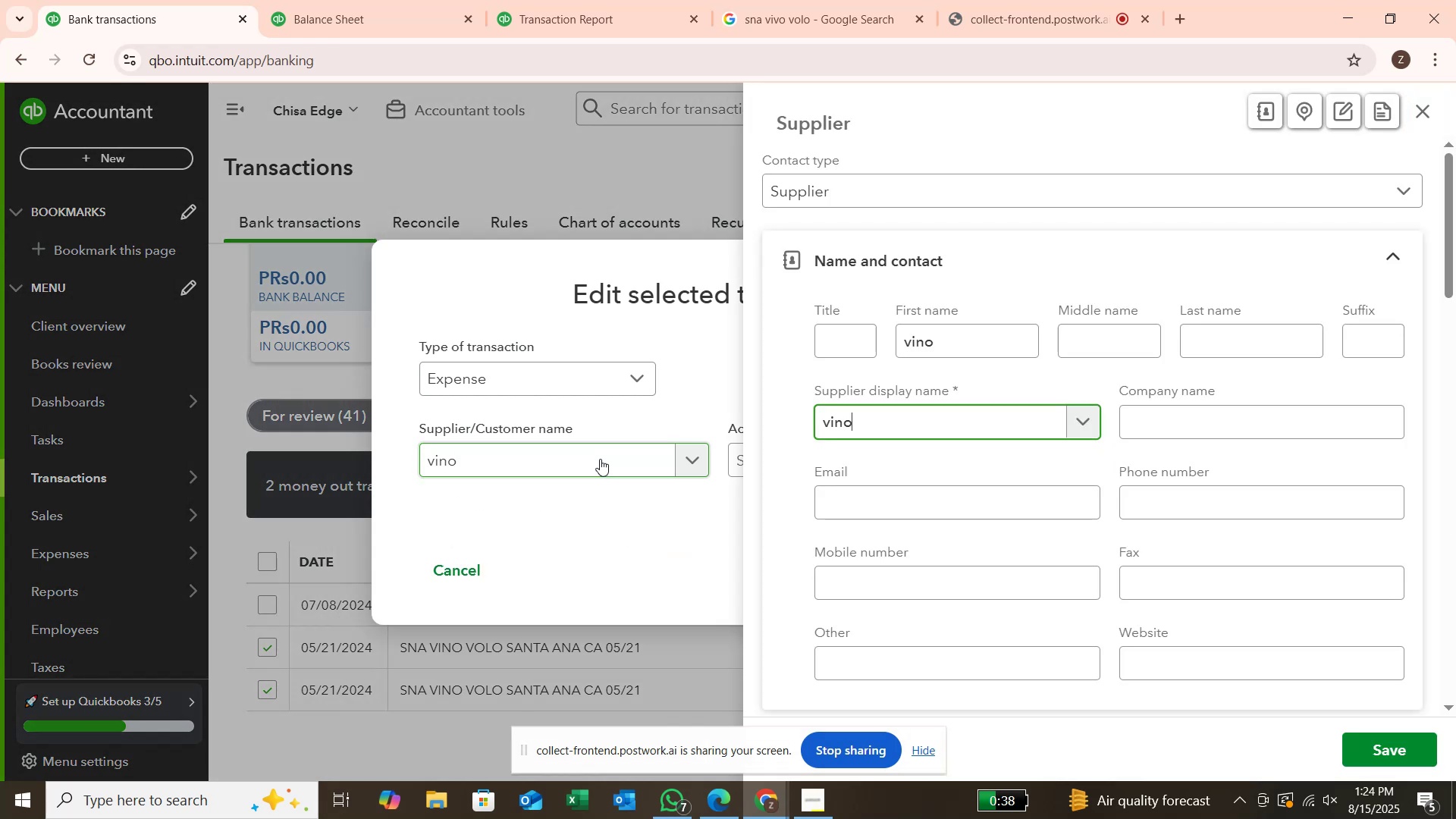 
key(Enter)
 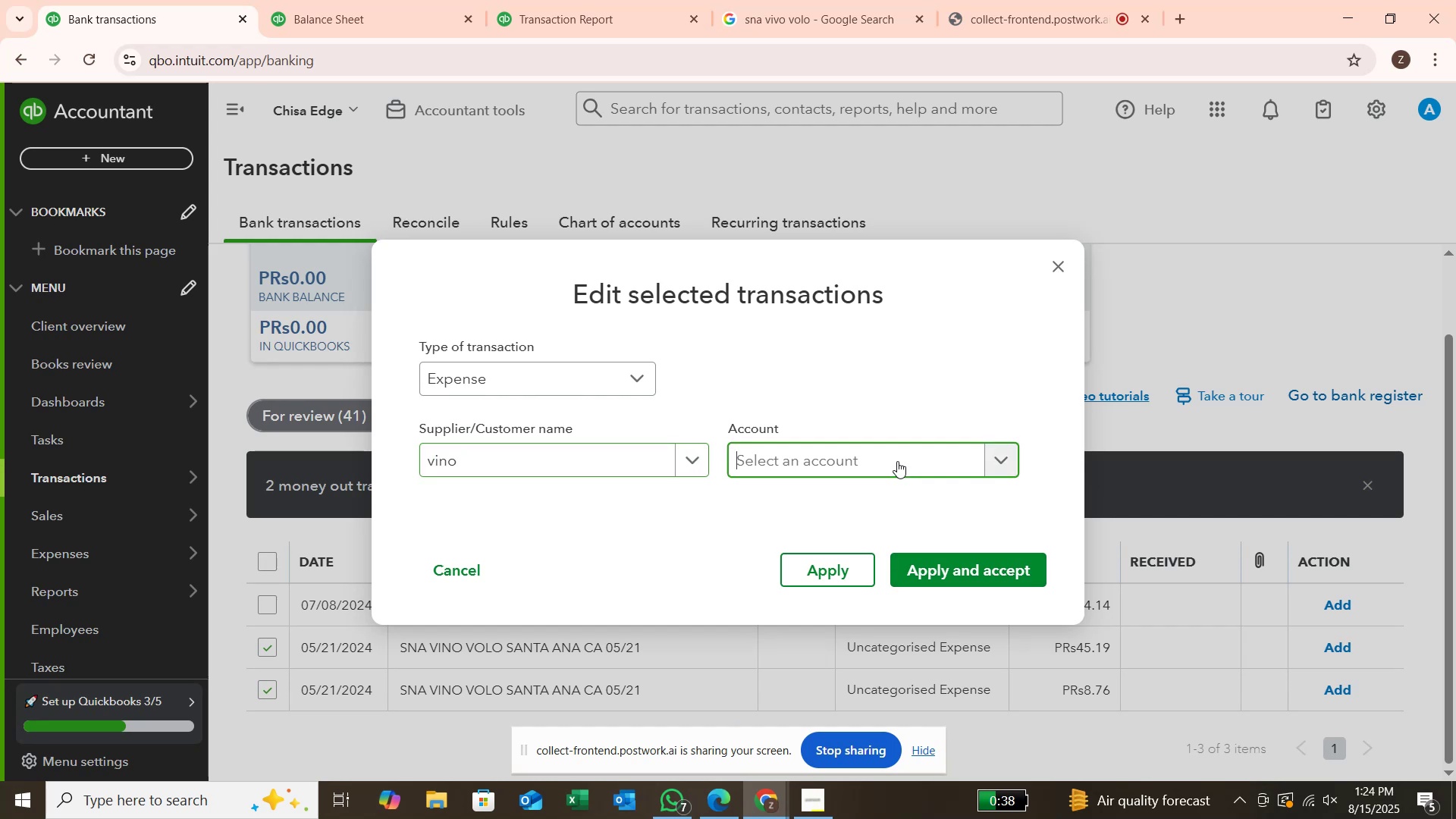 
wait(9.44)
 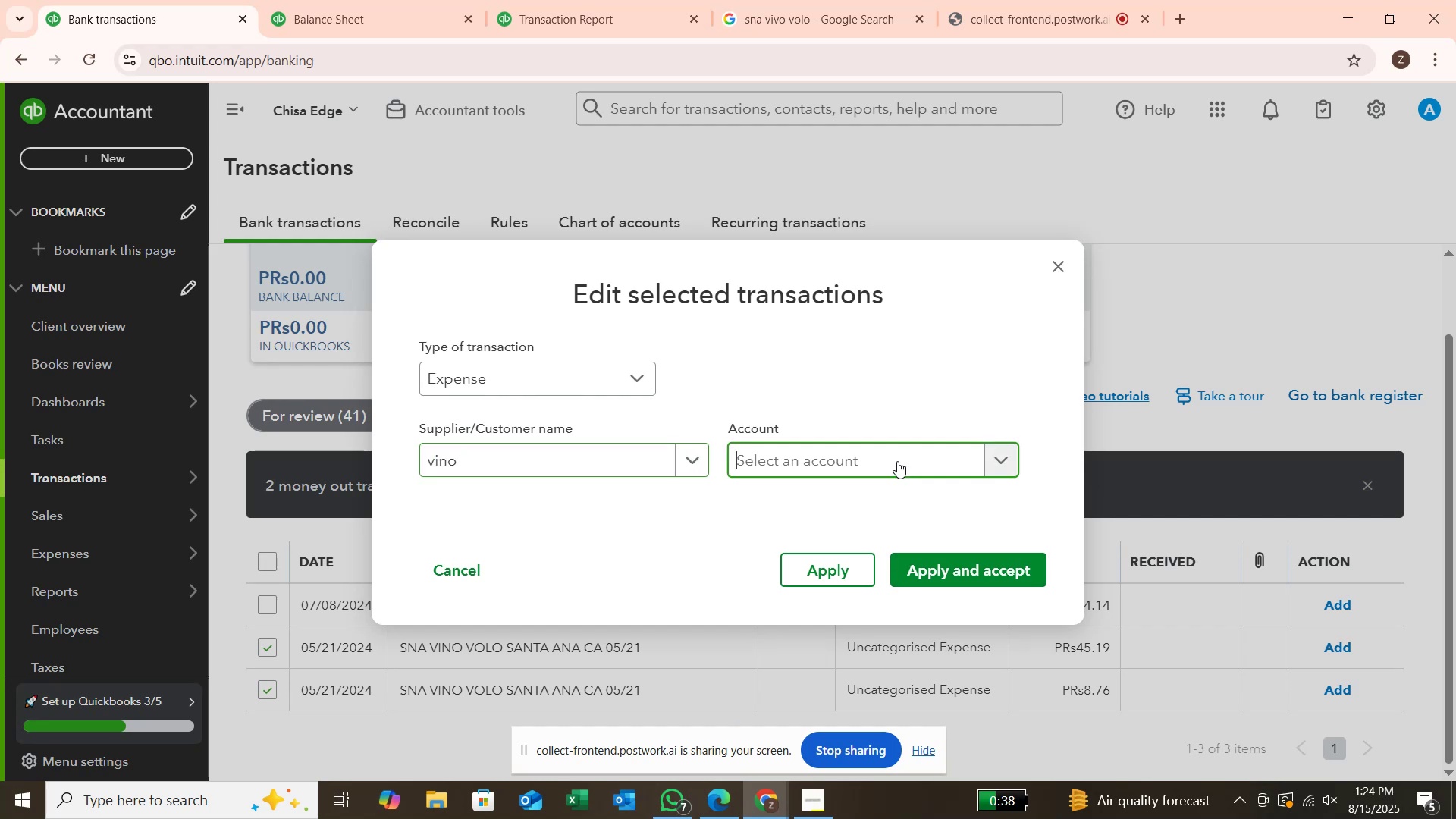 
type(enter)
 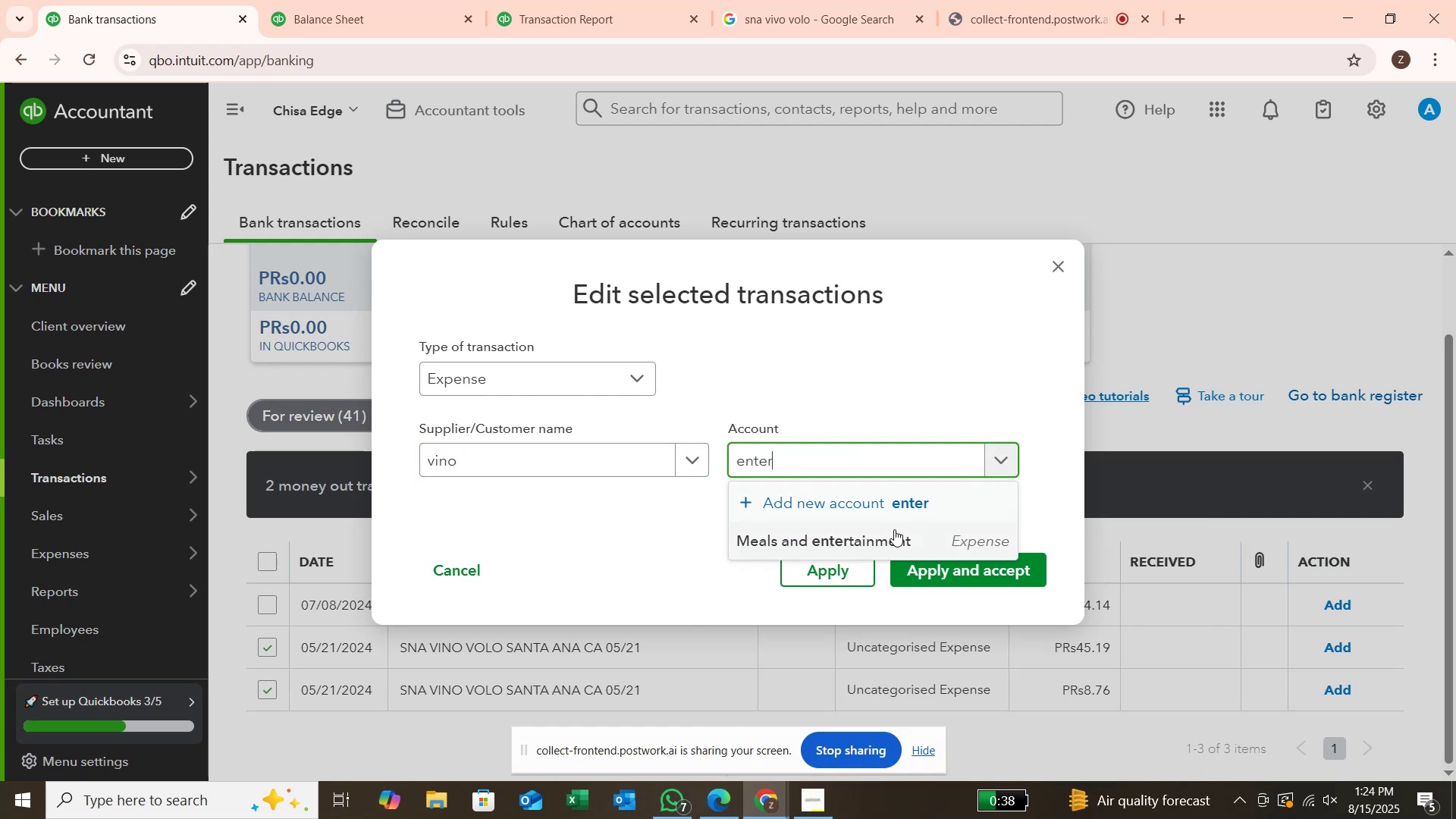 
left_click([893, 534])
 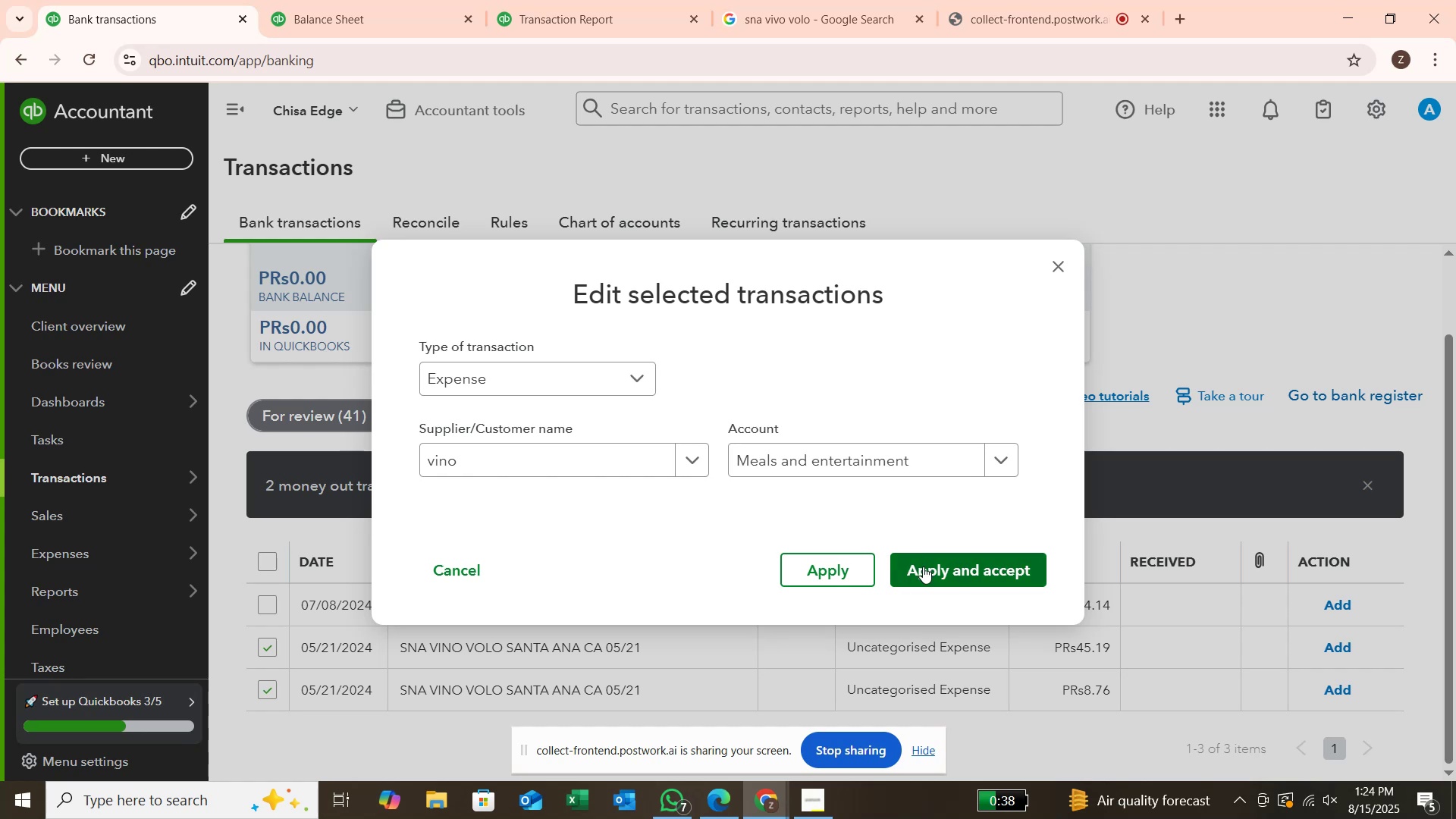 
left_click([924, 566])
 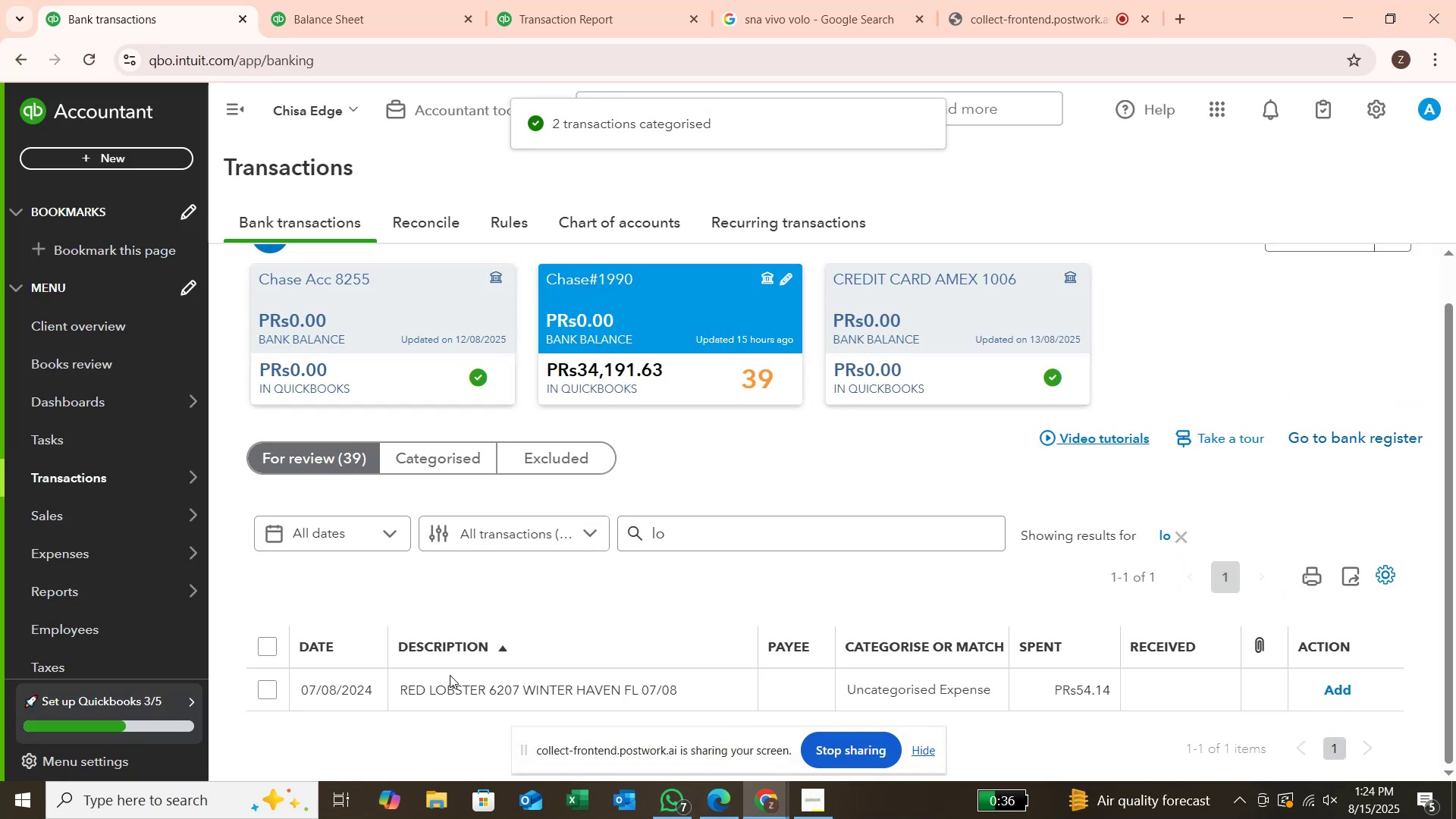 
wait(5.3)
 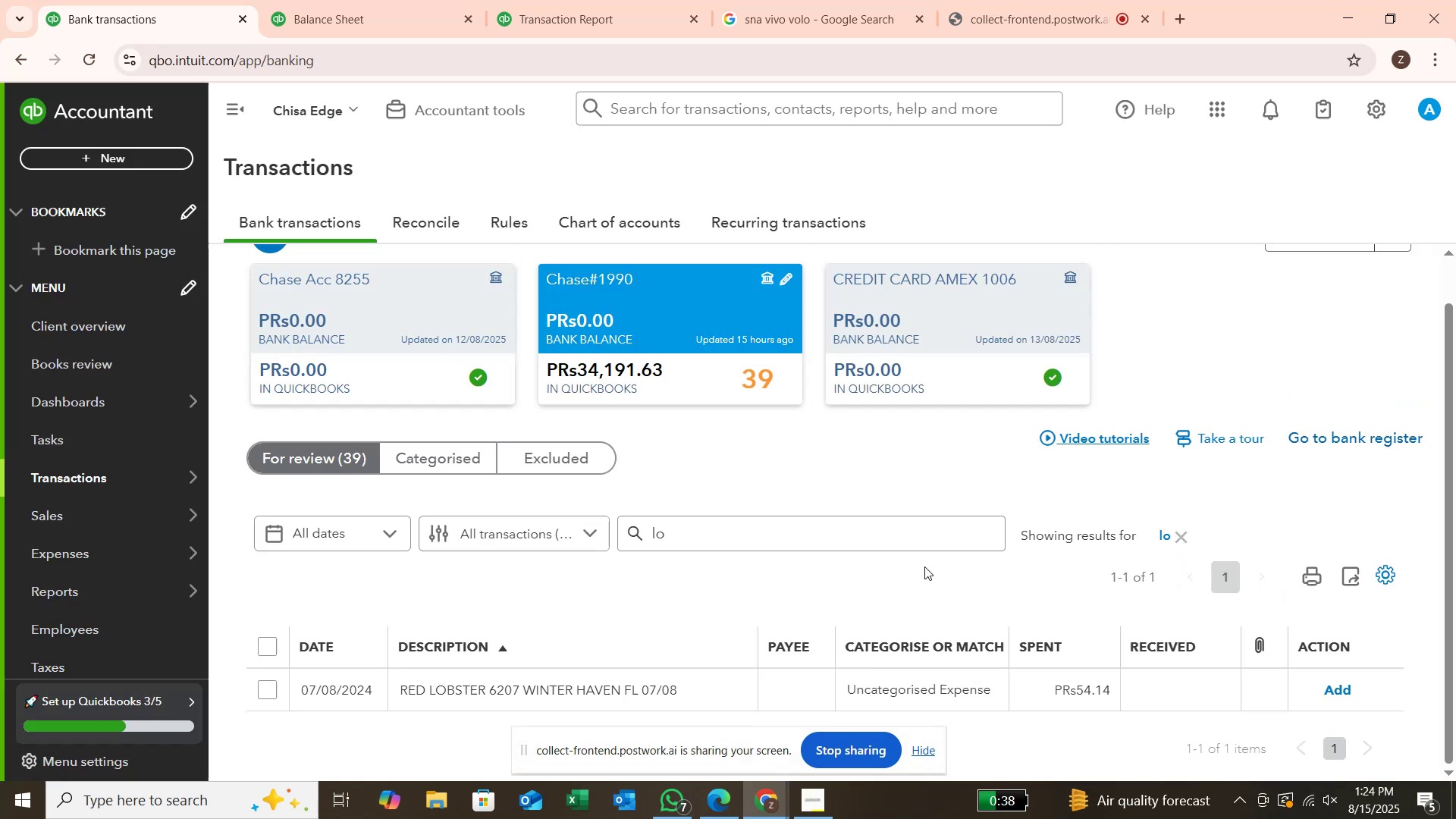 
left_click([284, 695])
 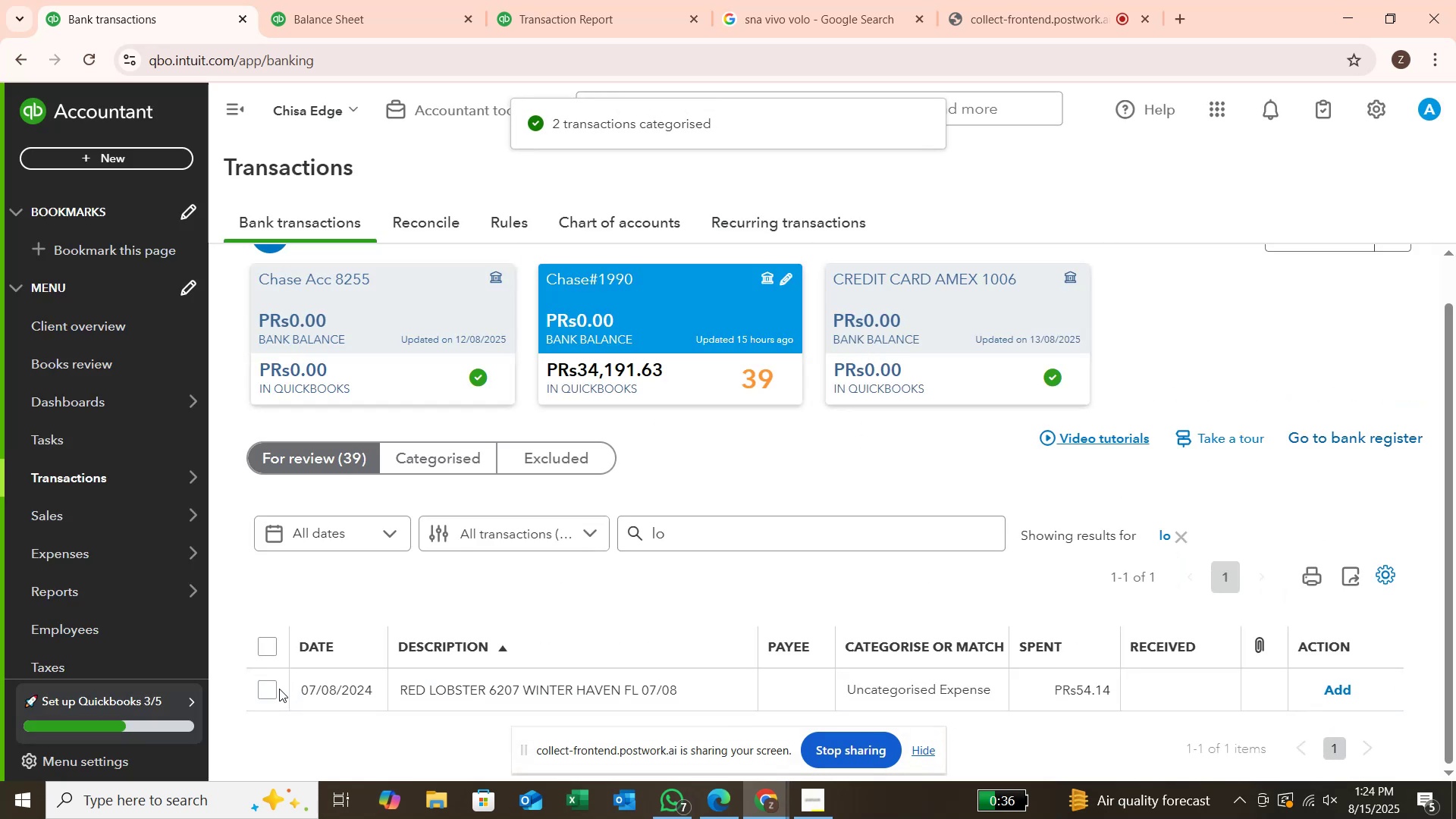 
left_click([271, 690])
 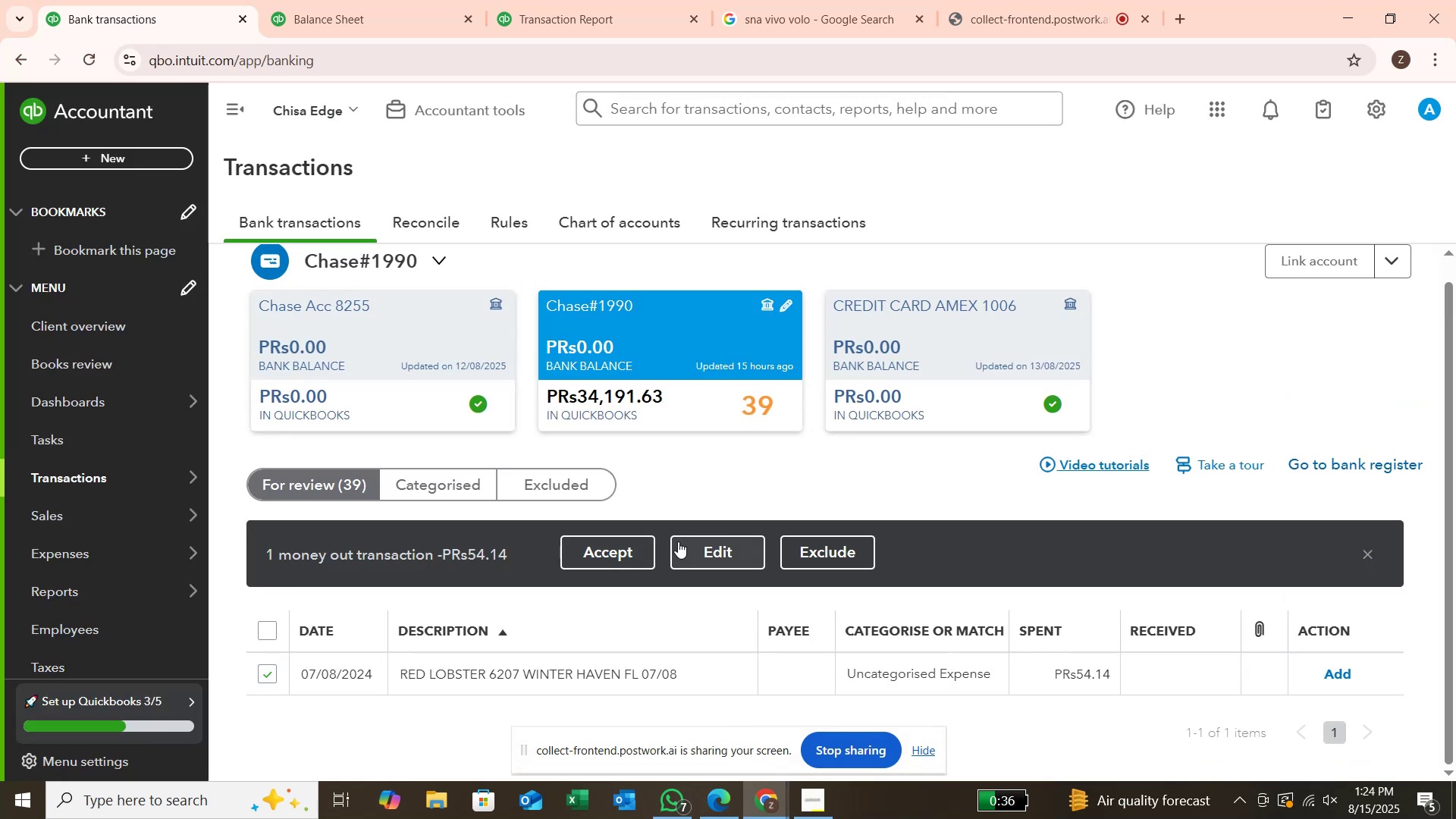 
left_click([696, 544])
 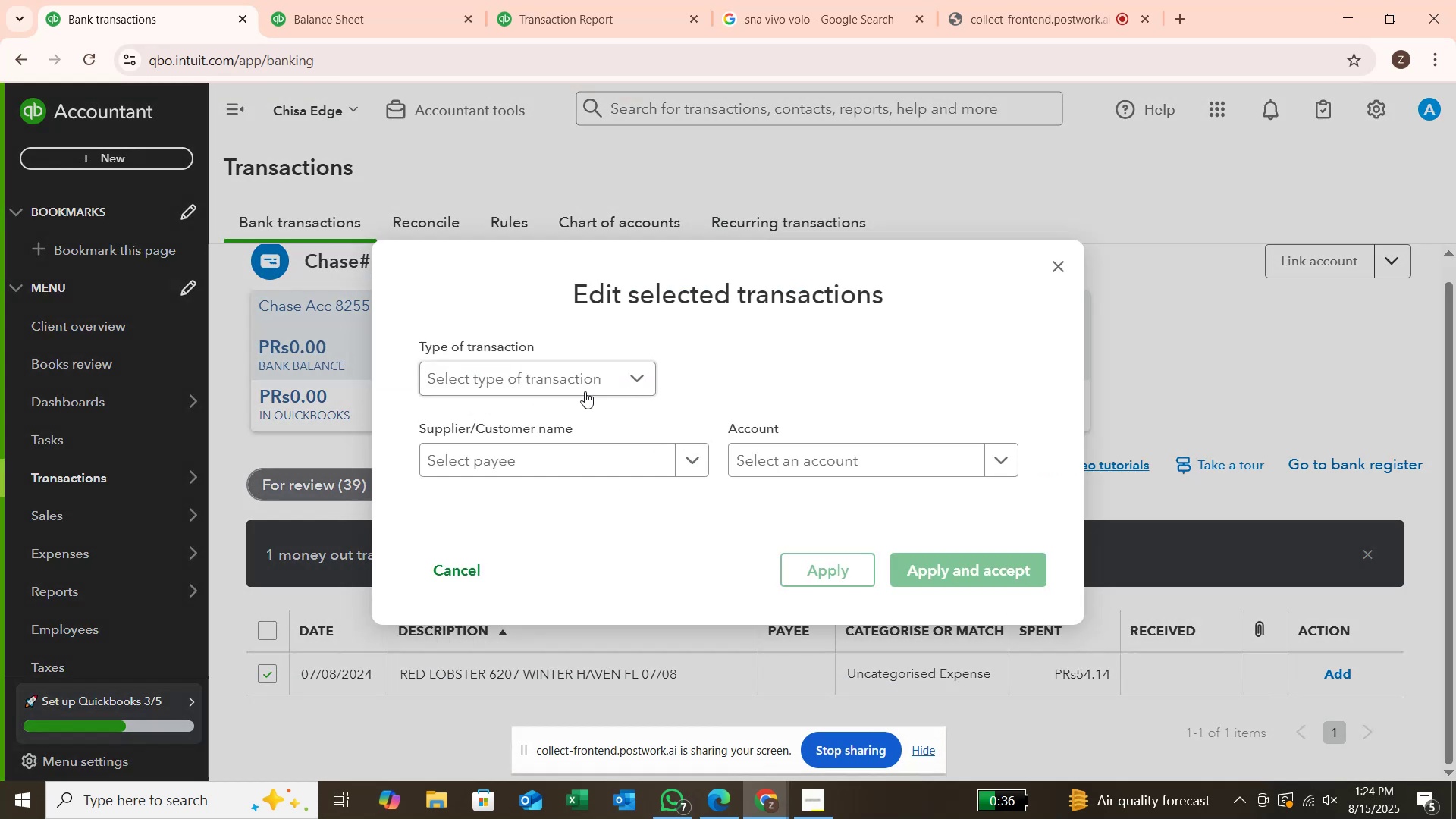 
left_click([603, 376])
 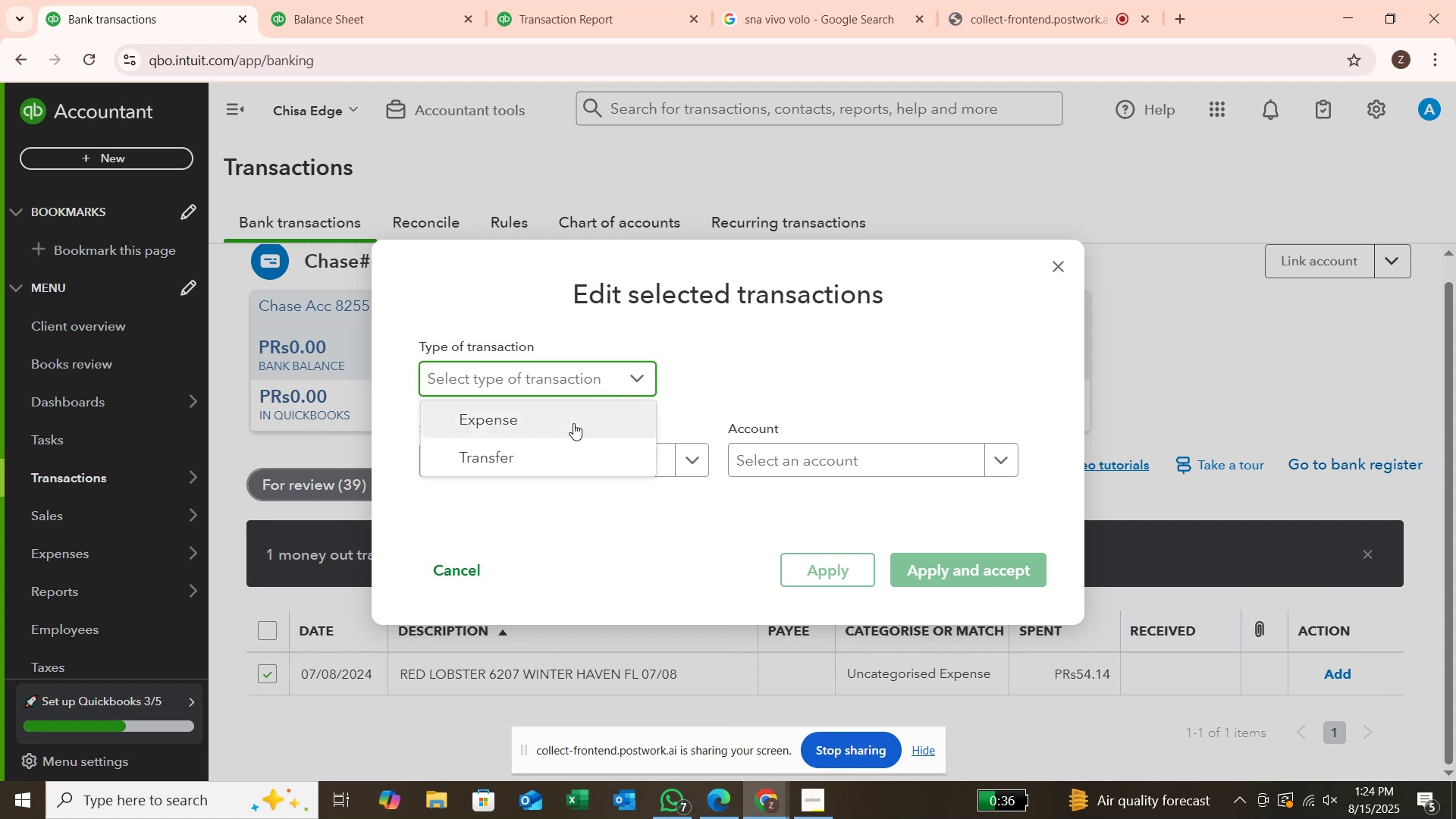 
left_click([573, 423])
 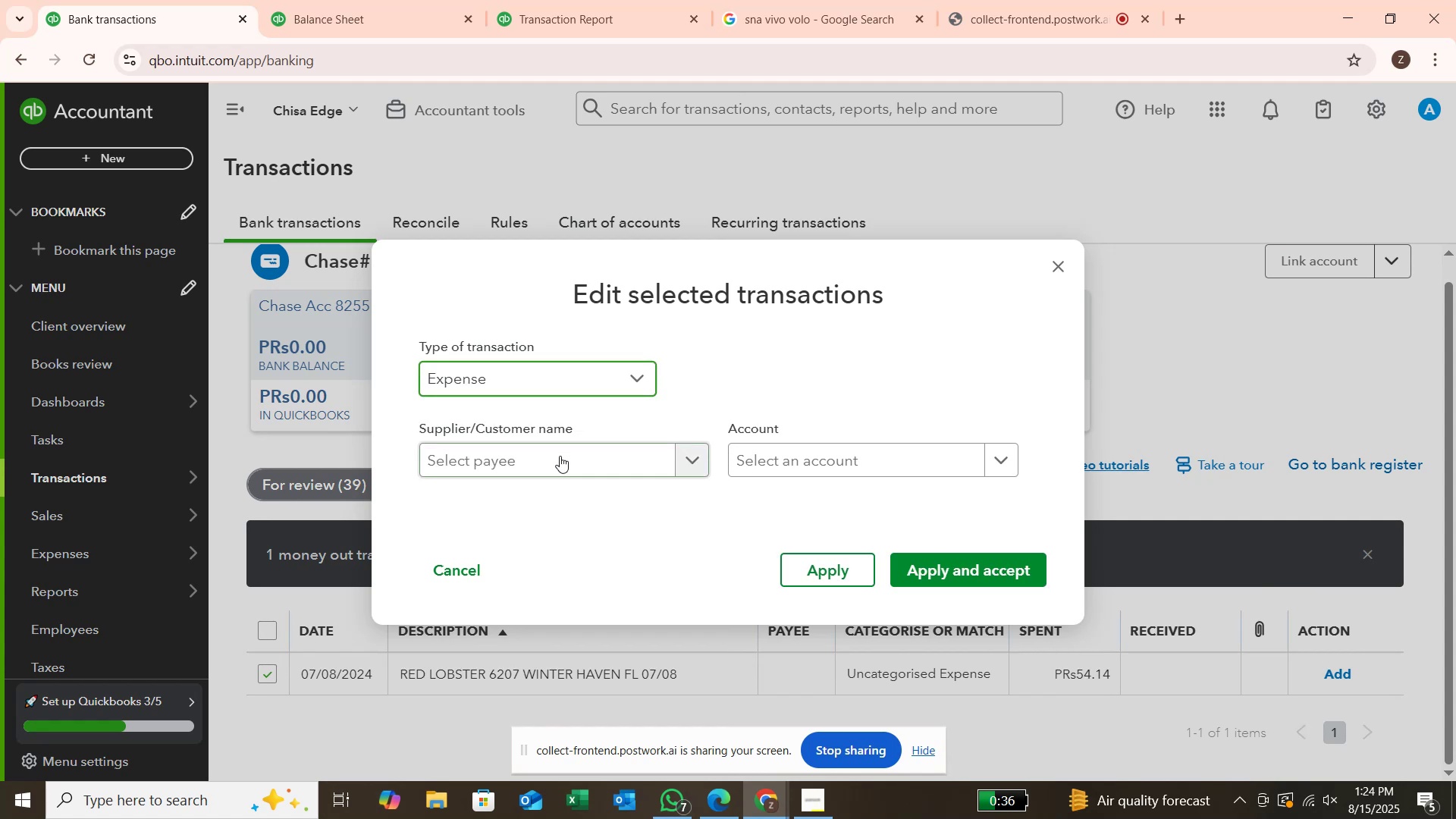 
left_click([559, 457])
 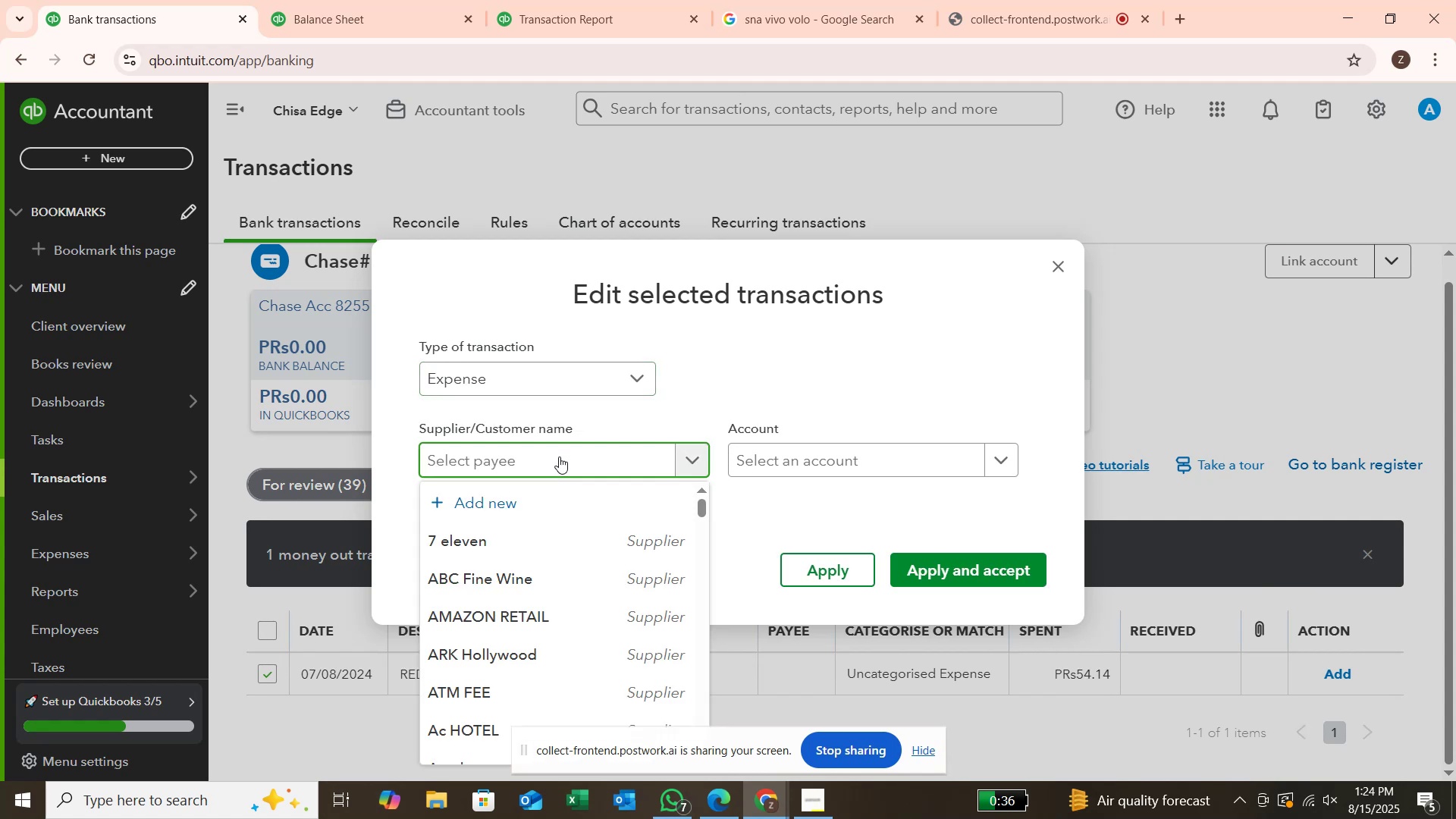 
type(red lobster)
 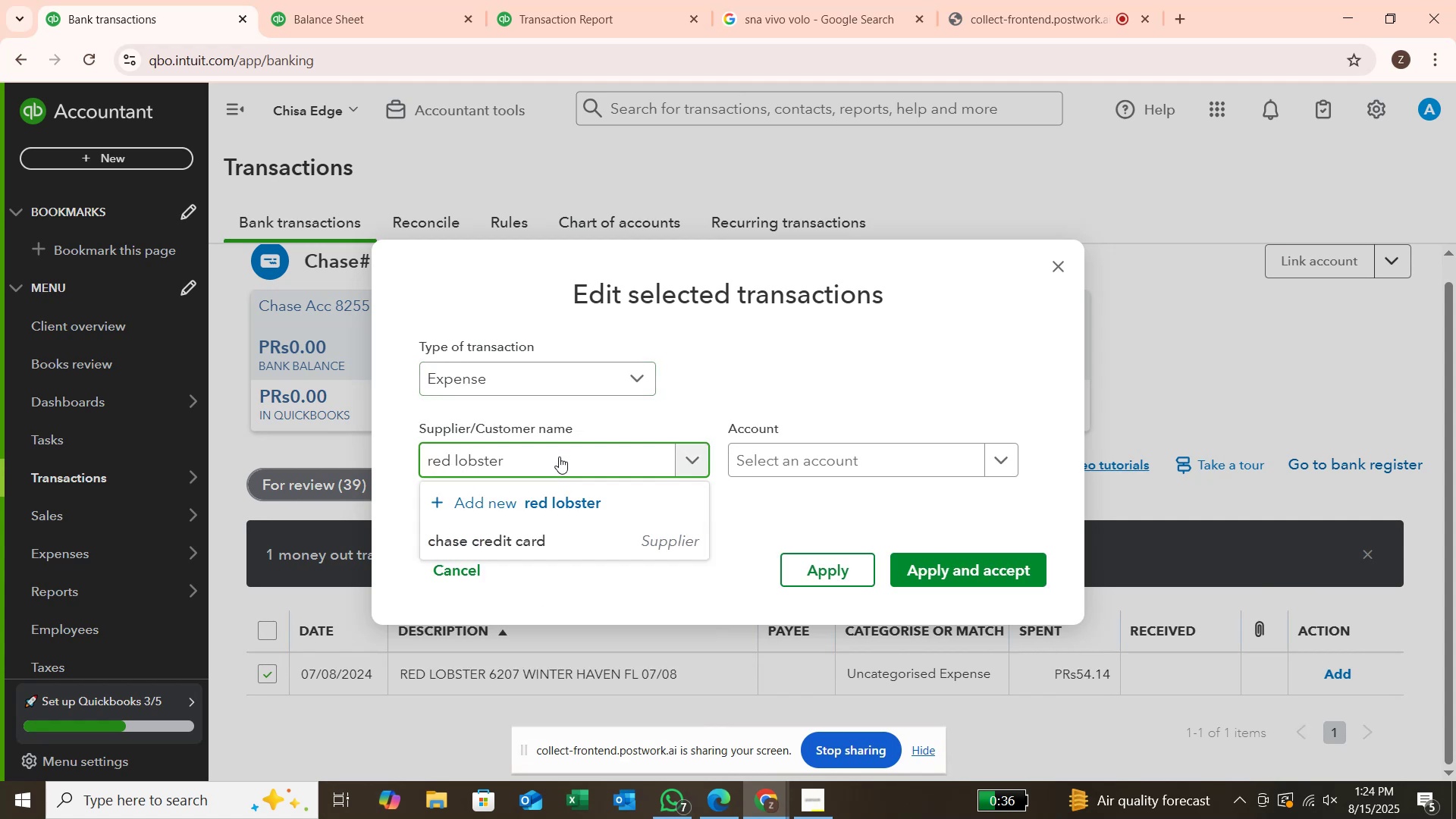 
key(Enter)
 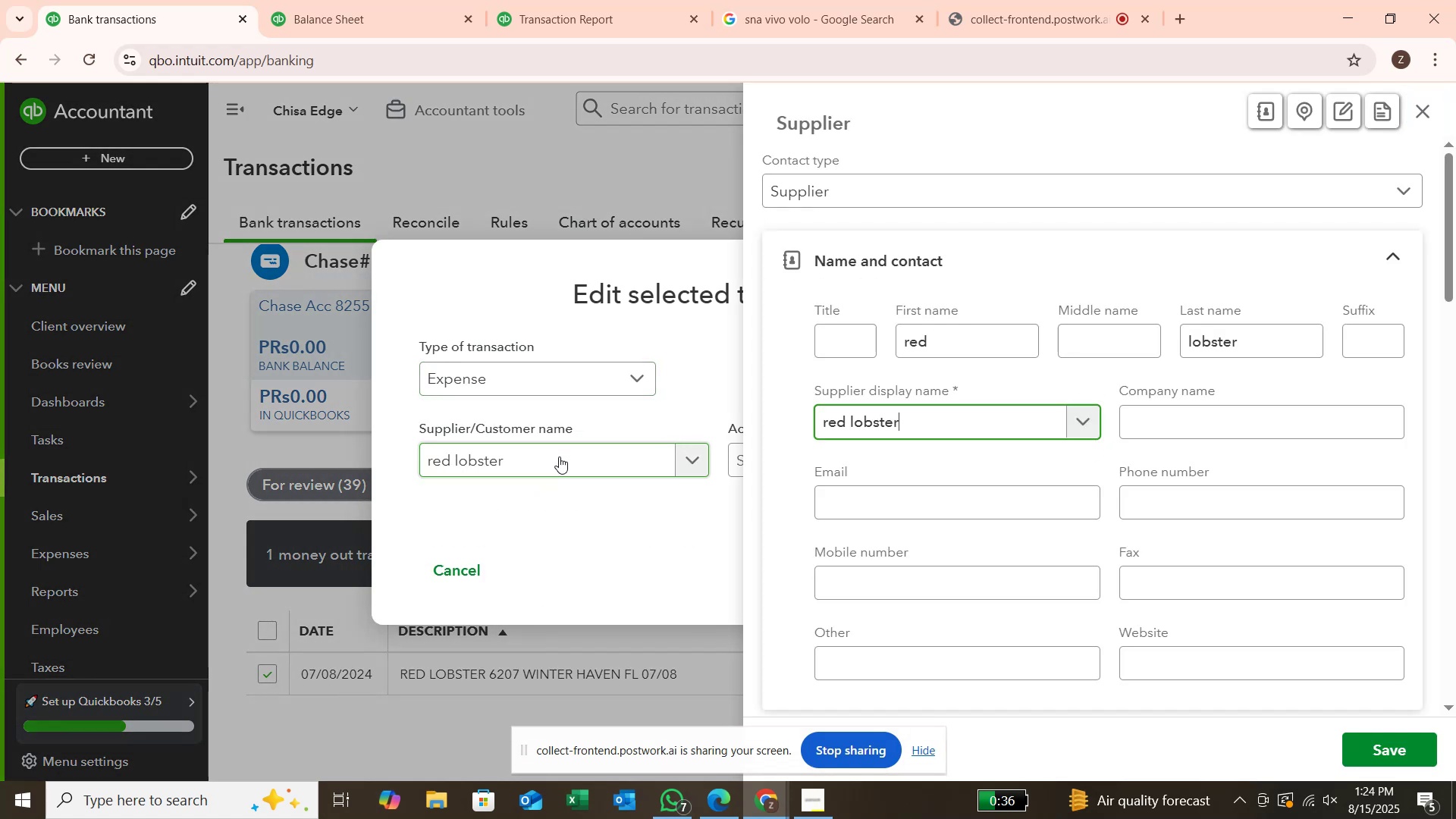 
key(Enter)
 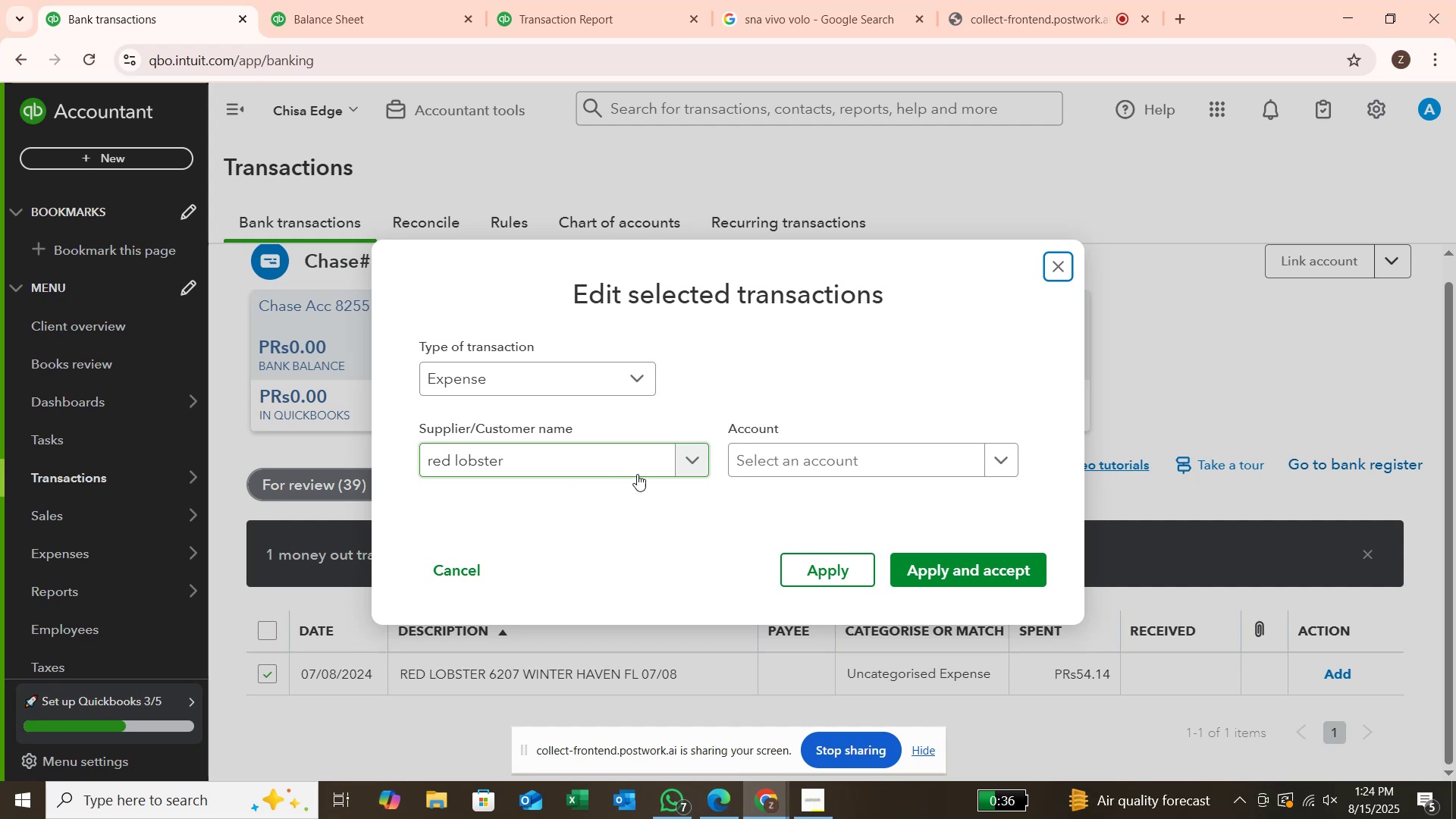 
left_click([787, 454])
 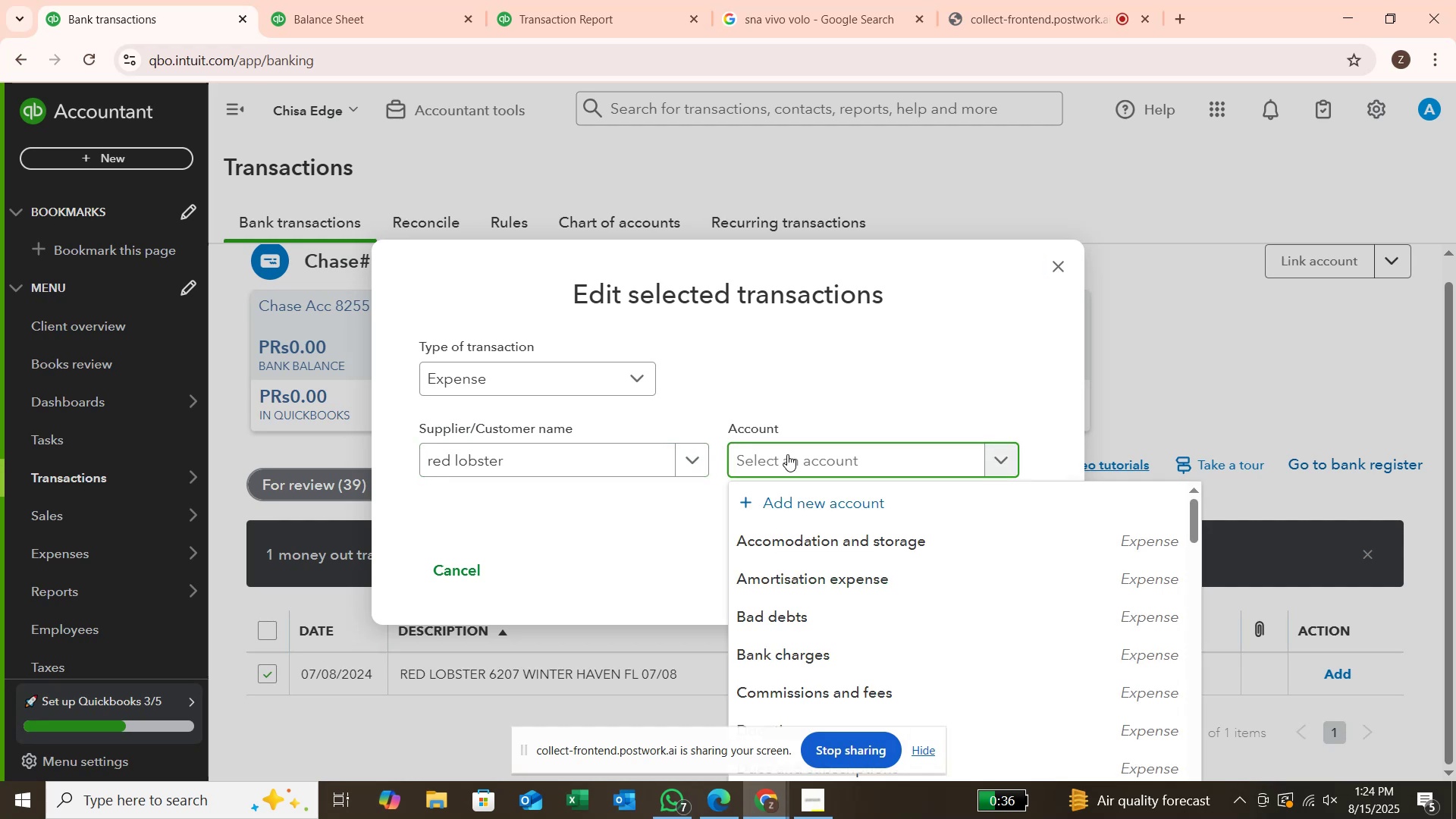 
wait(11.94)
 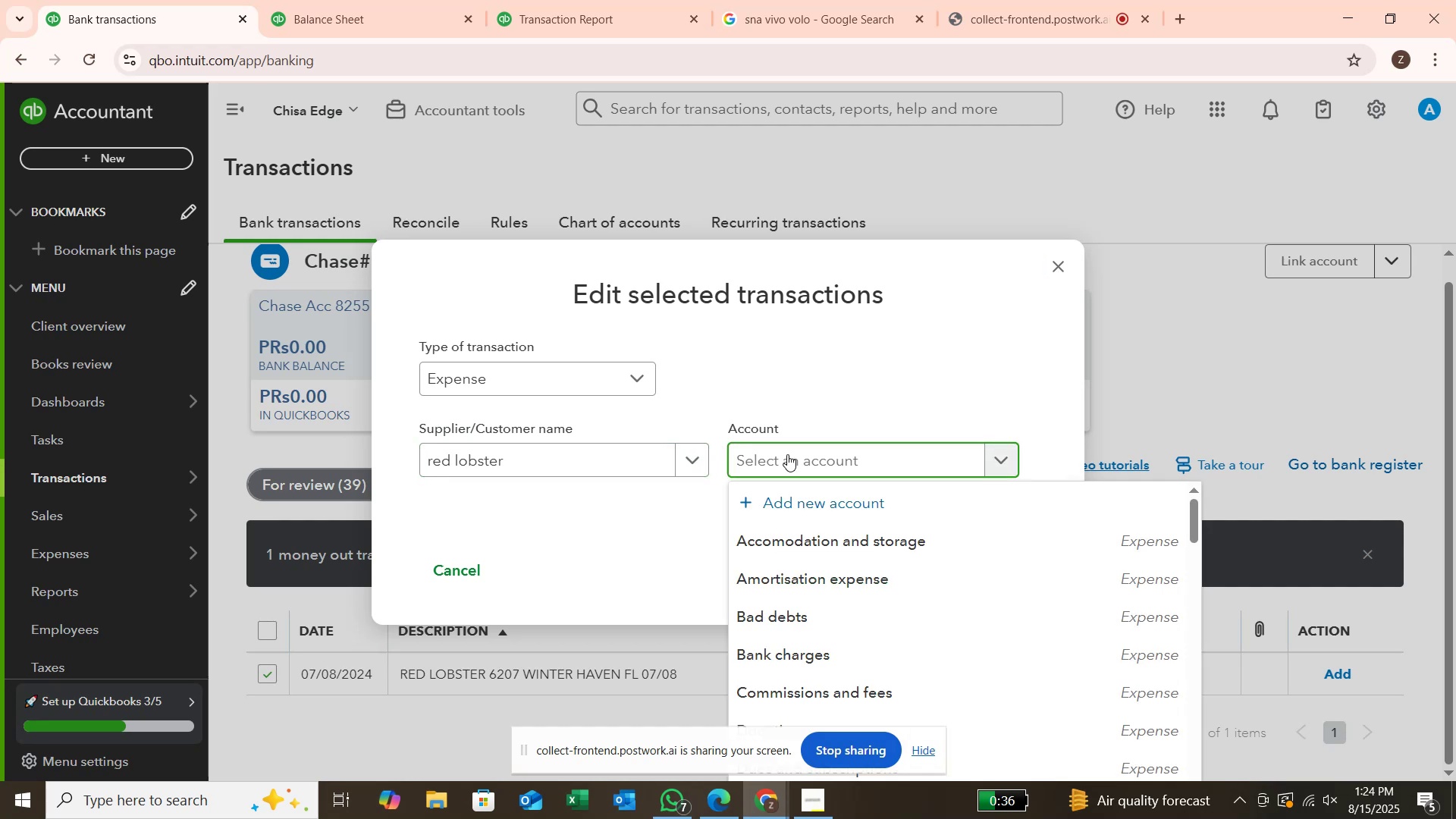 
type(enter)
 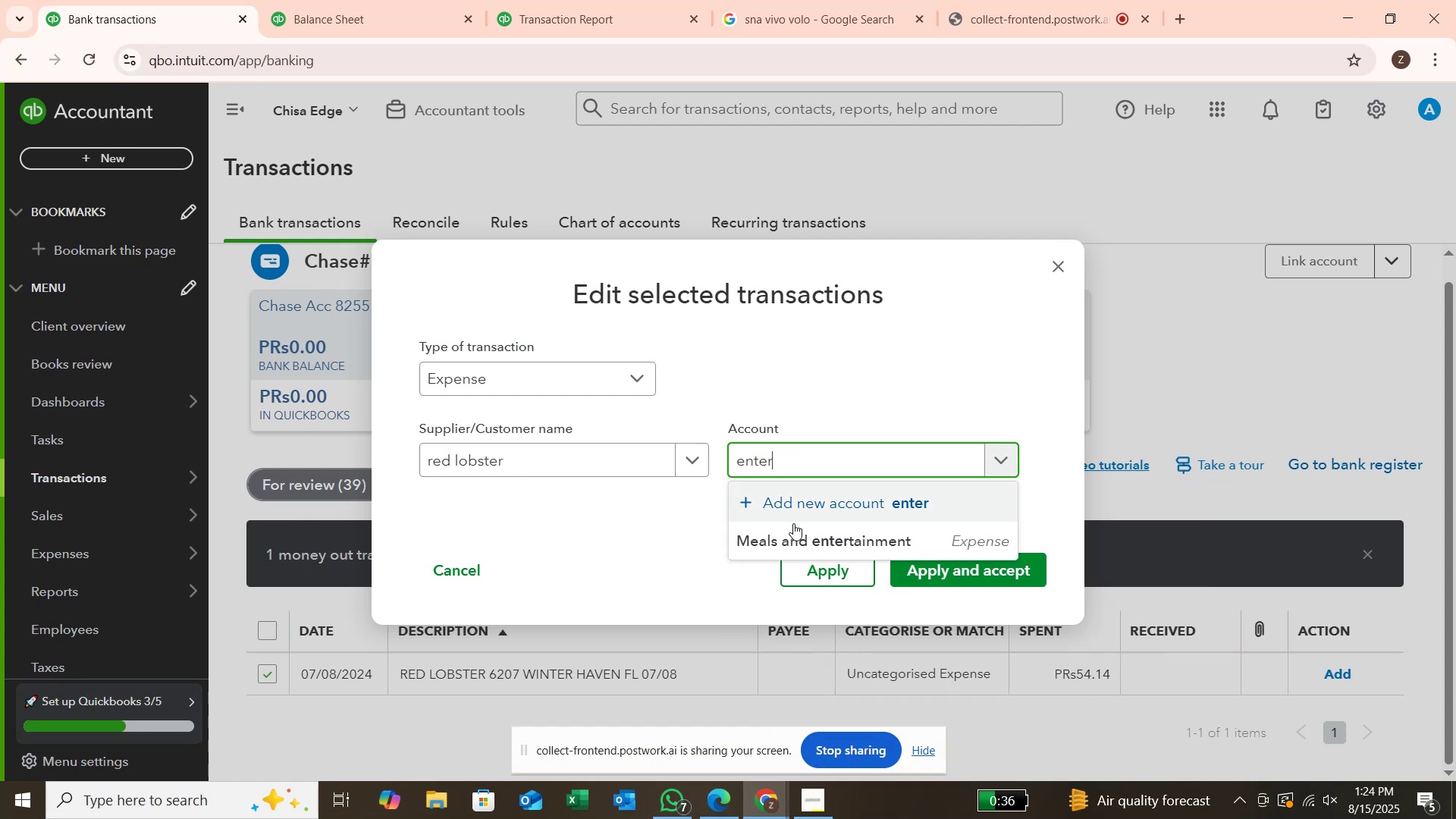 
left_click([825, 551])
 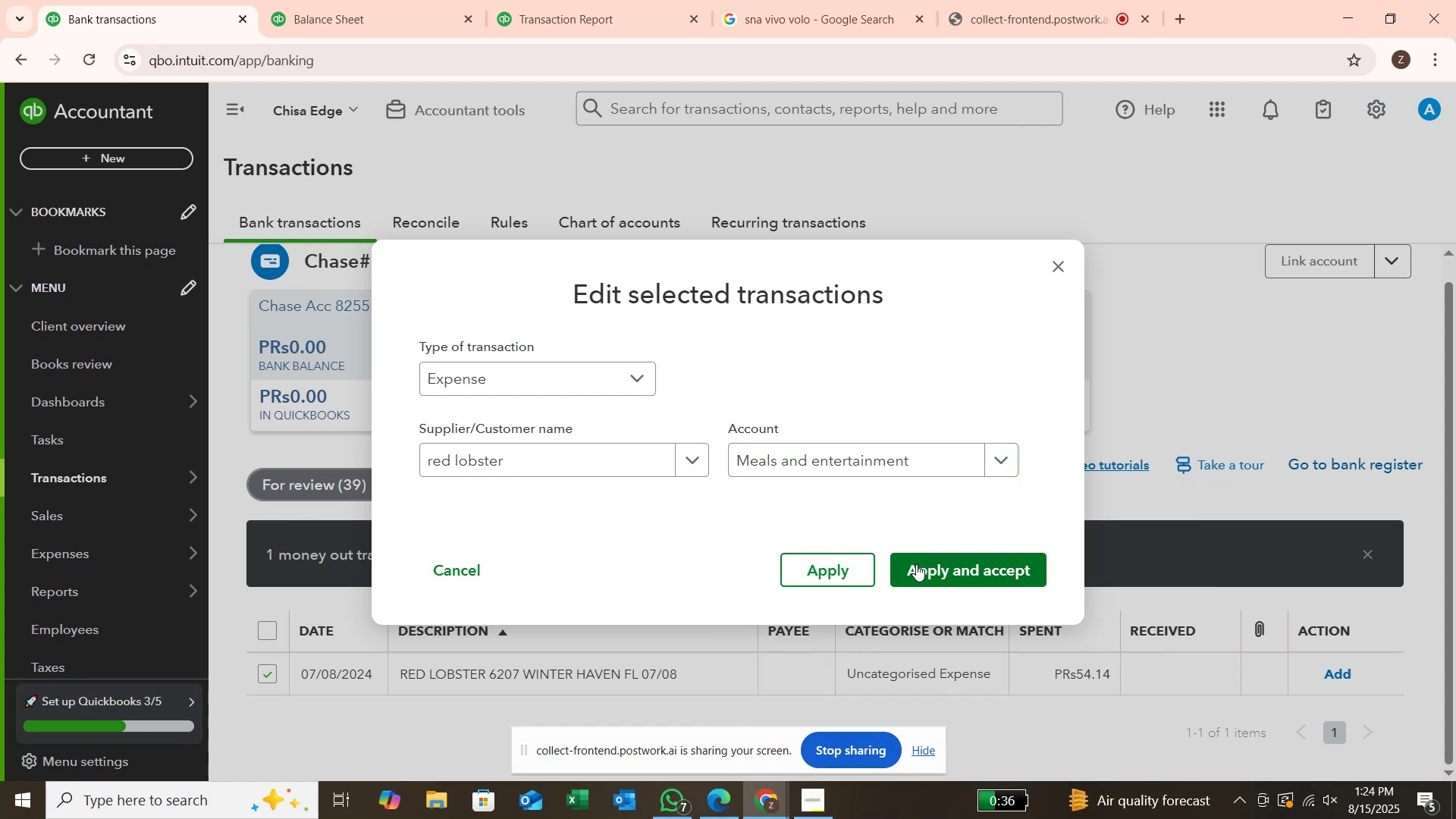 
left_click([916, 564])
 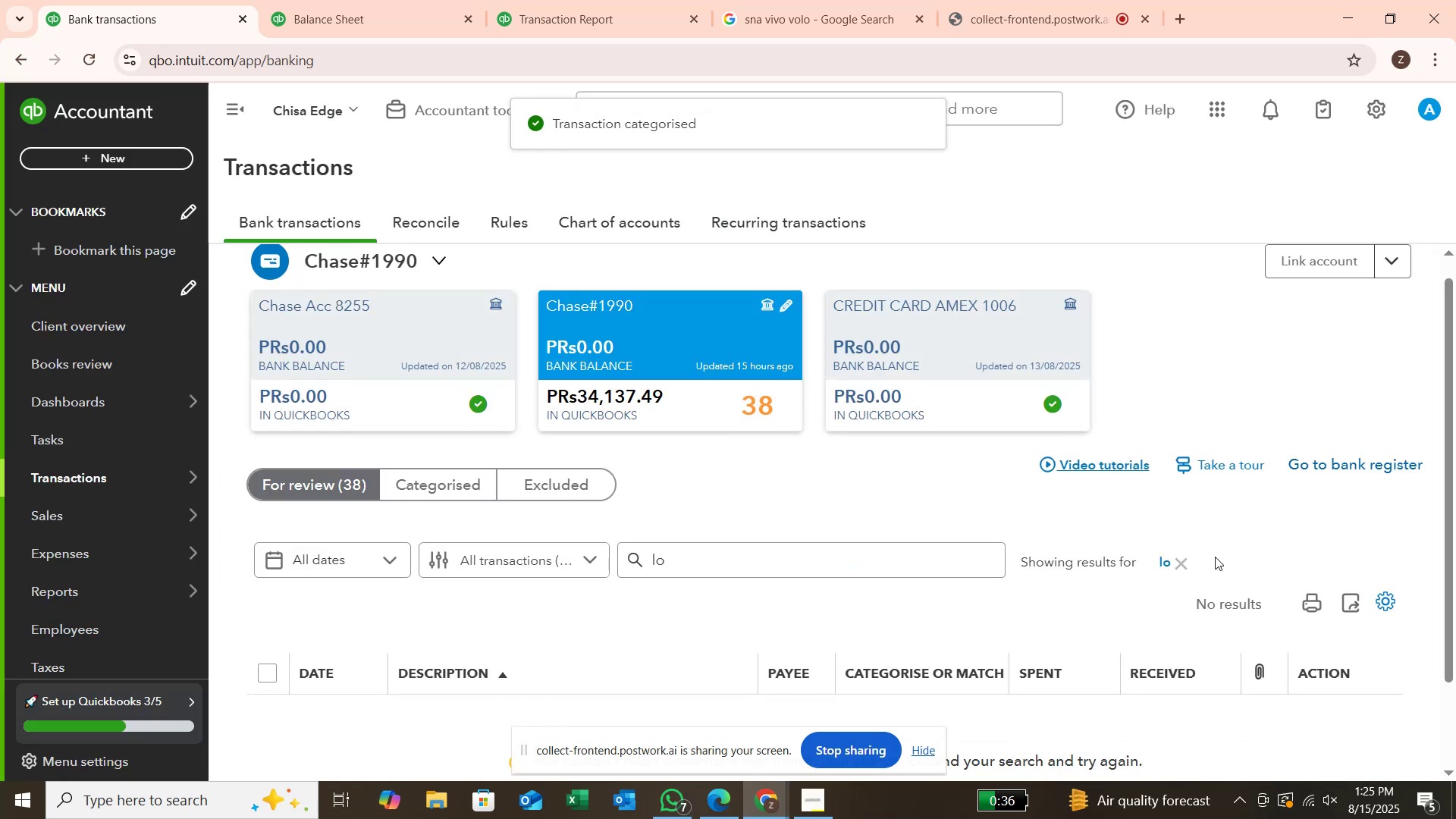 
left_click([1185, 565])
 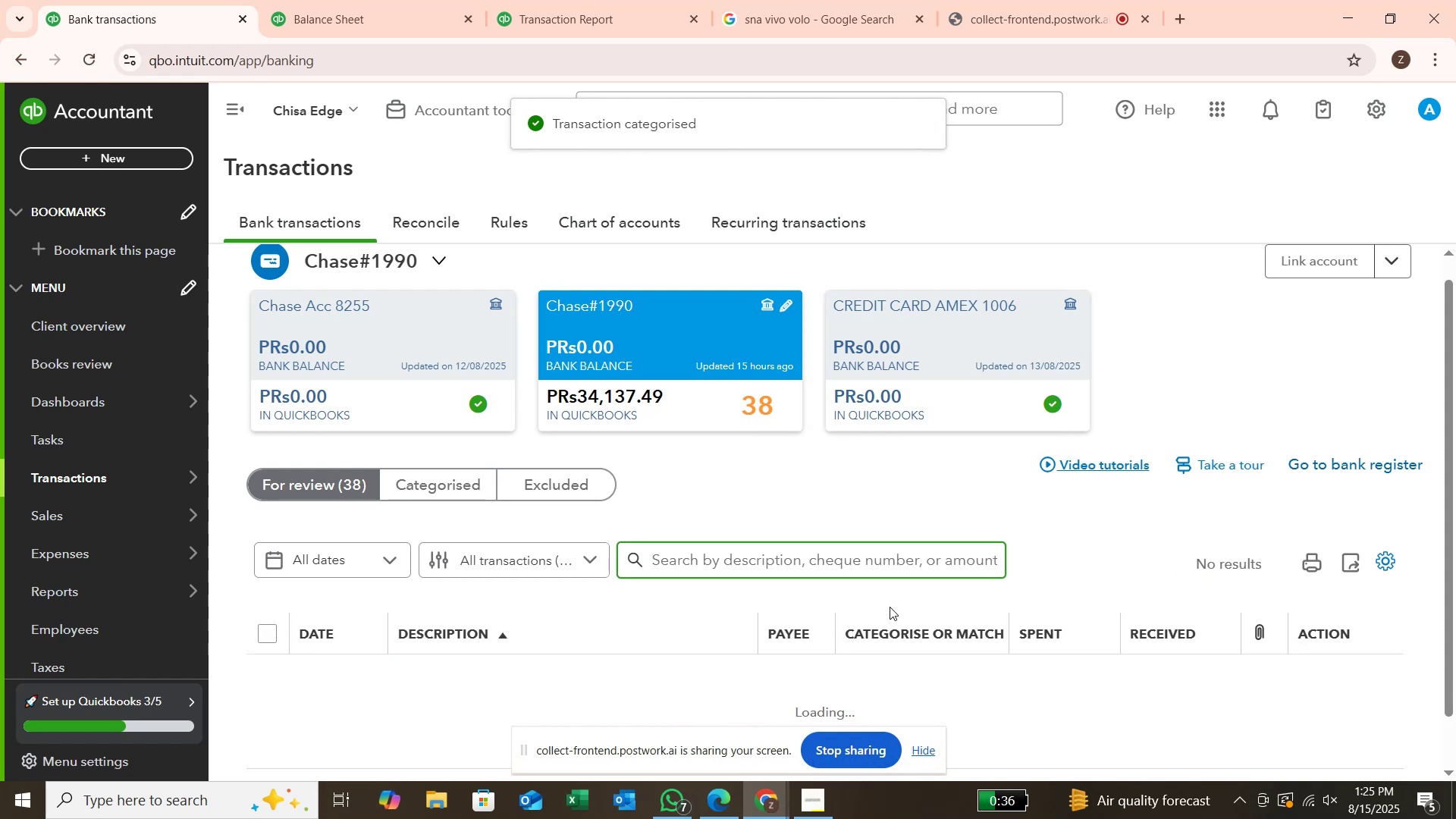 
scroll: coordinate [698, 494], scroll_direction: down, amount: 10.0
 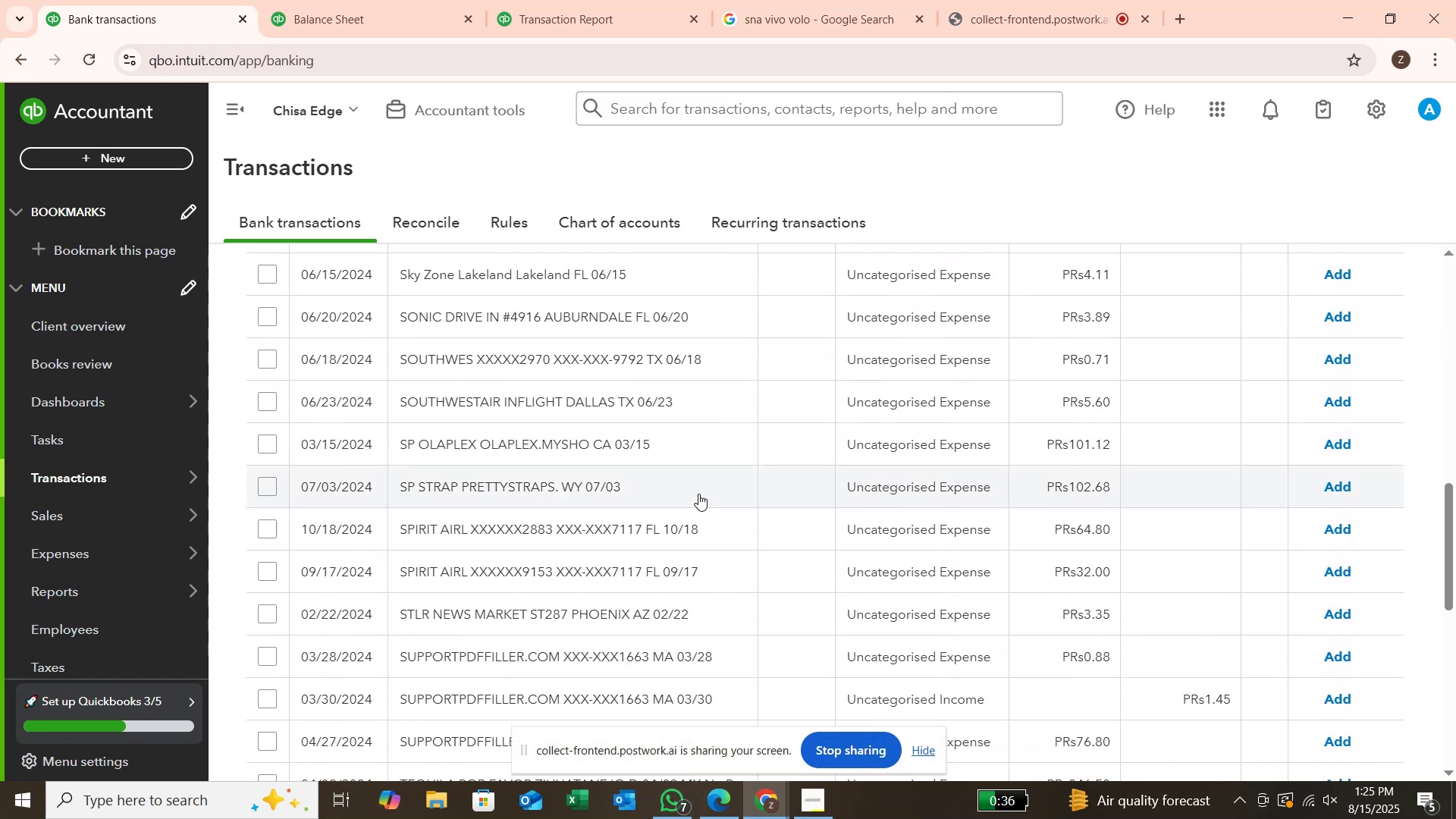 
scroll: coordinate [682, 522], scroll_direction: up, amount: 11.0
 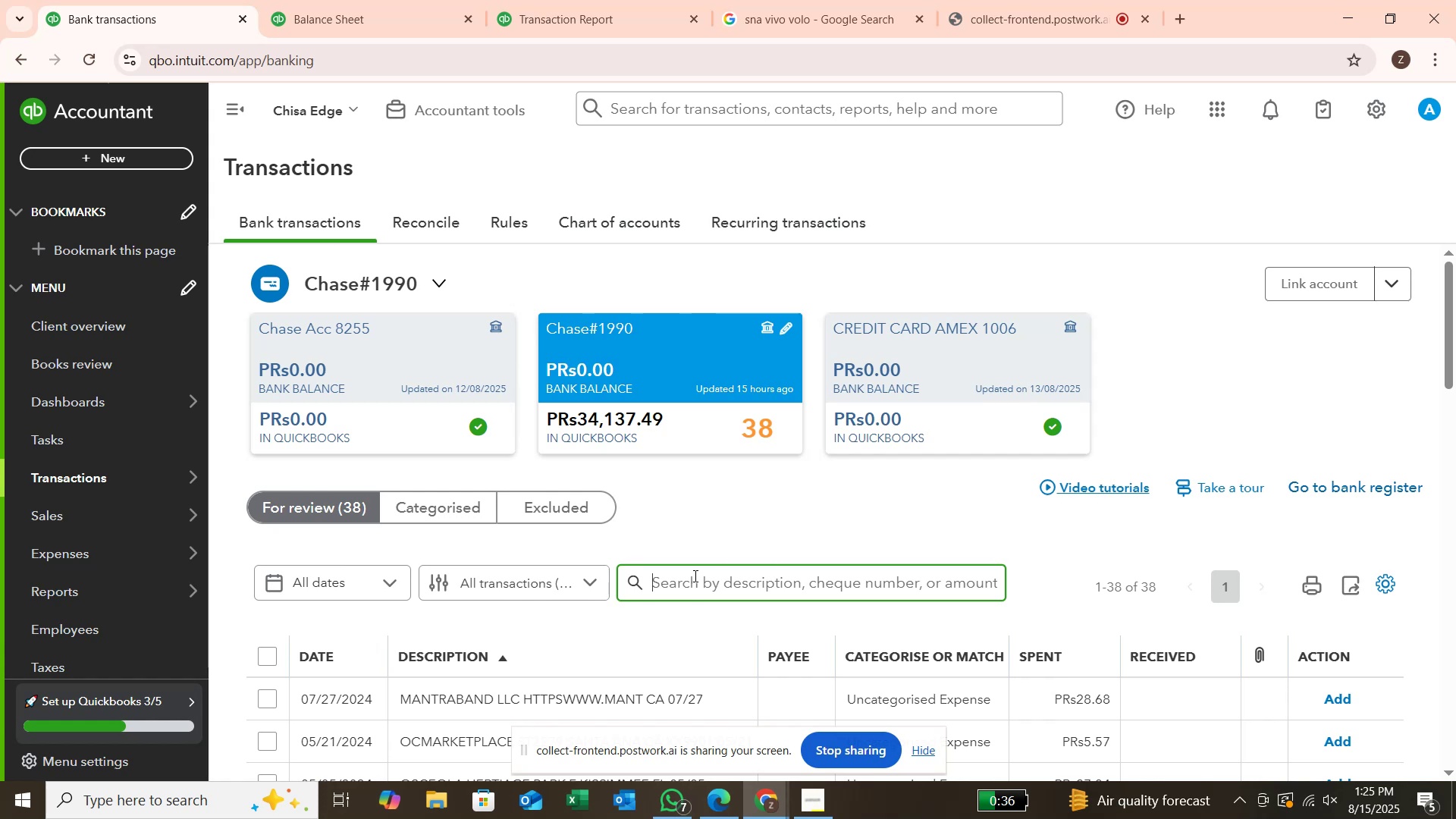 
type(spiriy)
key(Backspace)
 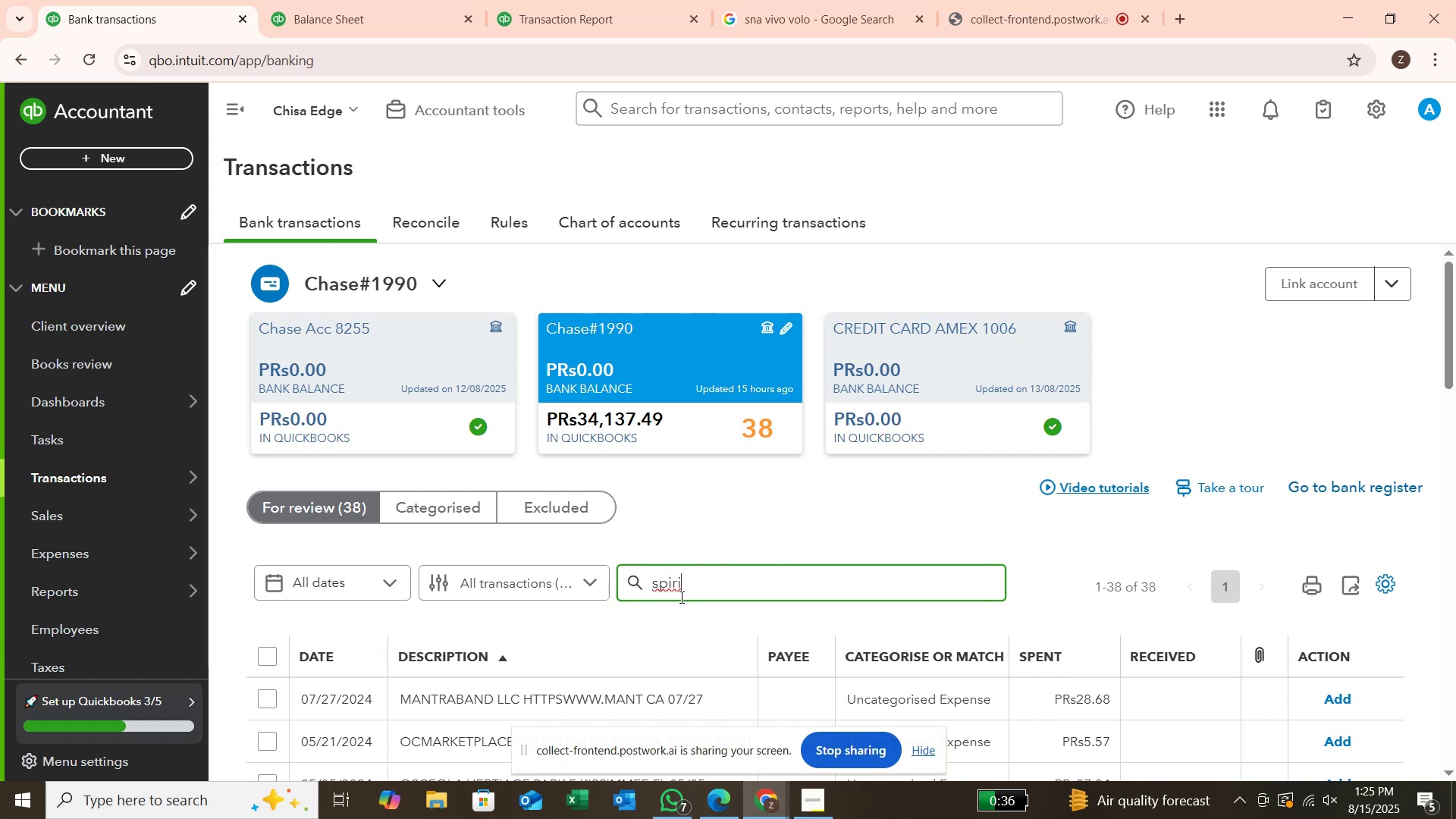 
key(Enter)
 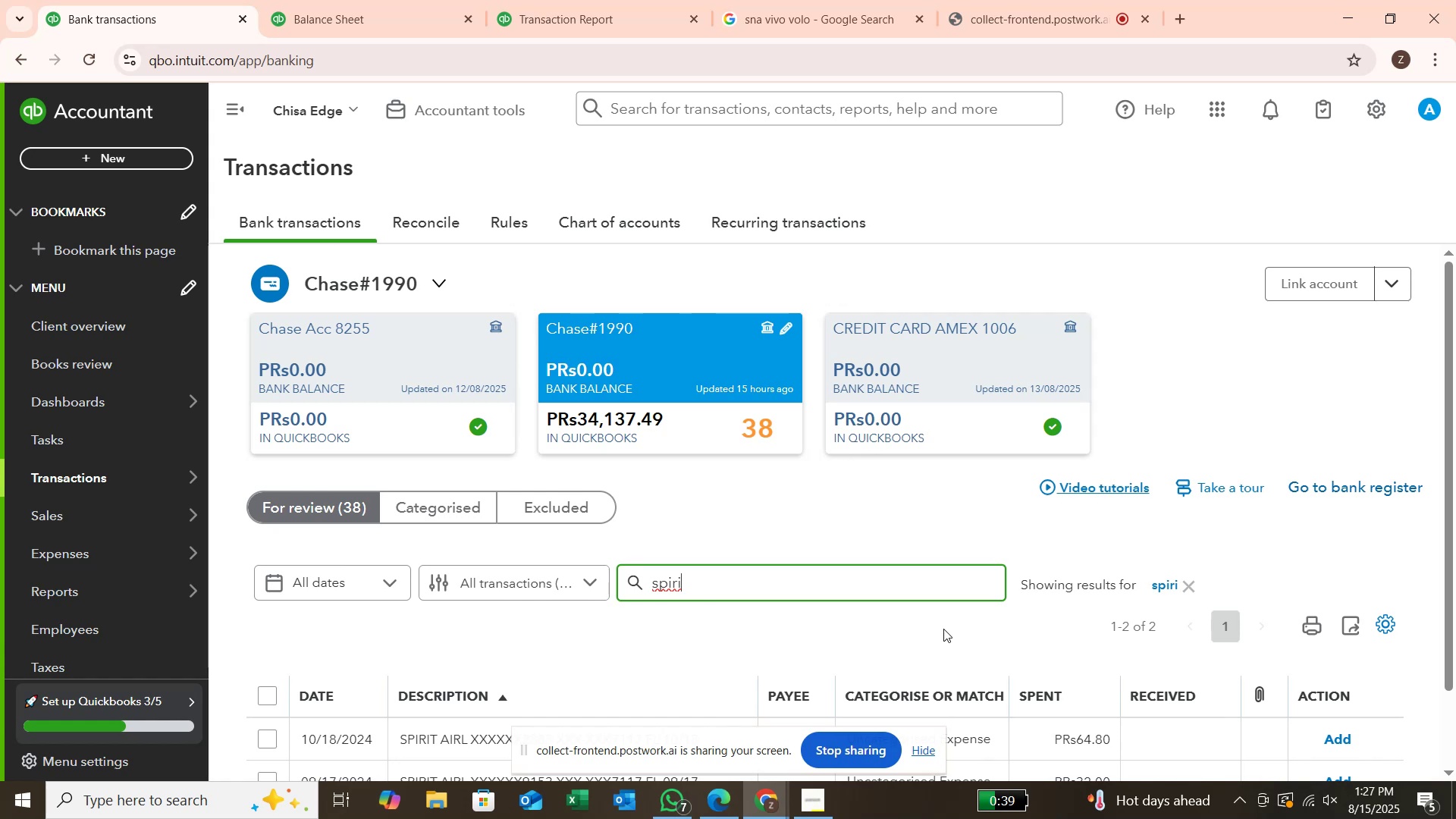 
wait(120.26)
 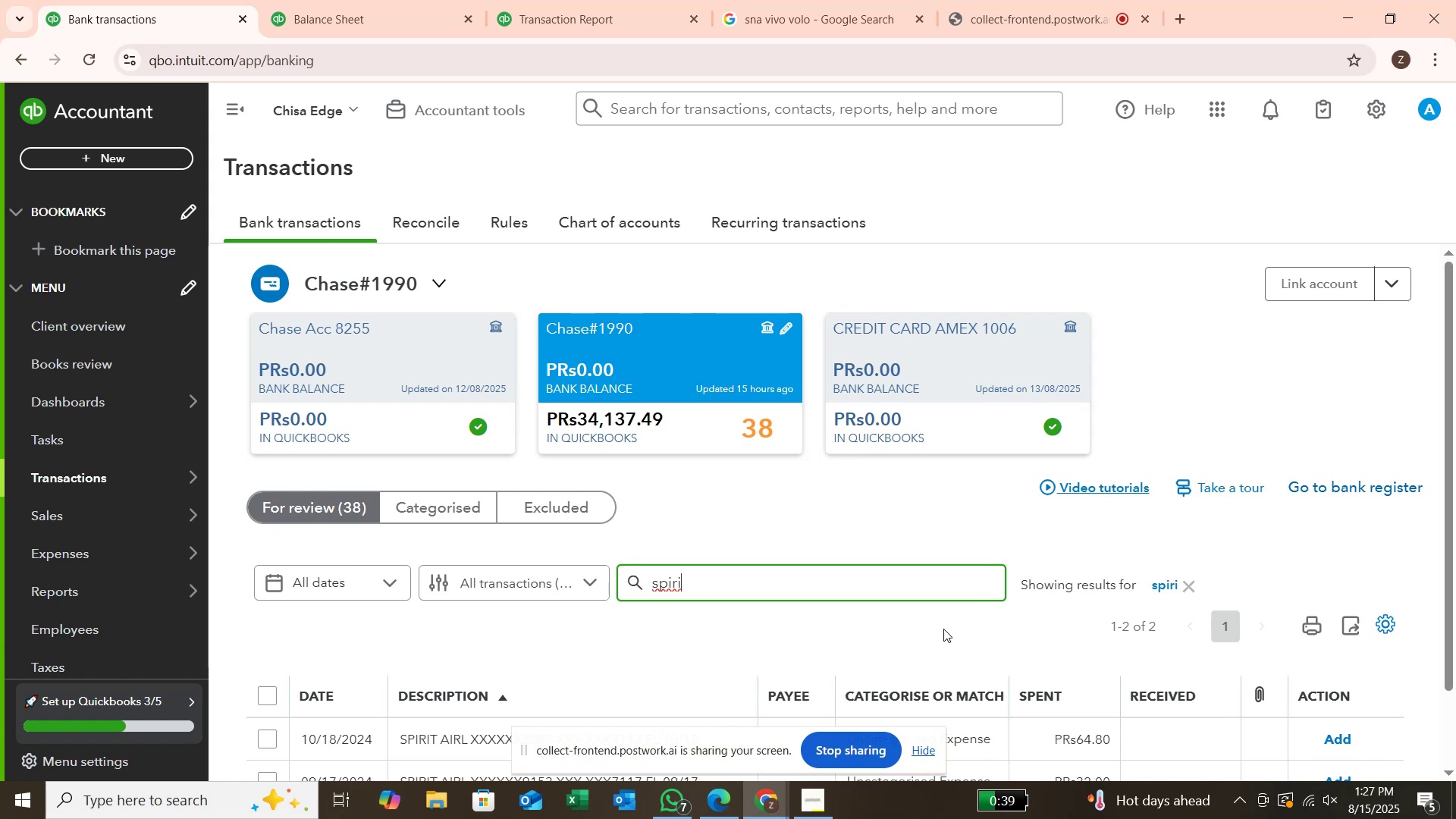 
left_click([1204, 582])
 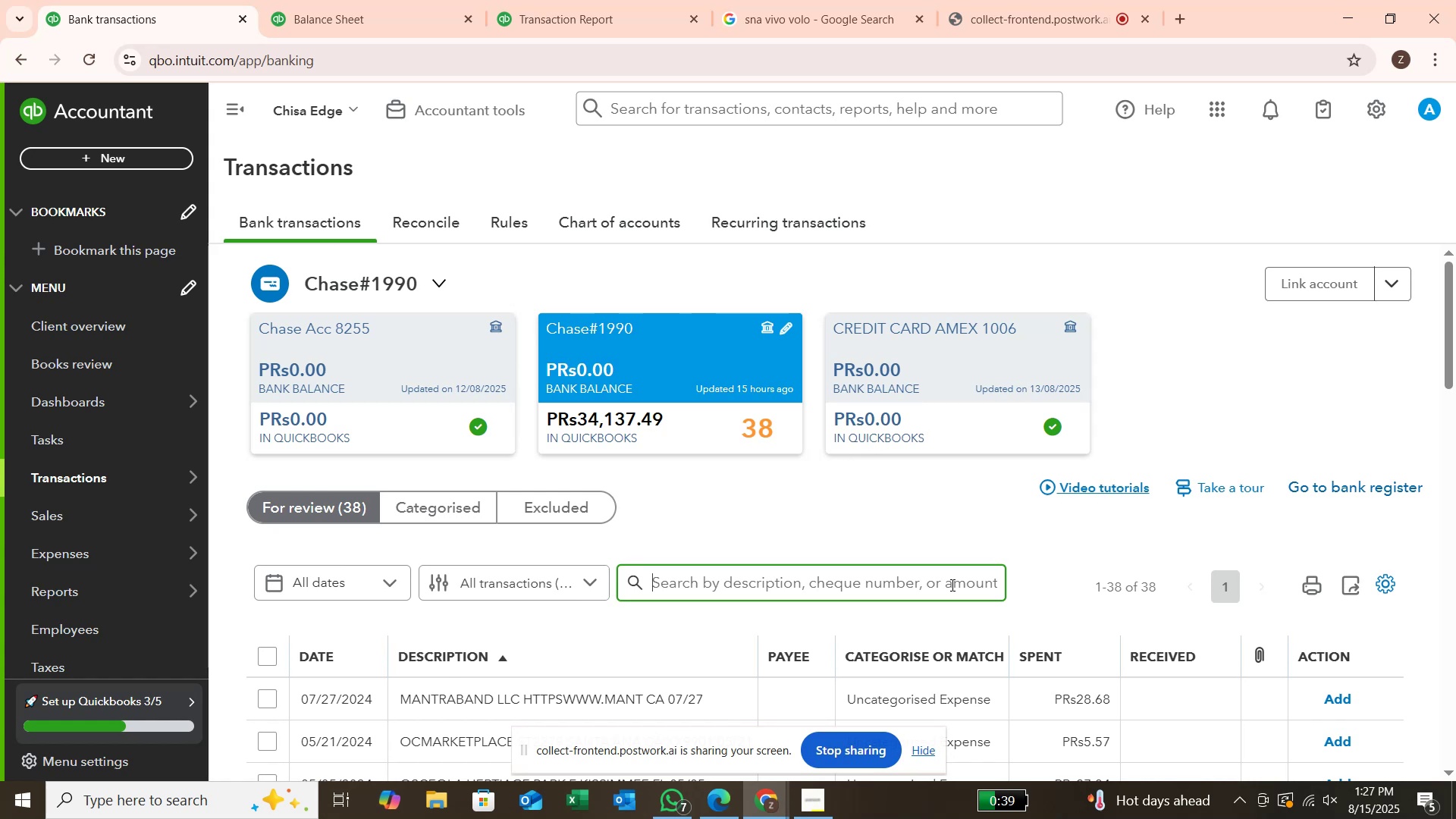 
wait(5.26)
 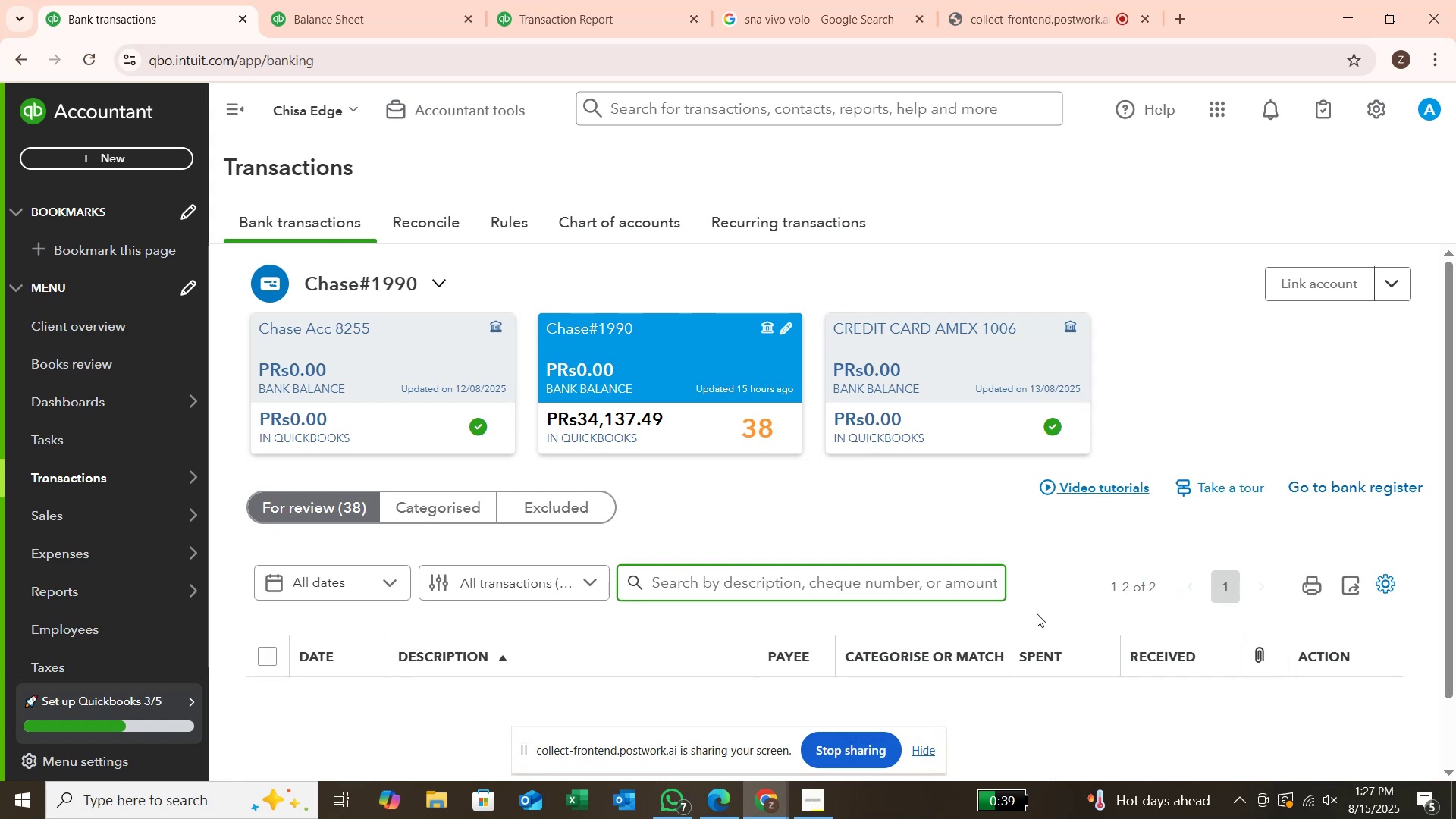 
type(a)
key(Backspace)
type(sp)
 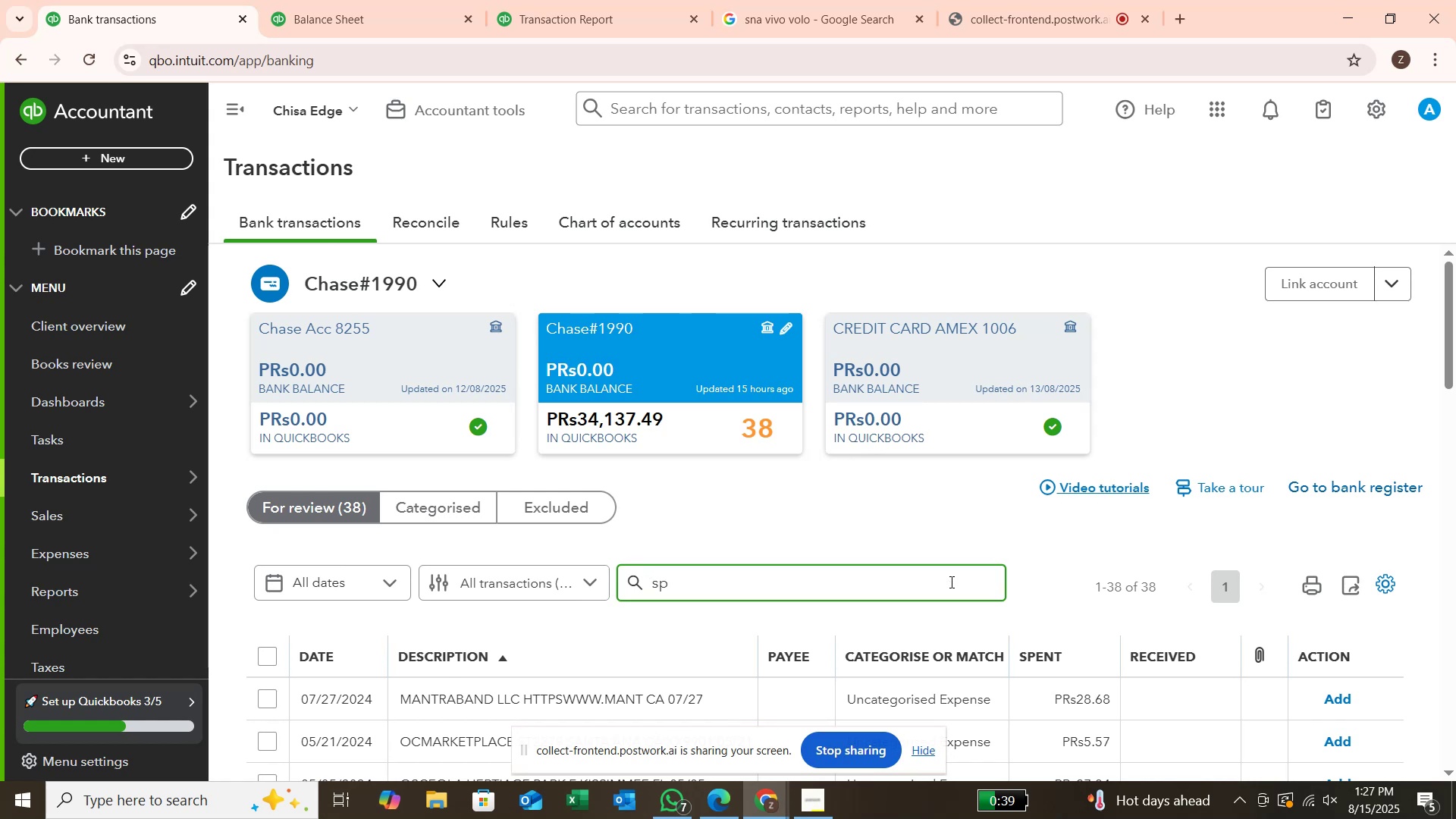 
key(Enter)
 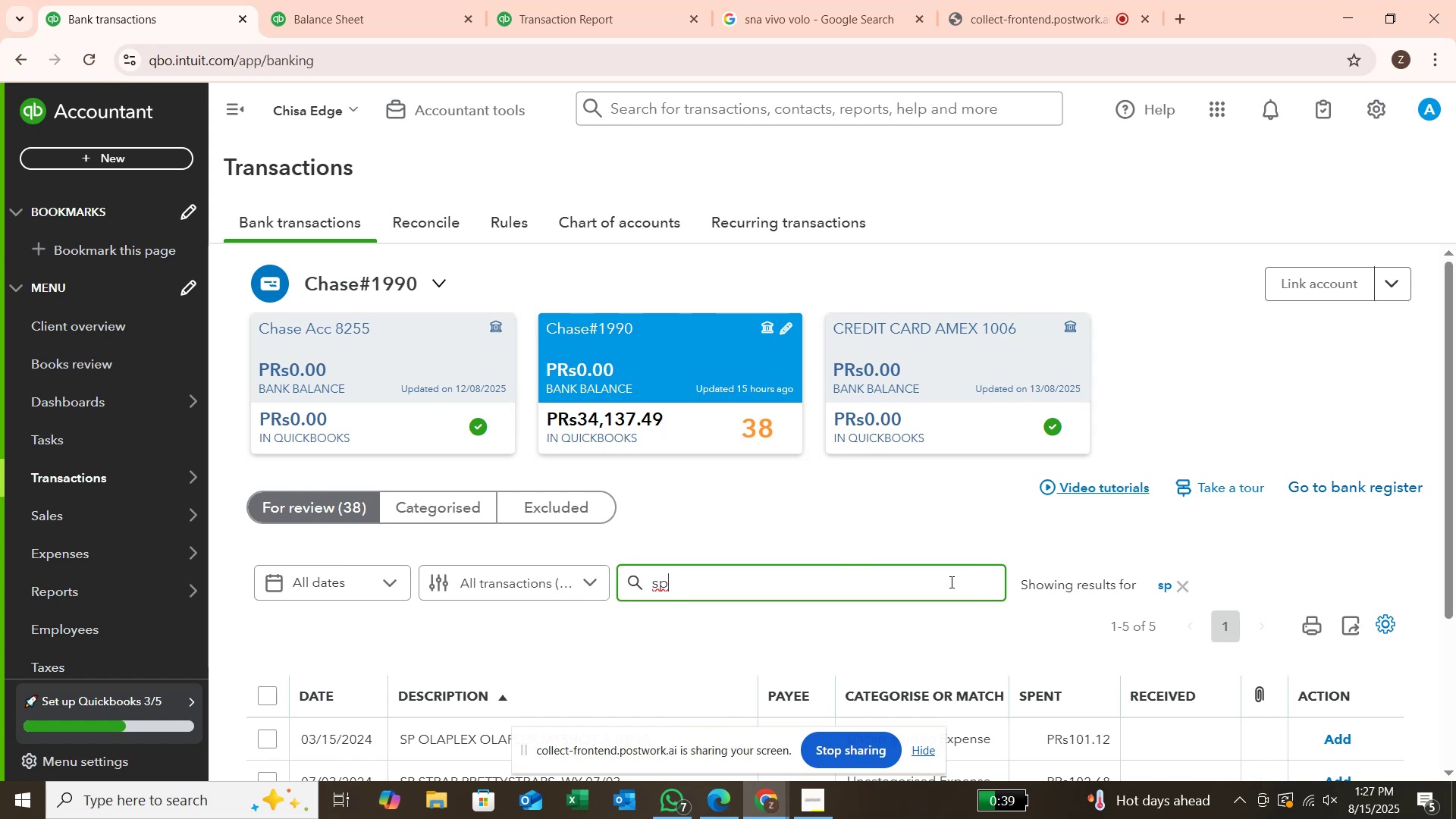 
wait(5.8)
 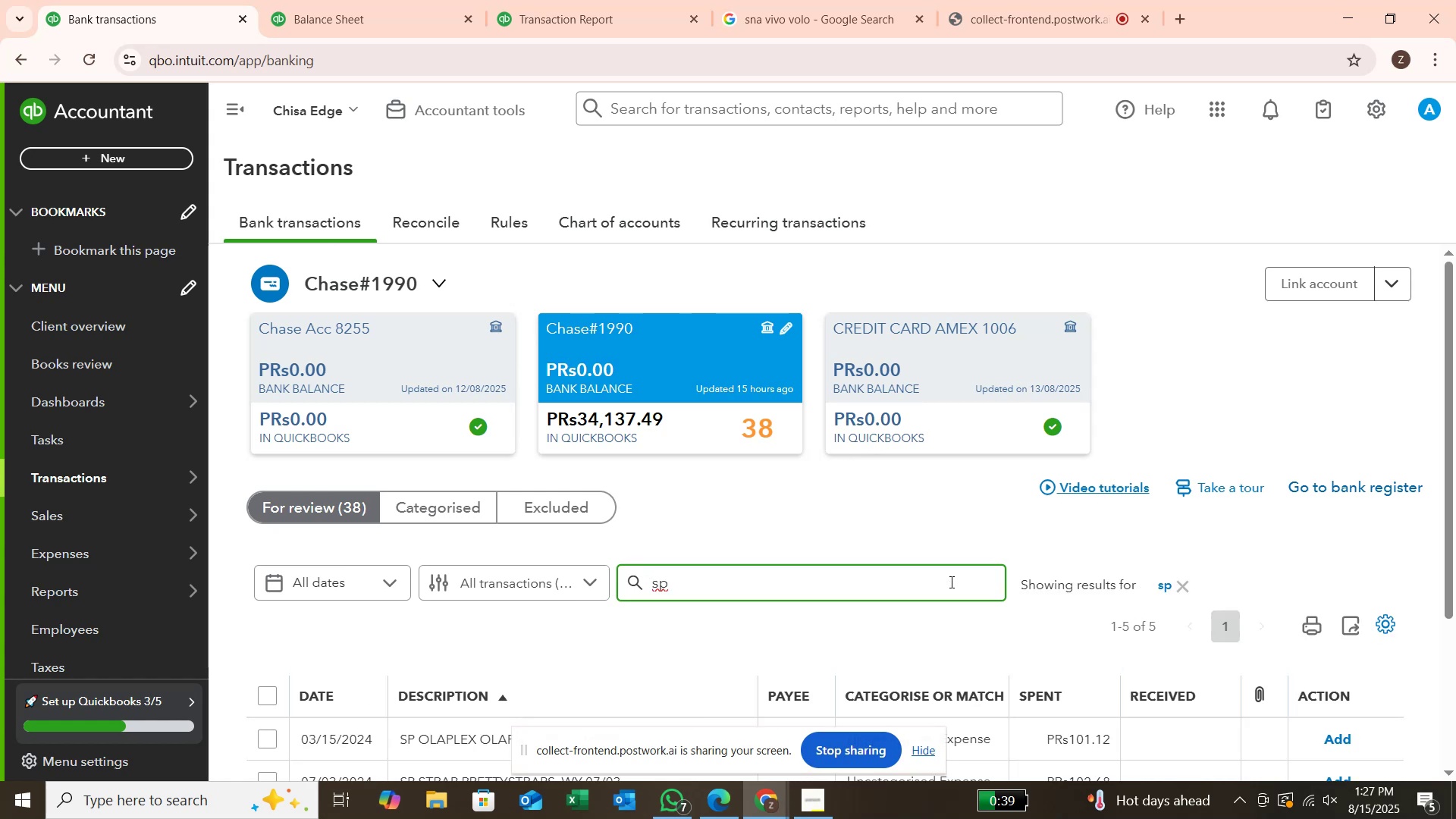 
scroll: coordinate [945, 612], scroll_direction: down, amount: 3.0
 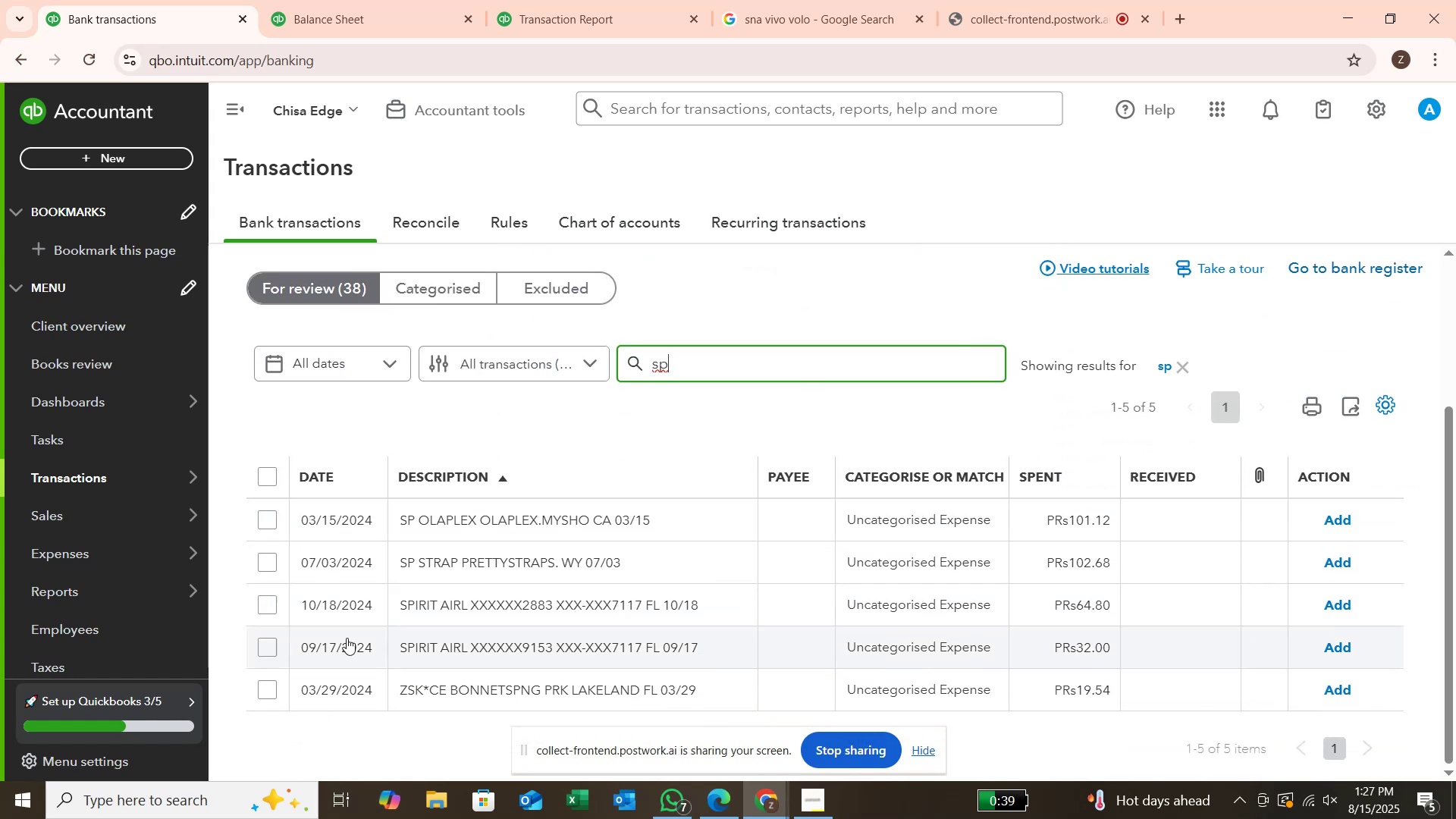 
left_click([268, 607])
 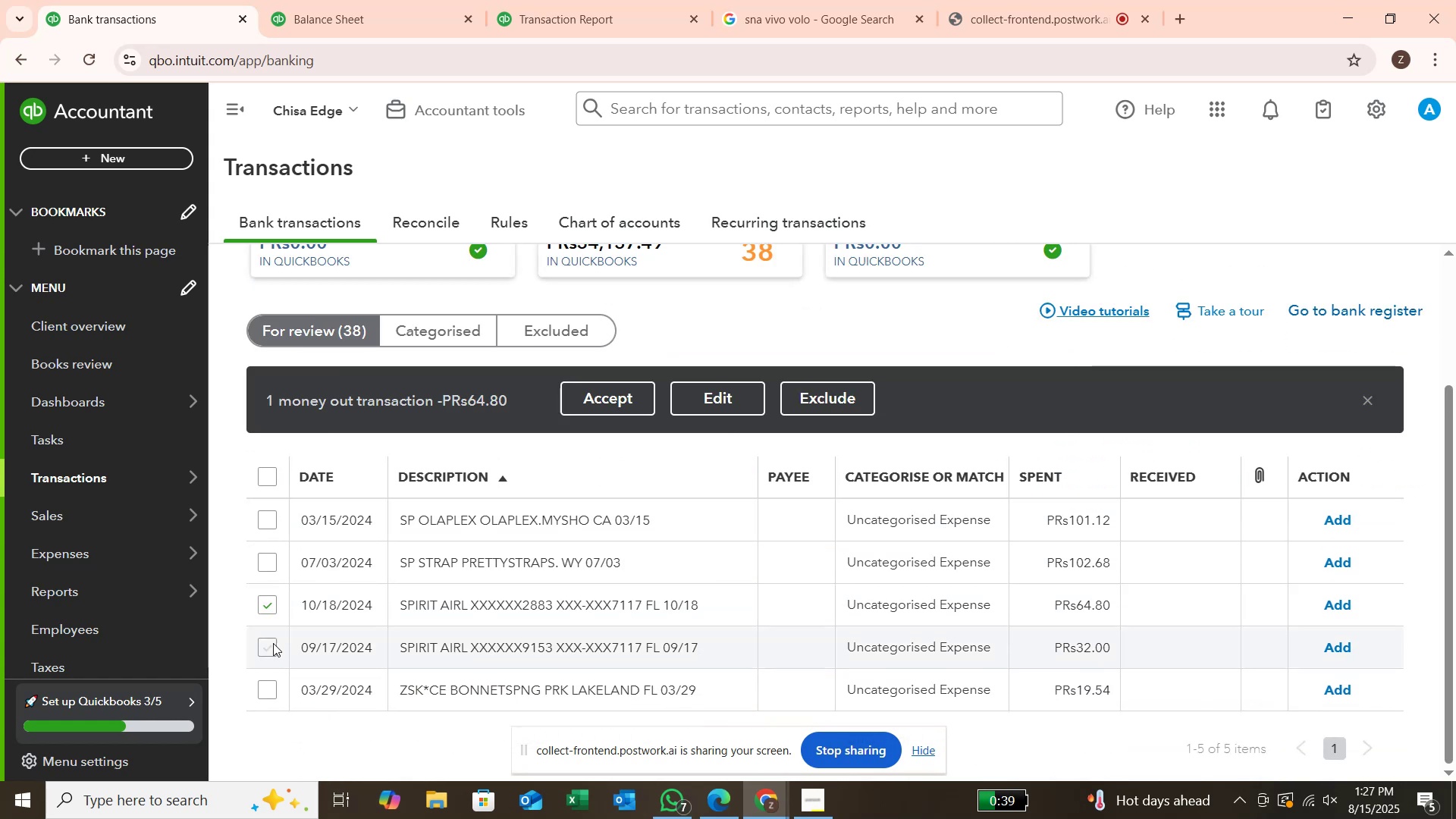 
left_click([273, 645])
 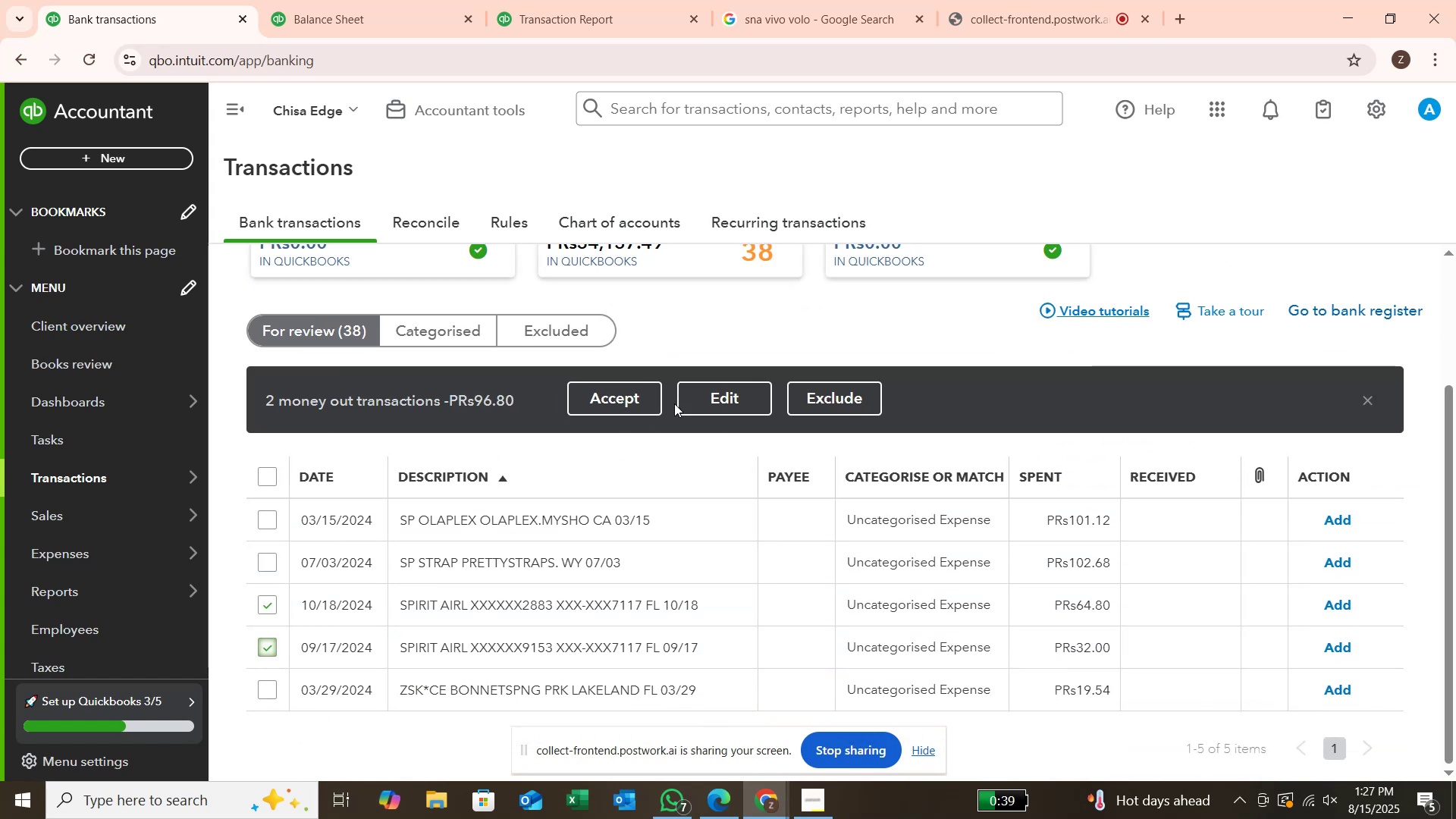 
left_click([687, 398])
 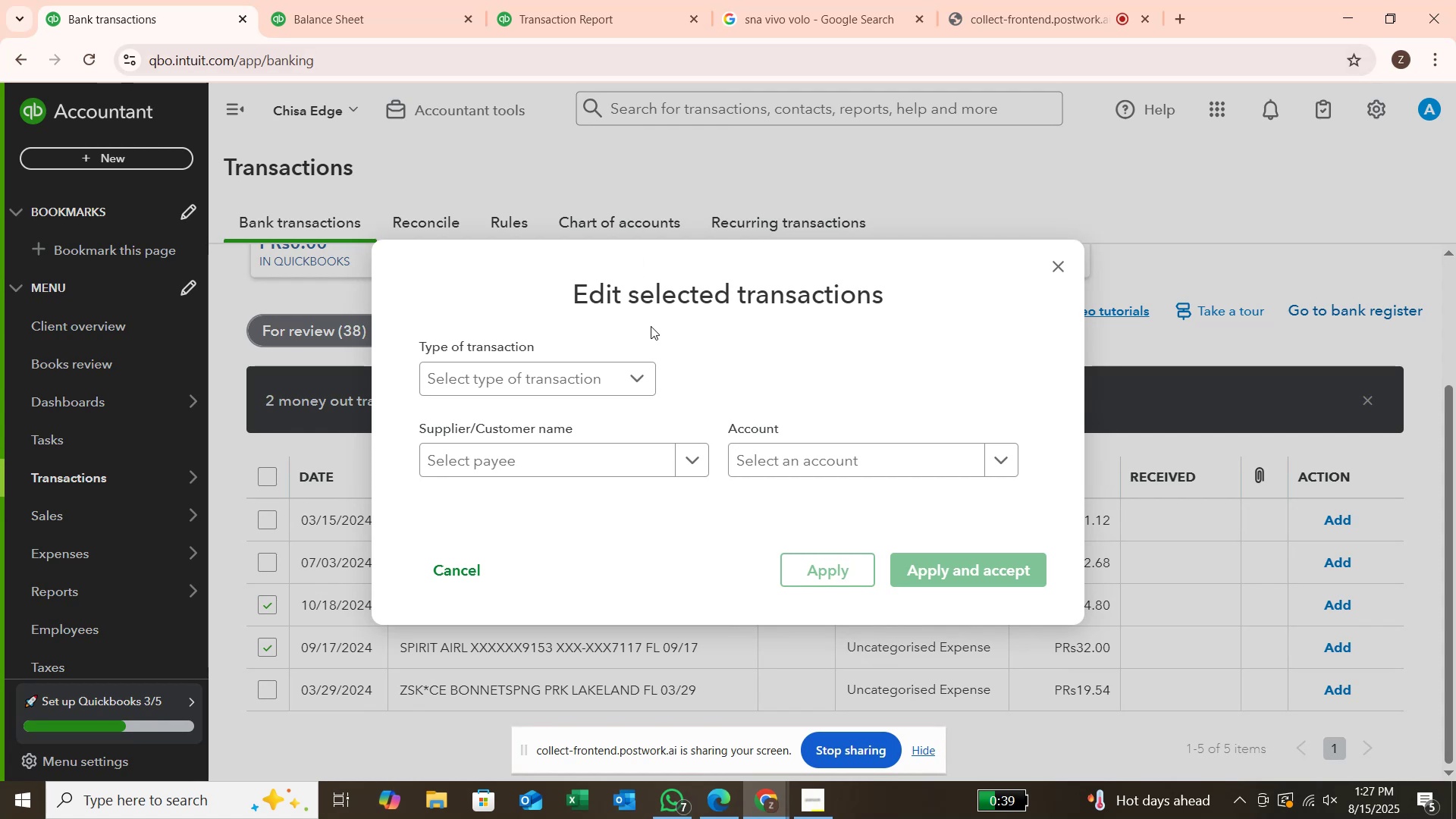 
left_click([653, 377])
 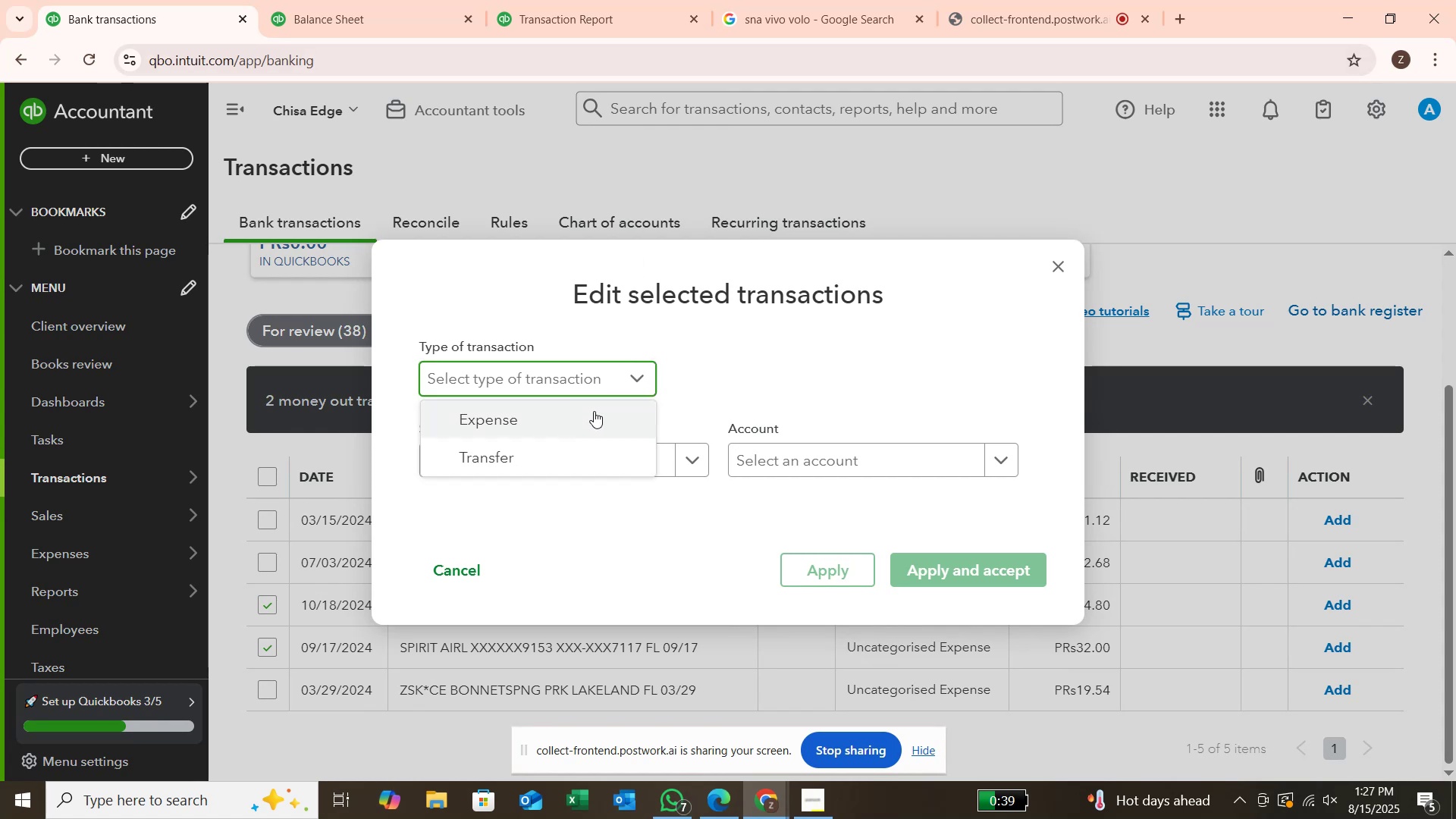 
left_click([594, 411])
 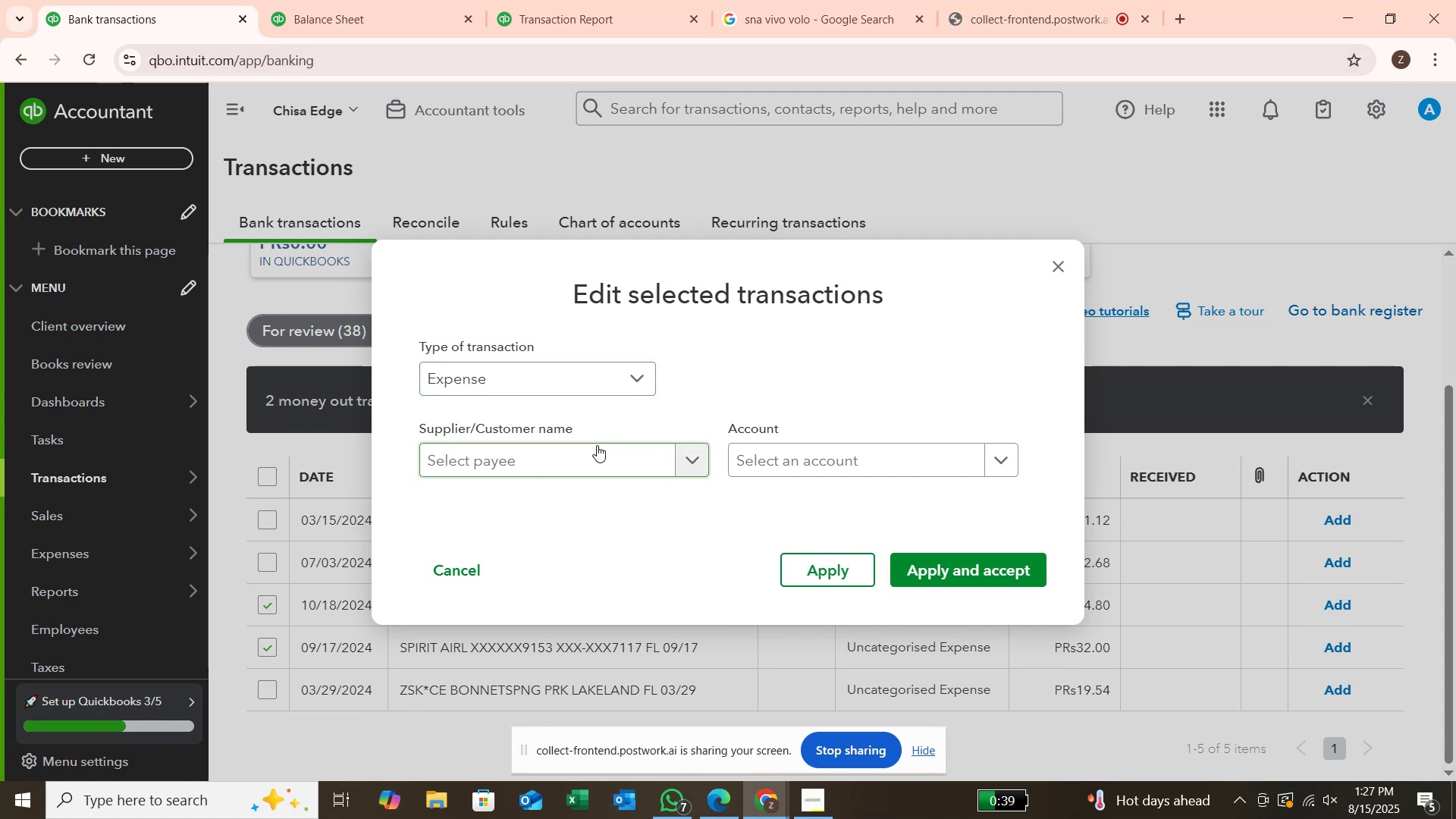 
wait(5.02)
 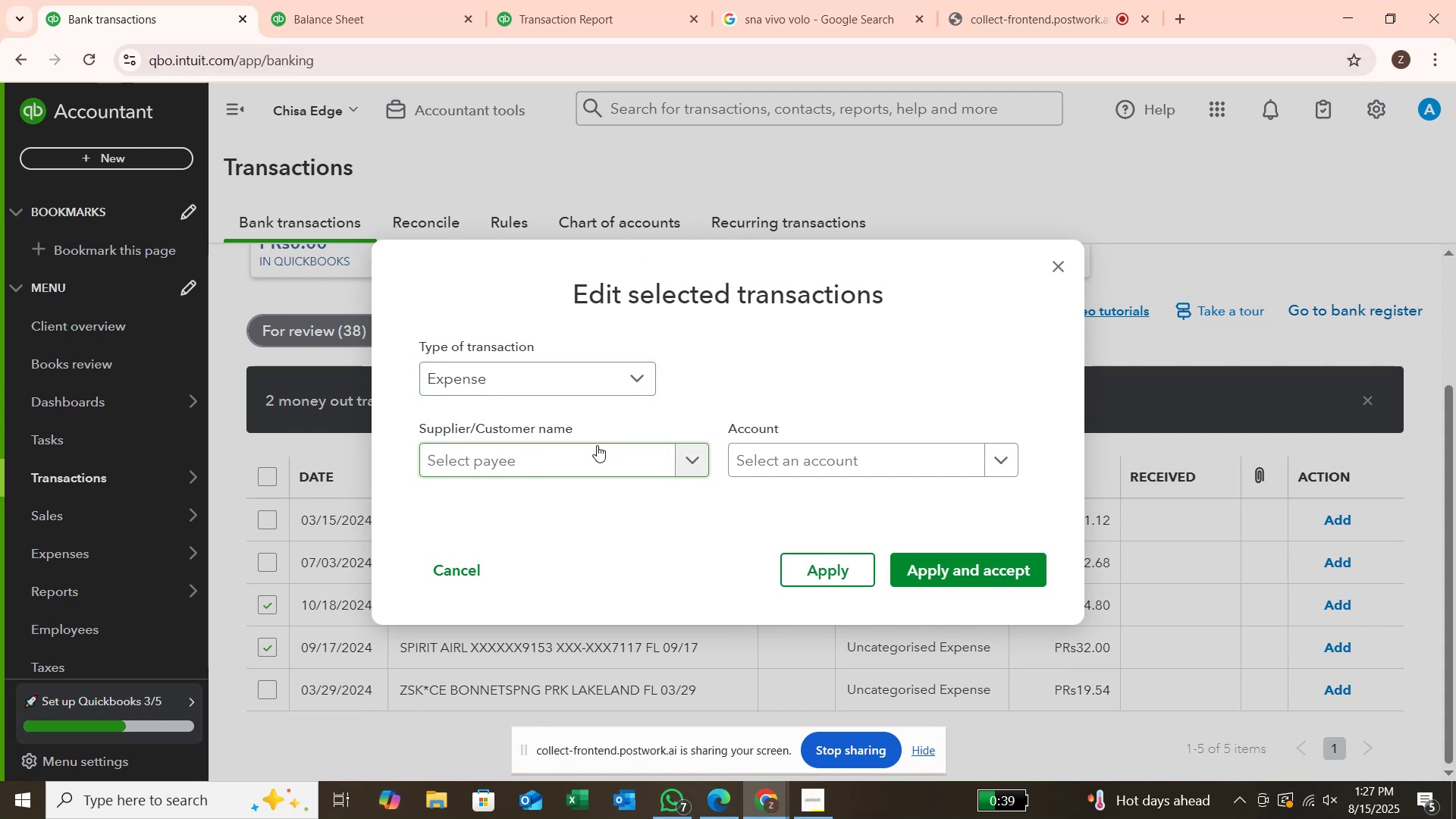 
left_click([591, 463])
 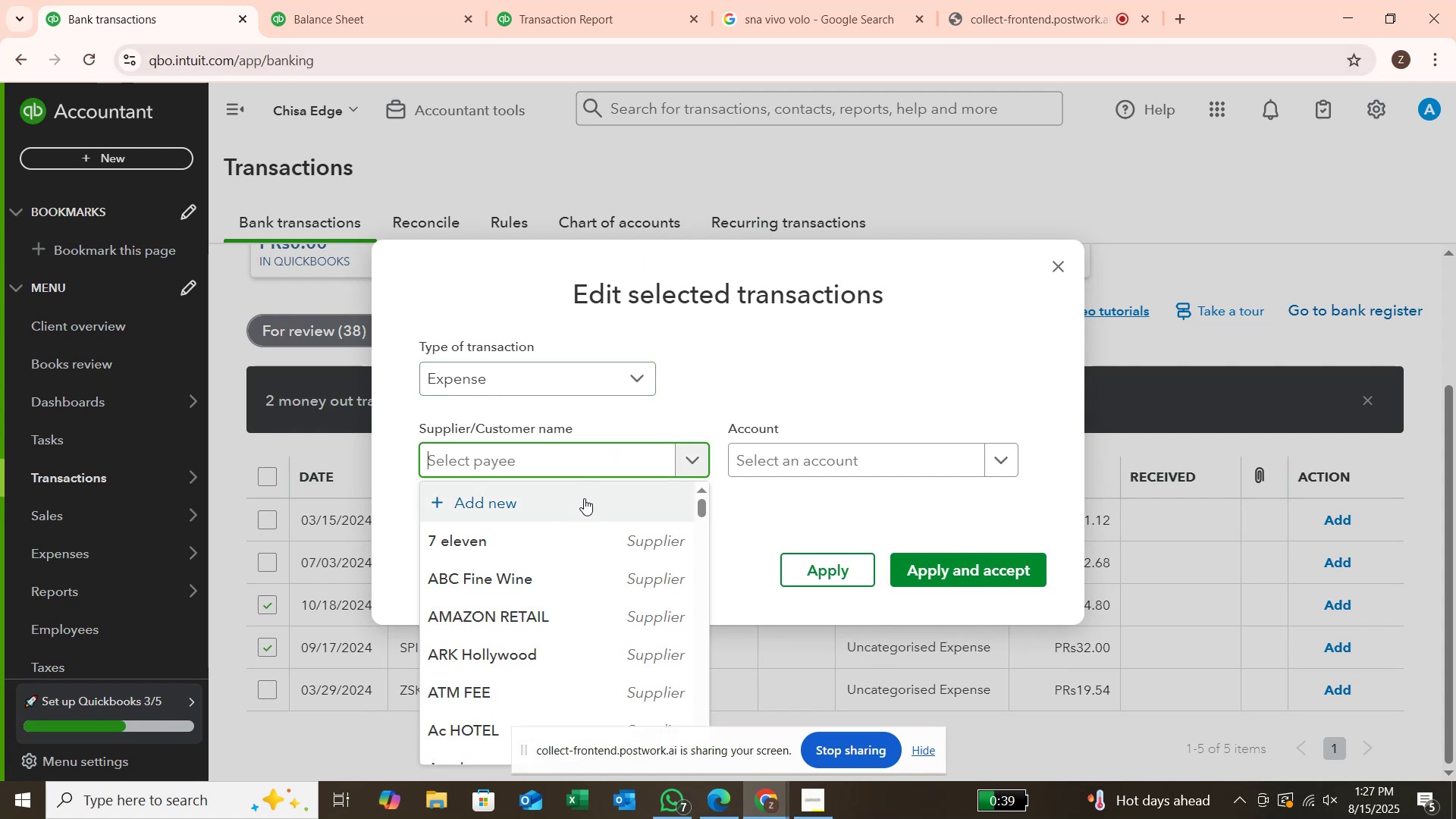 
left_click([582, 502])
 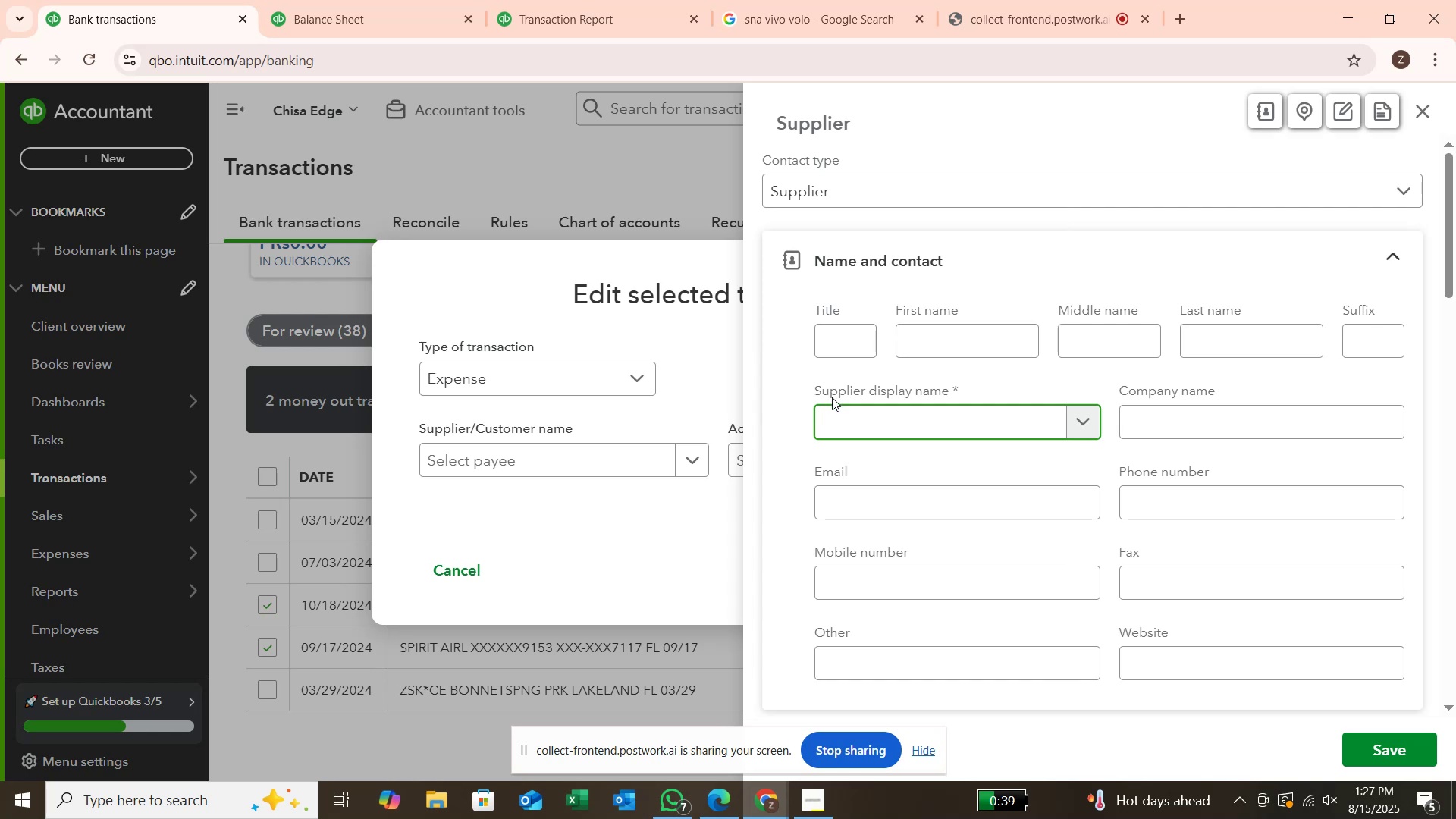 
type(spirit )
 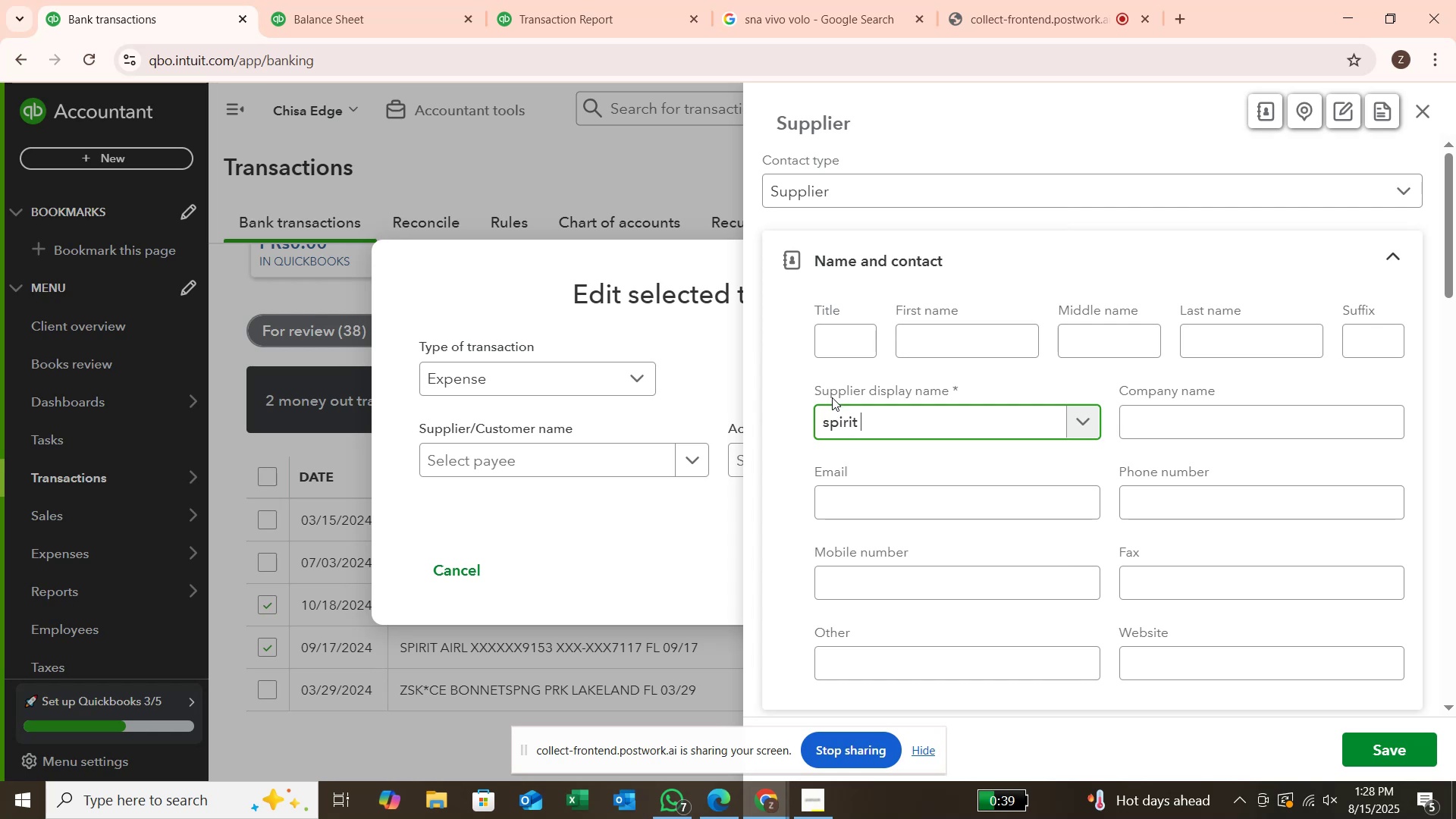 
key(Enter)
 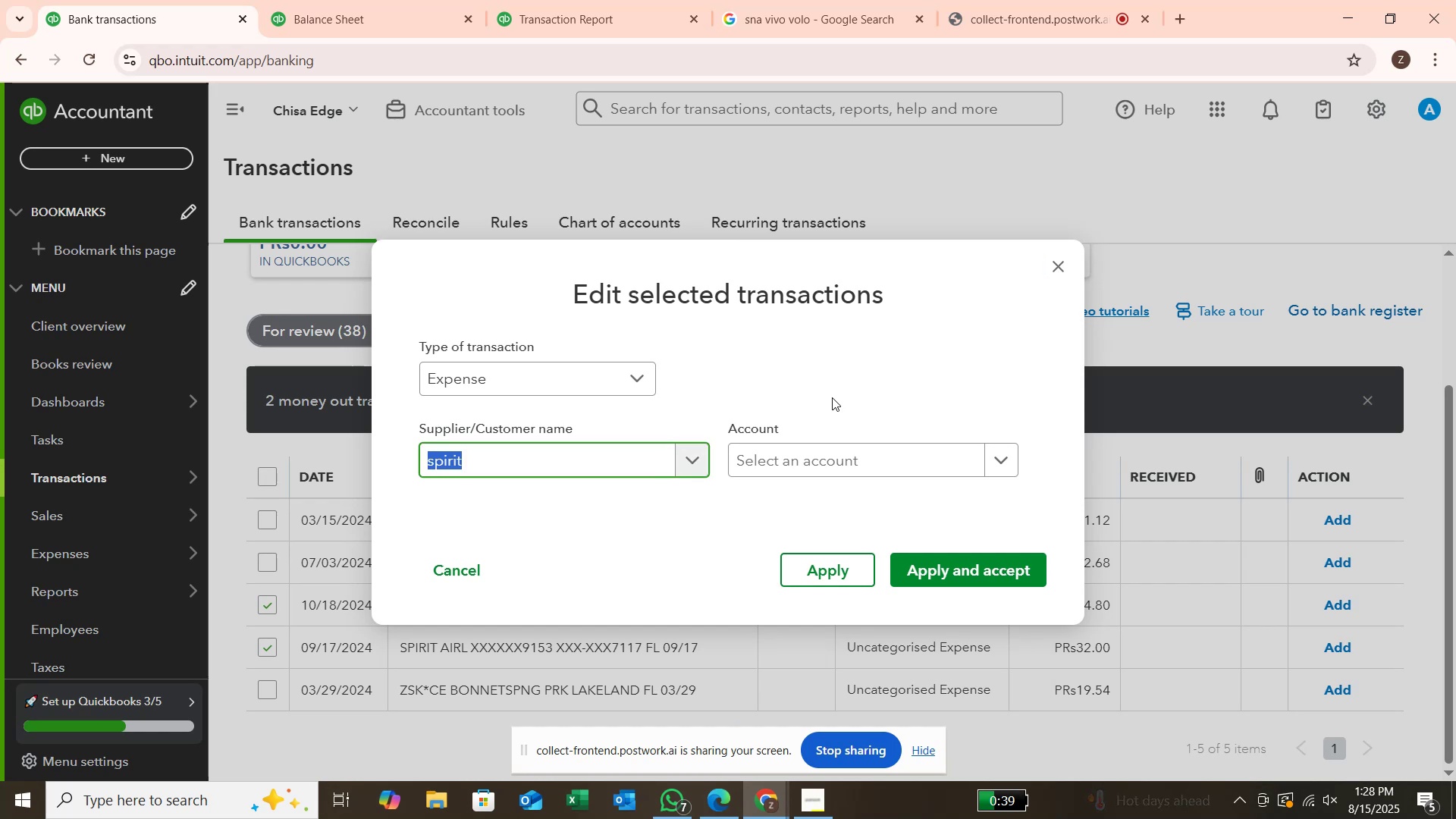 
left_click([872, 451])
 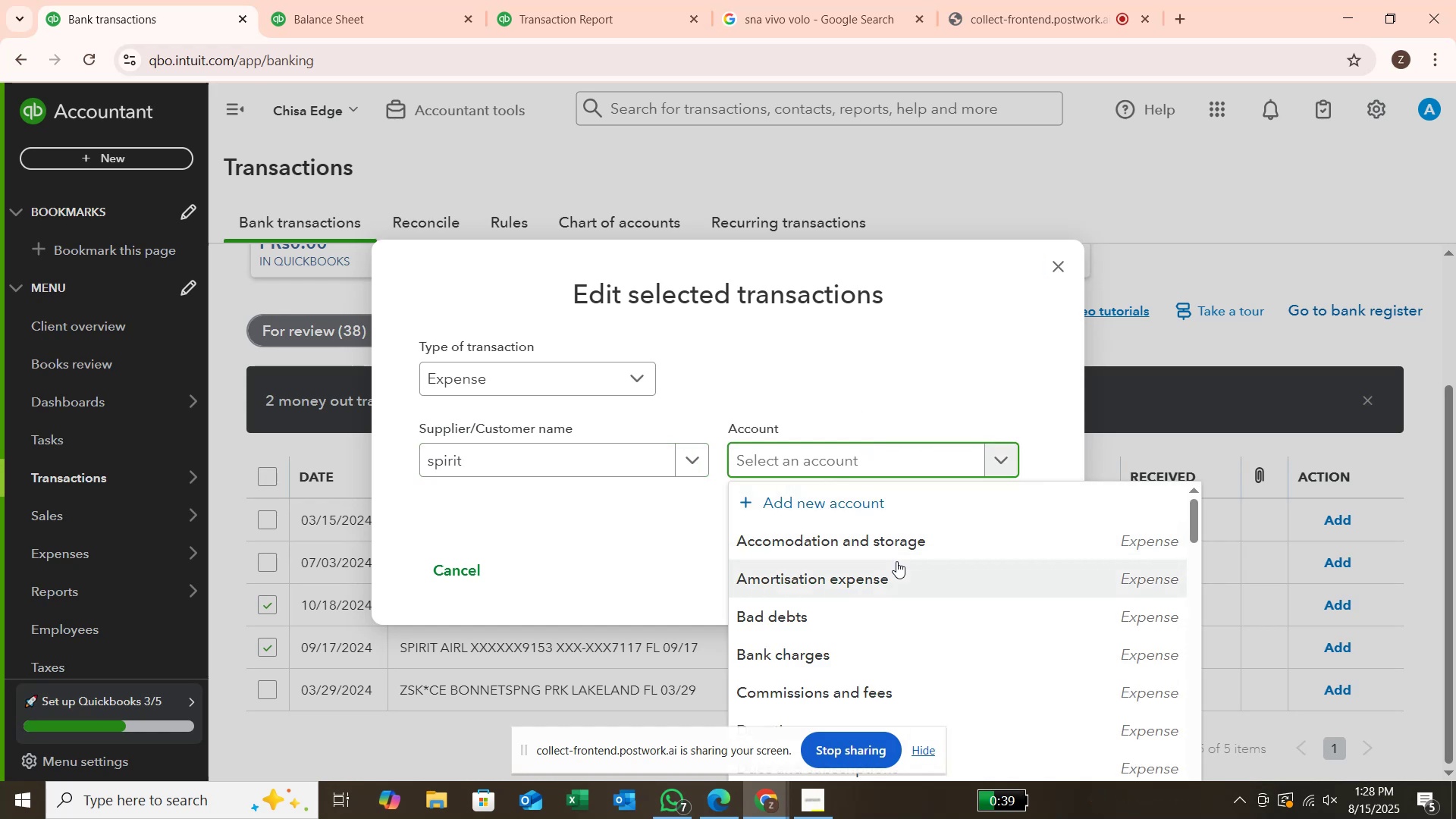 
type(trave)
 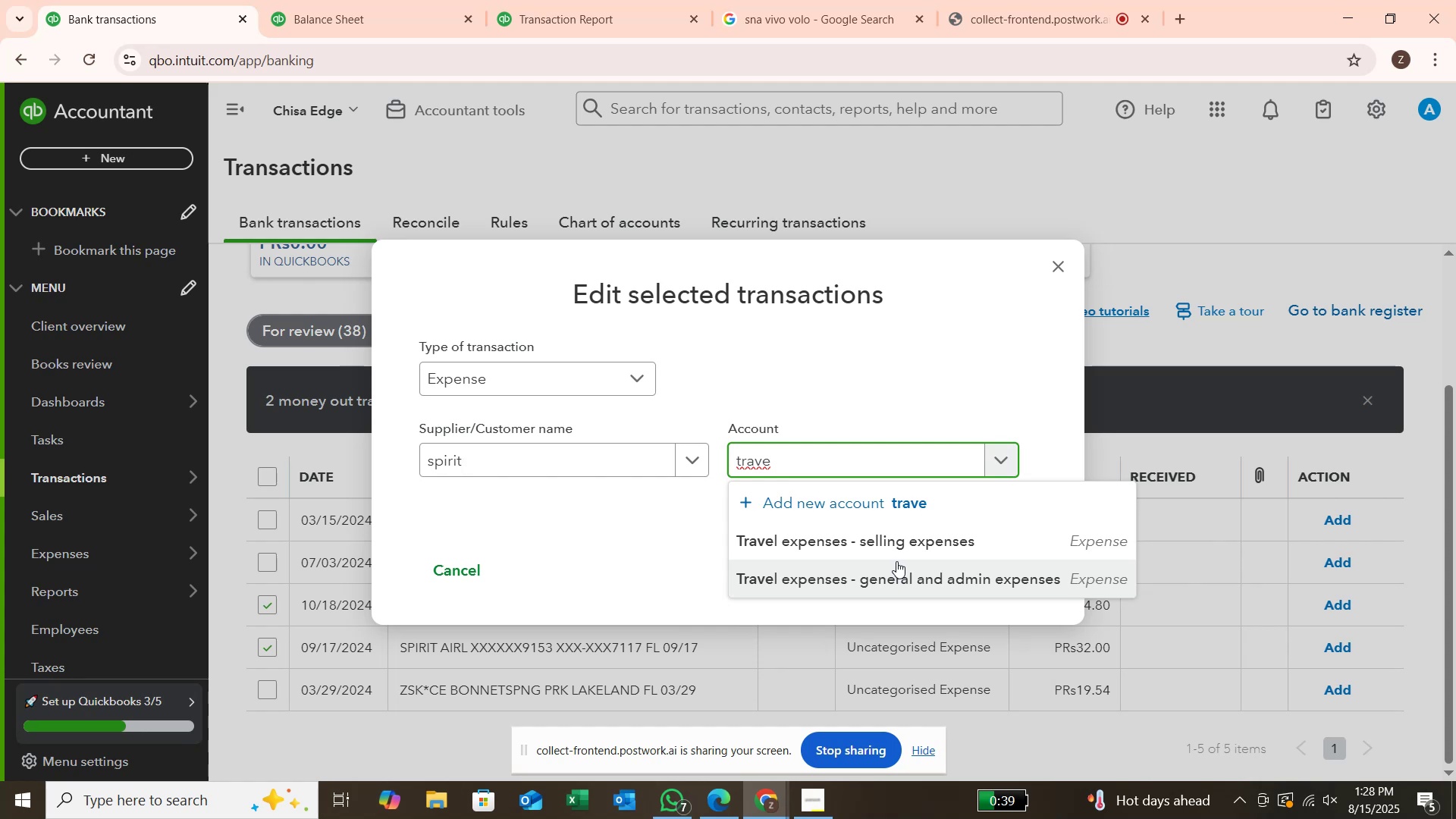 
left_click([898, 569])
 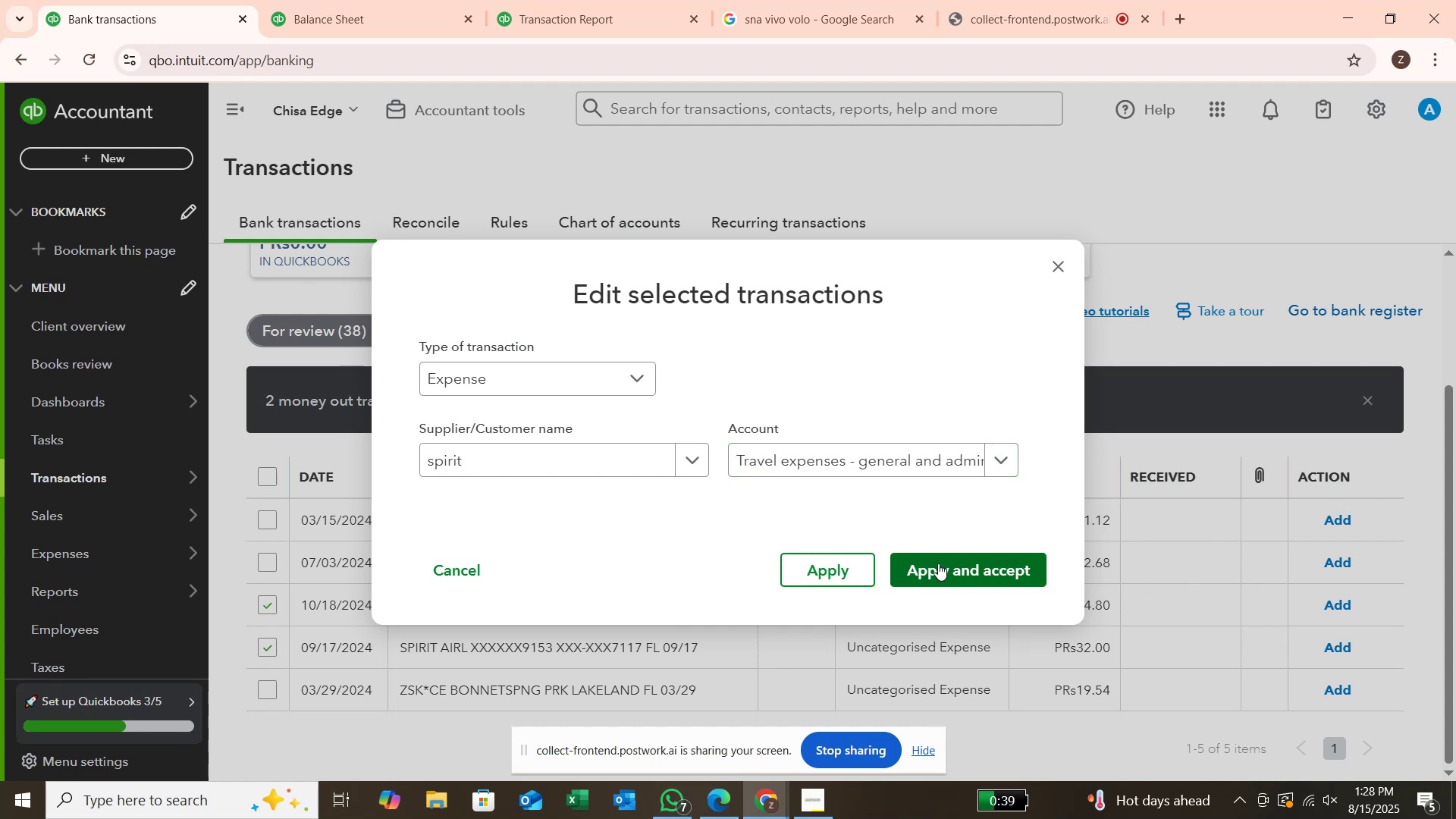 
left_click([939, 563])
 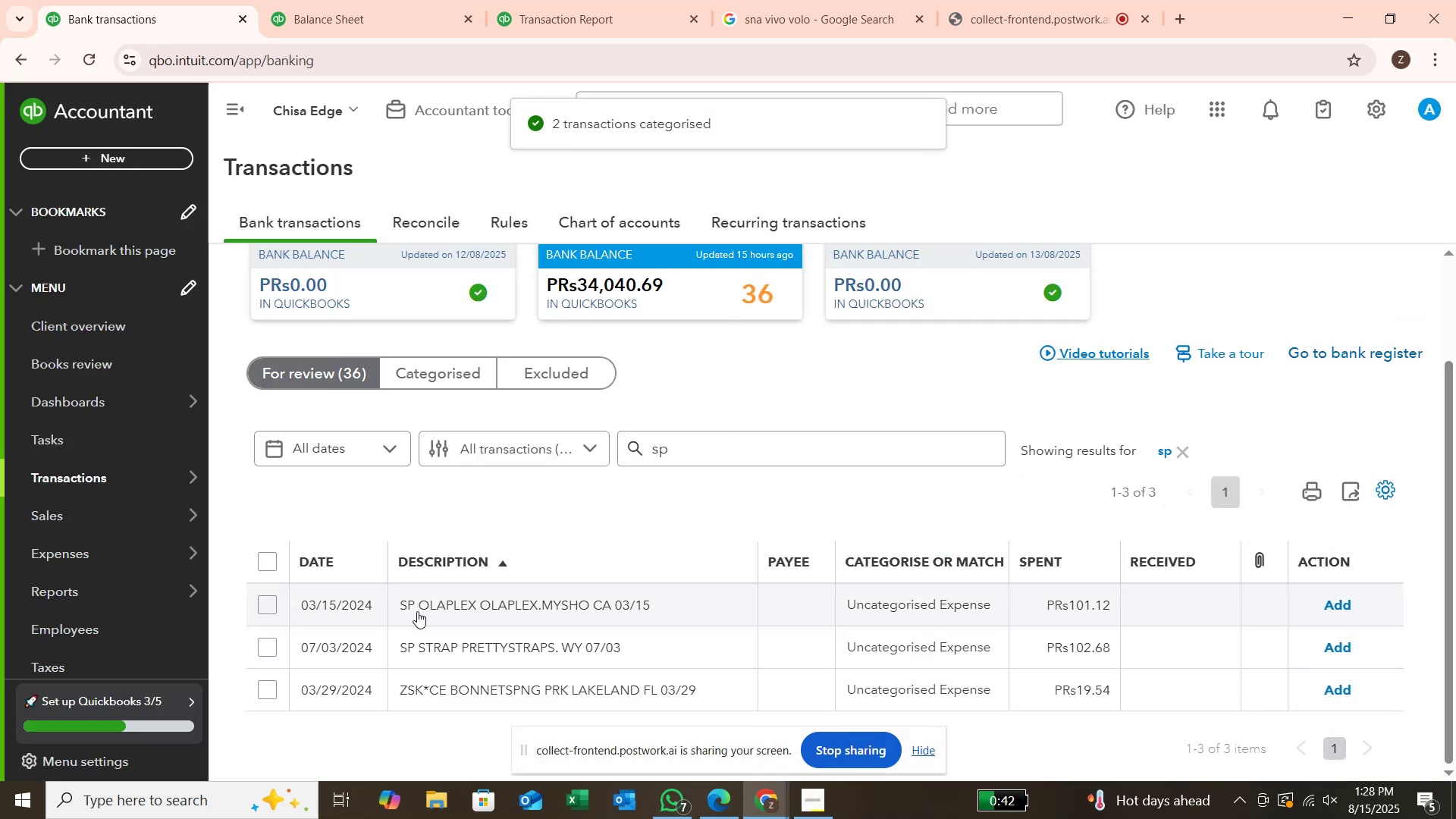 
wait(10.69)
 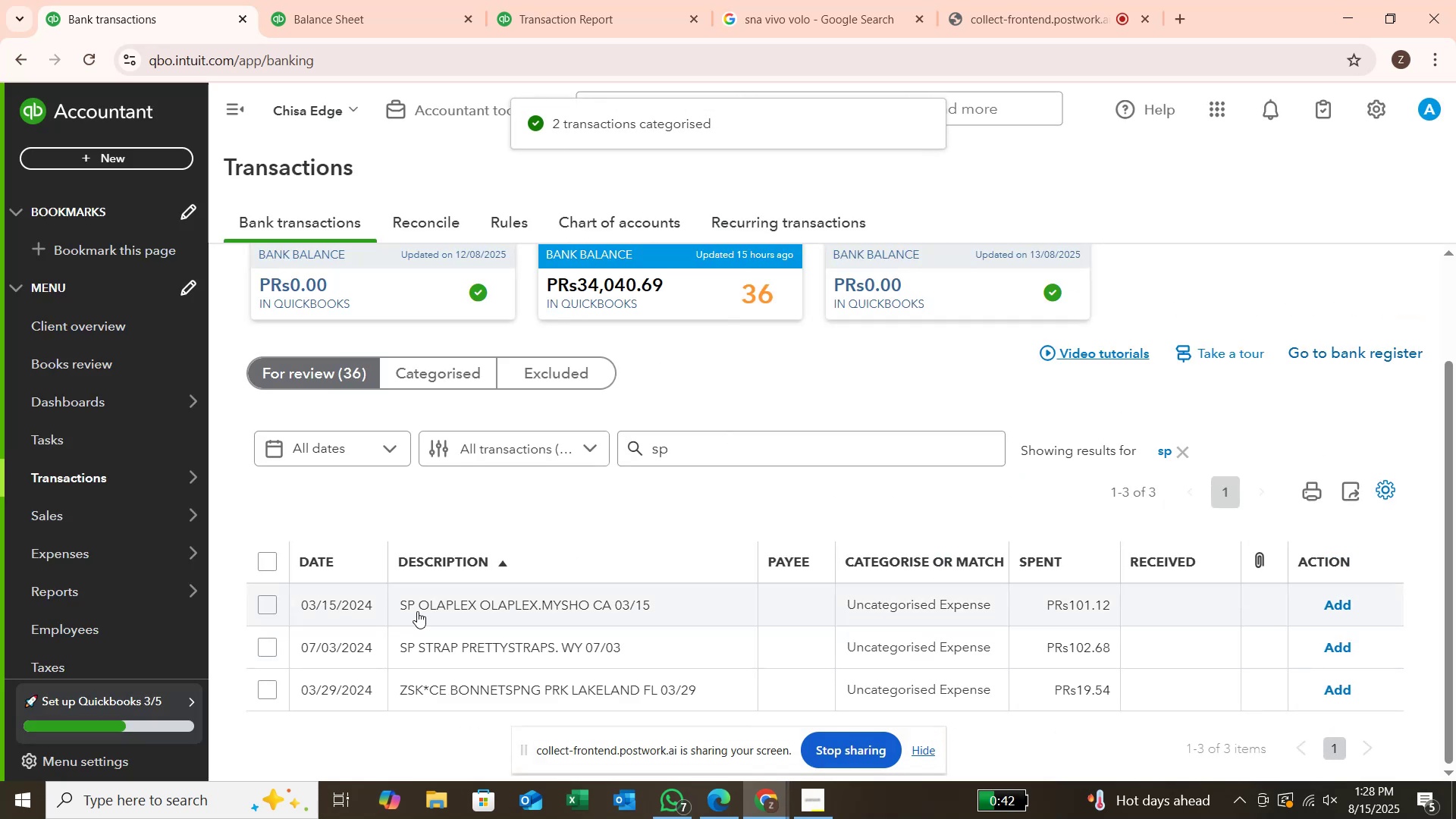 
scroll: coordinate [805, 686], scroll_direction: down, amount: 1.0
 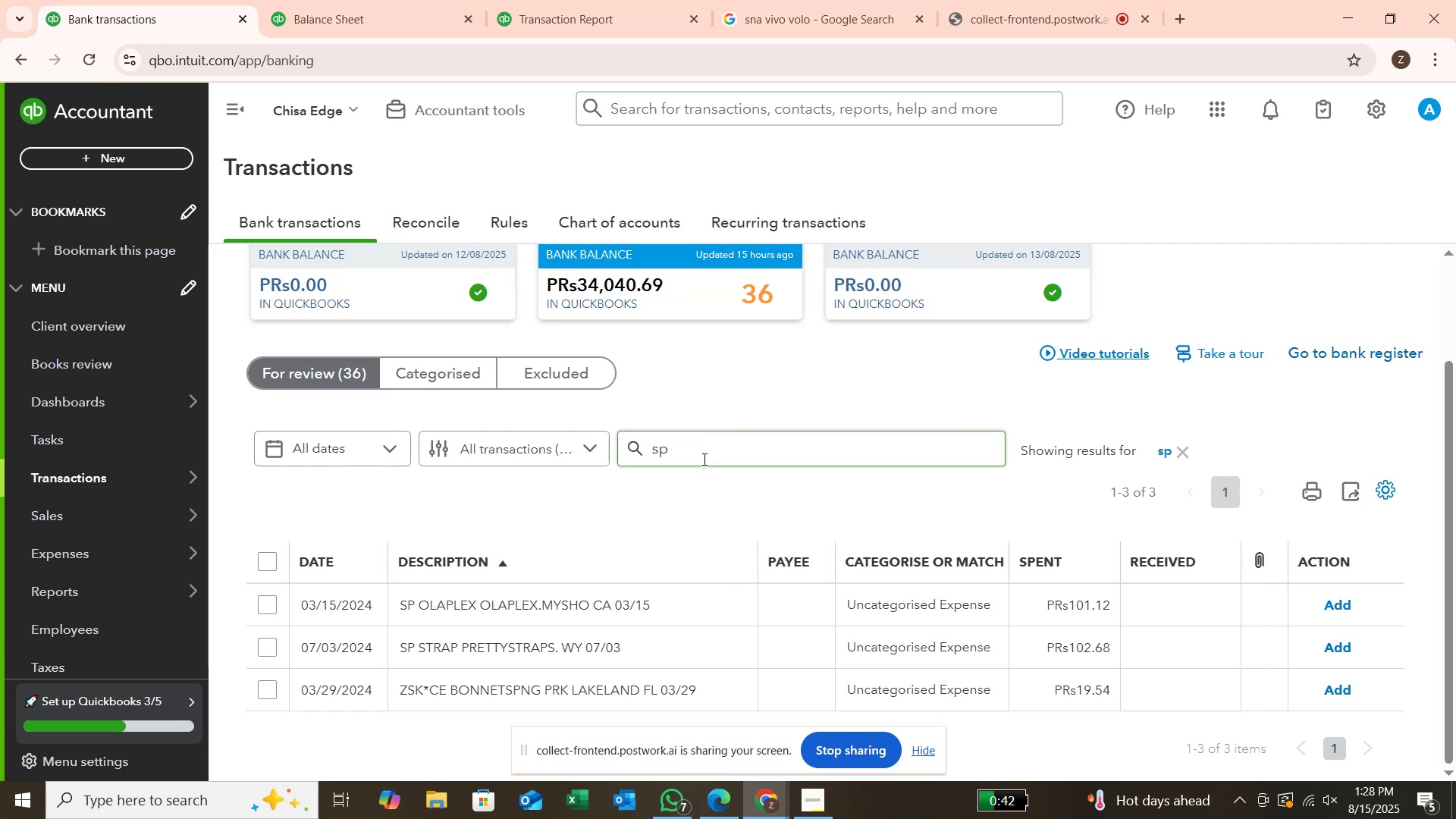 
wait(13.12)
 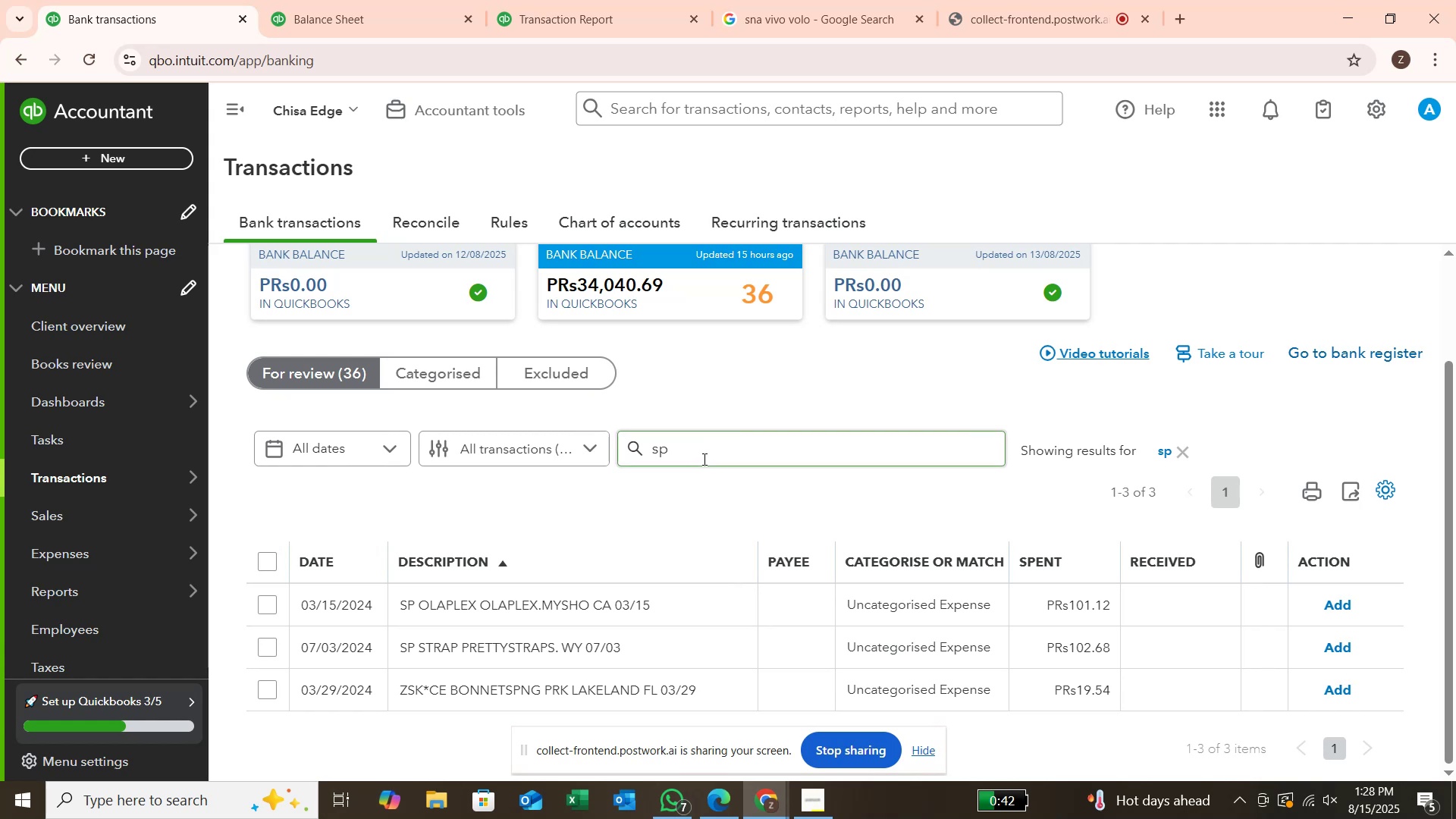 
left_click([865, 5])
 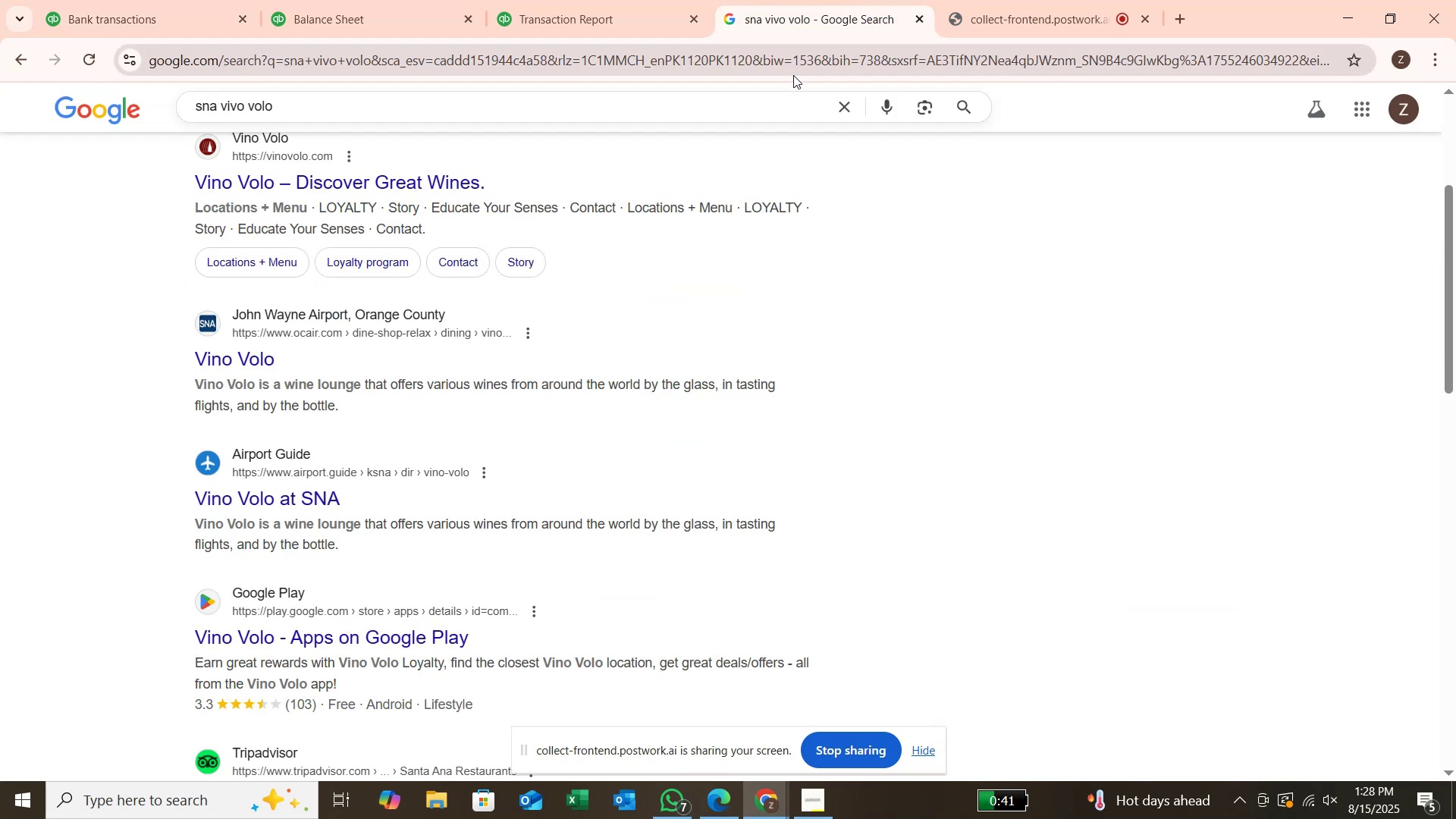 
hold_key(key=Backspace, duration=0.32)
 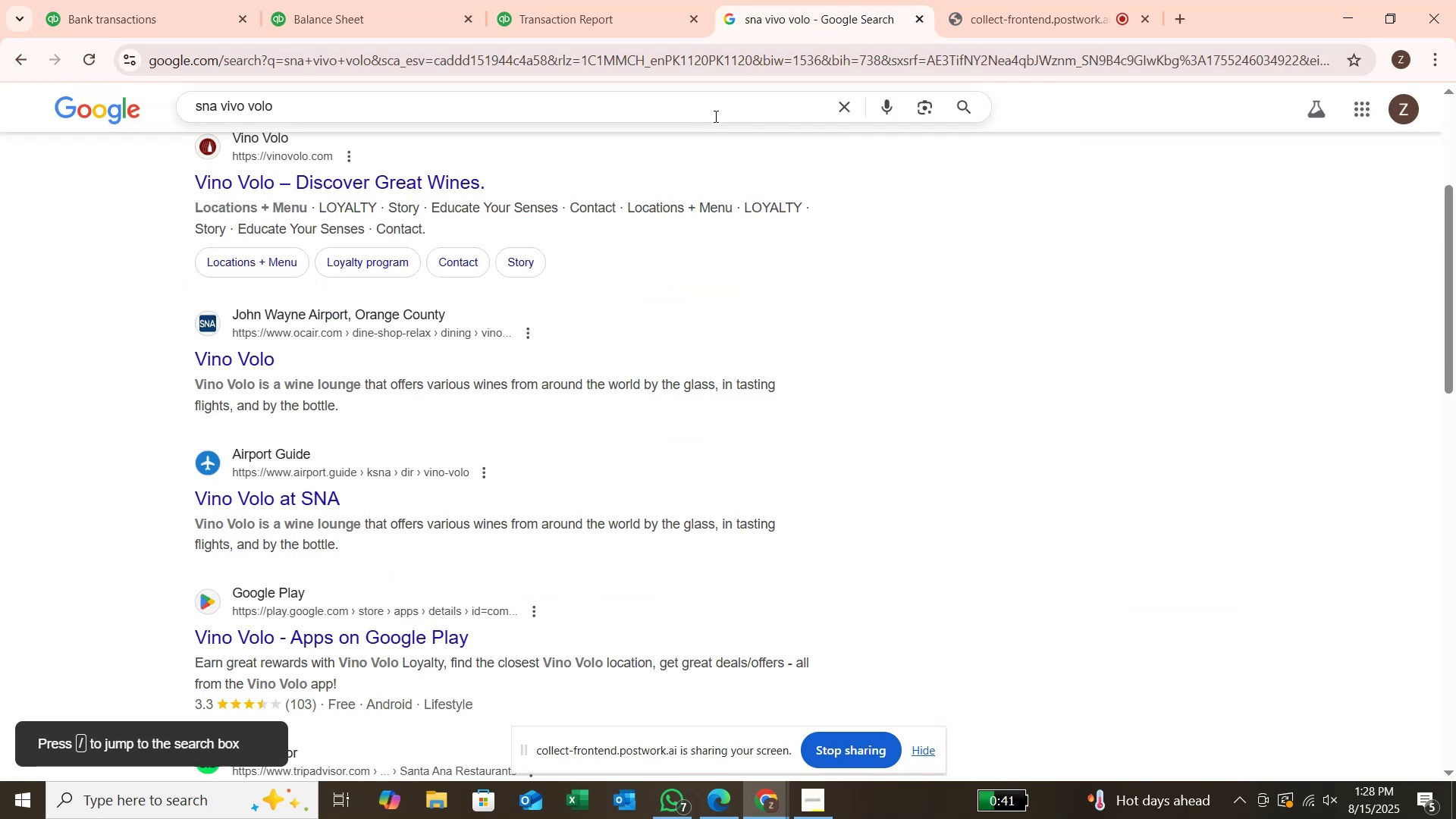 
left_click([714, 115])
 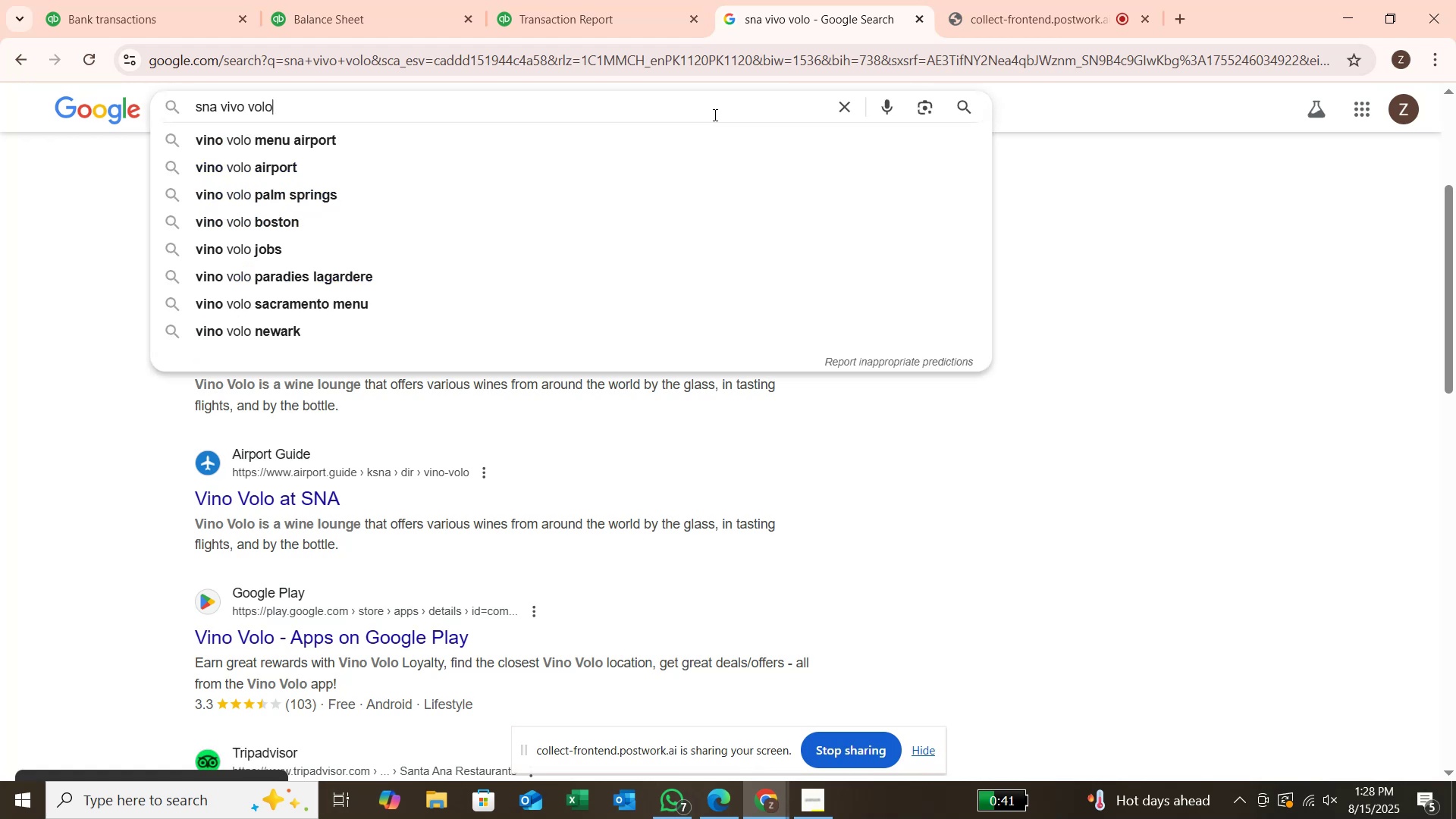 
hold_key(key=Backspace, duration=0.98)
 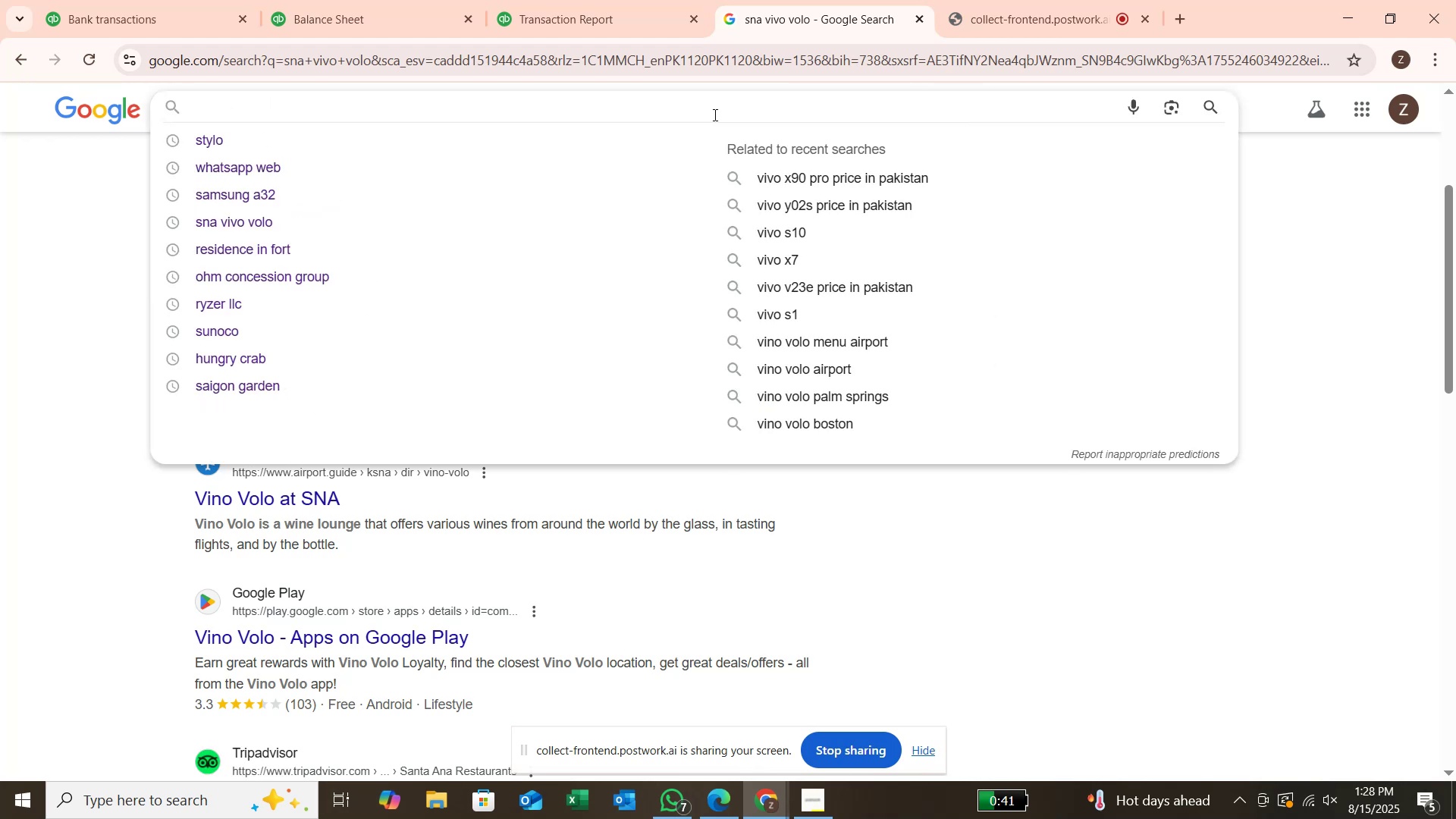 
type(sp olapplex)
 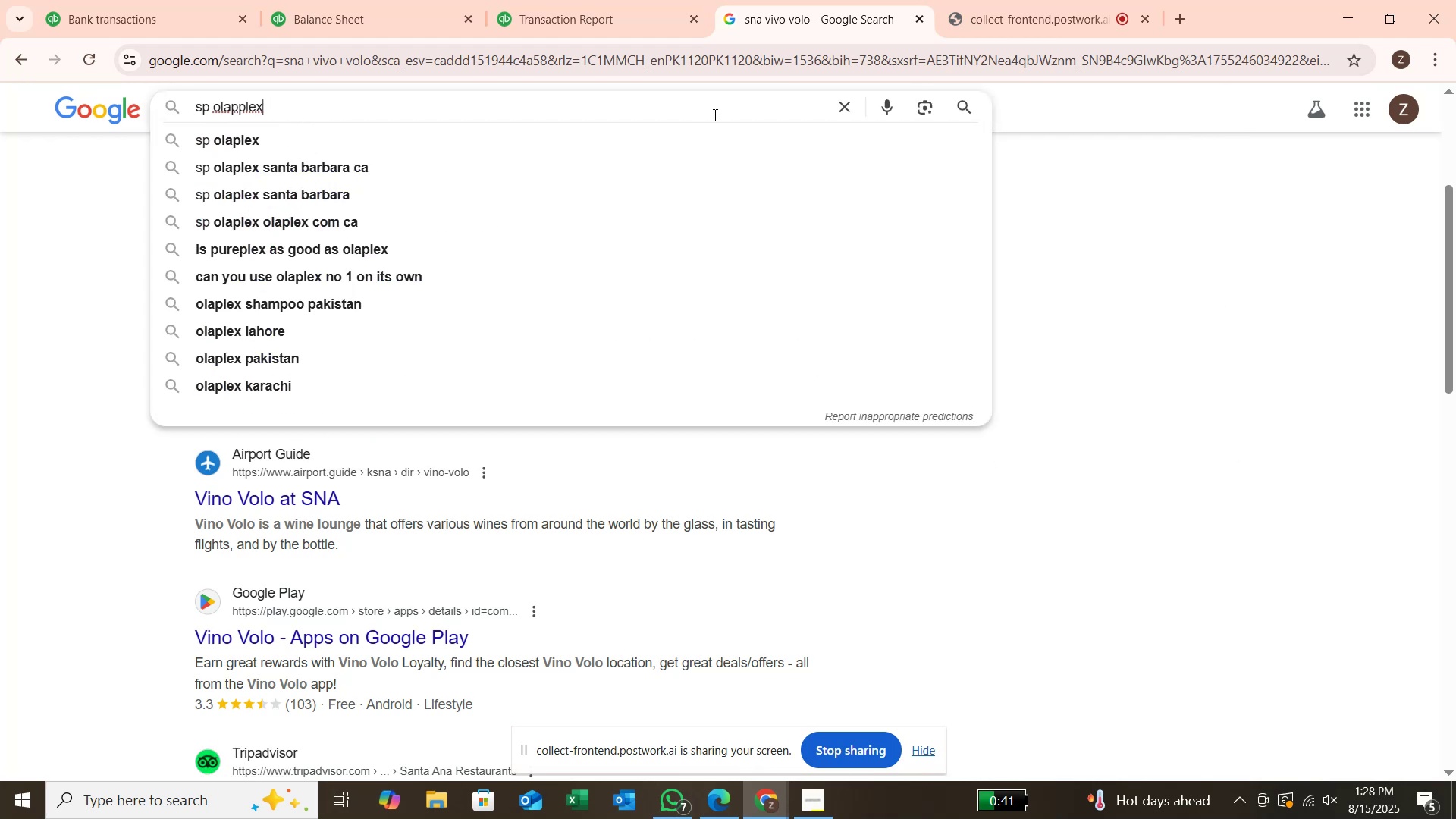 
key(Enter)
 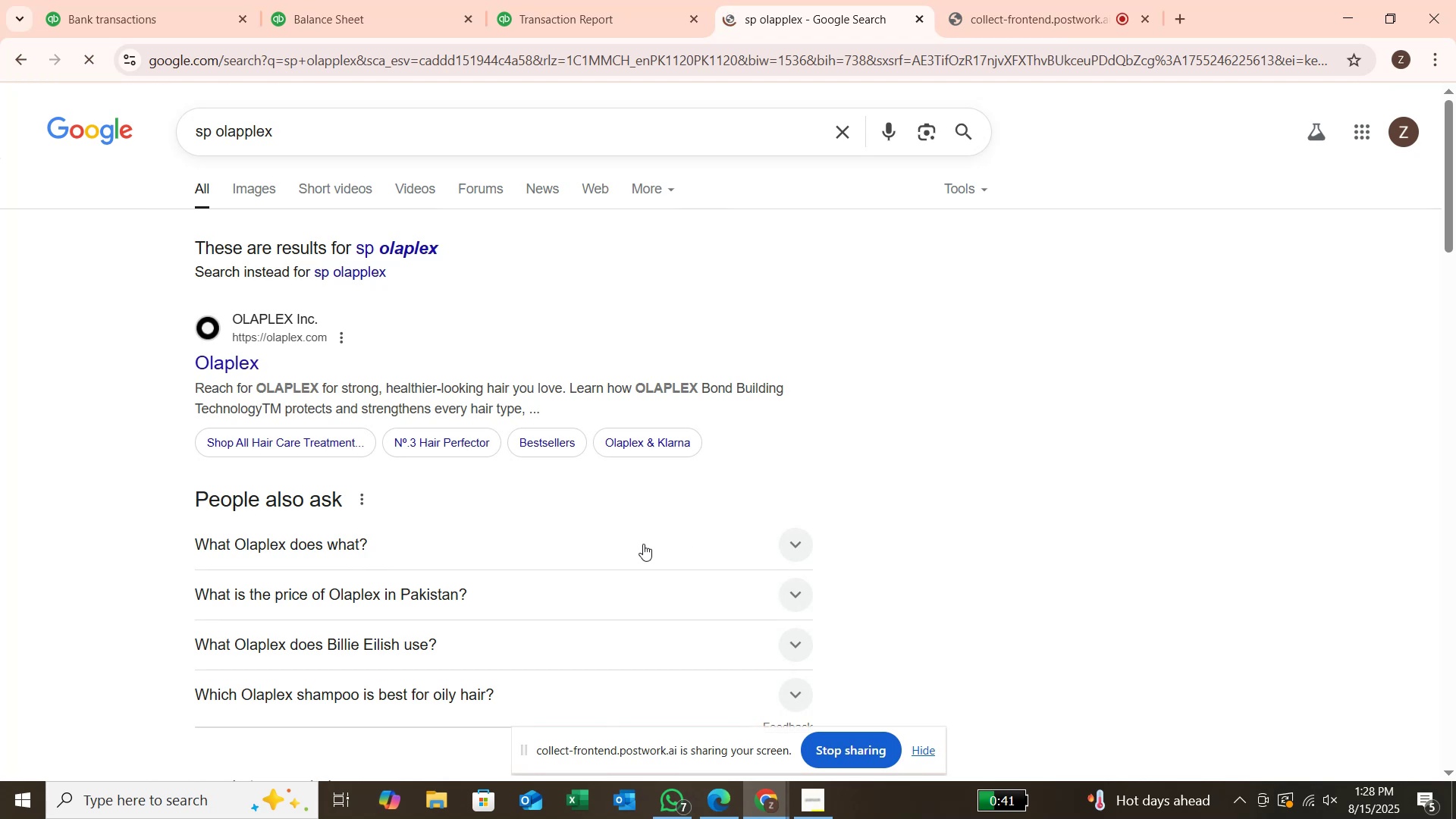 
wait(8.05)
 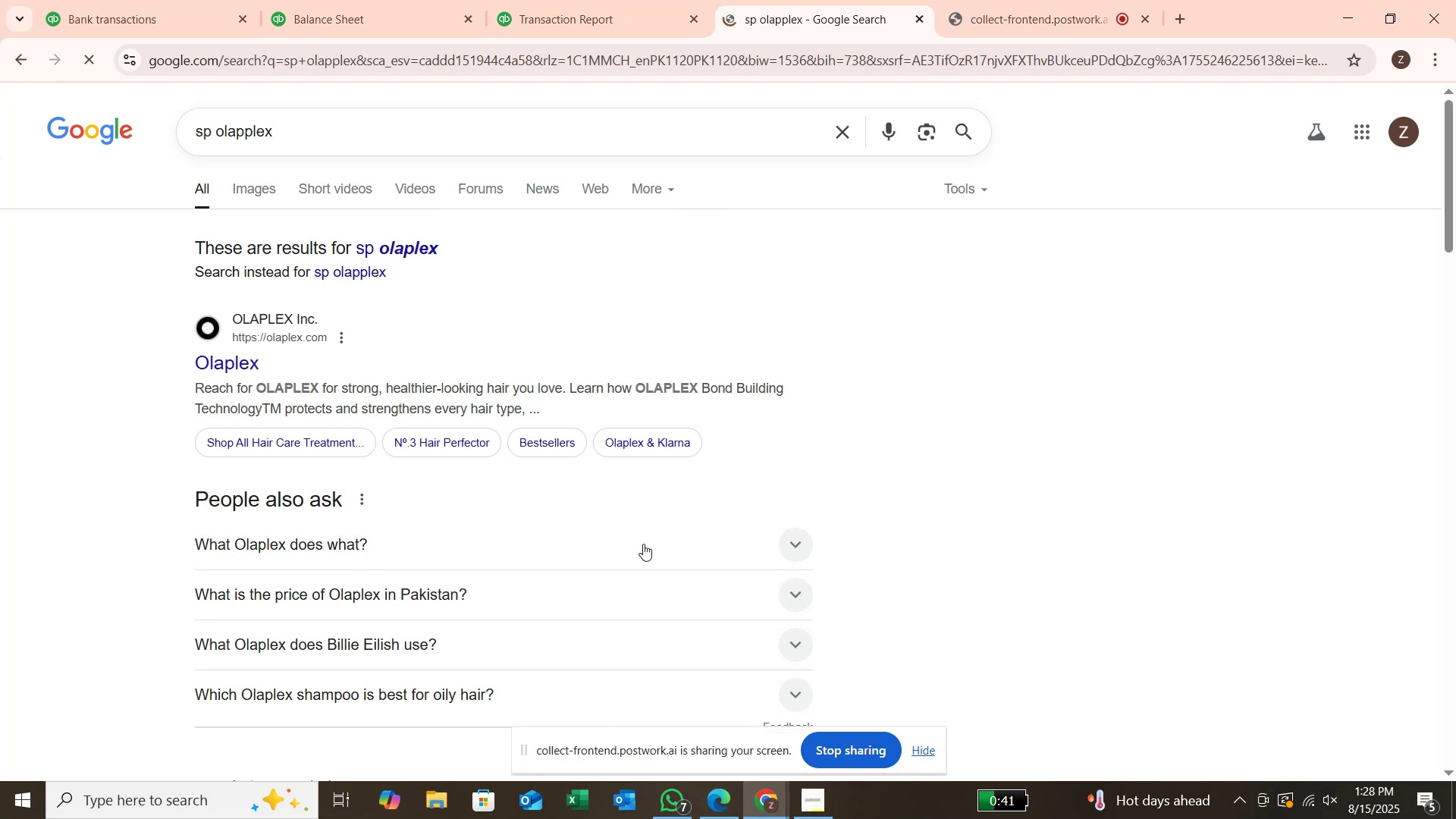 
left_click([158, 15])
 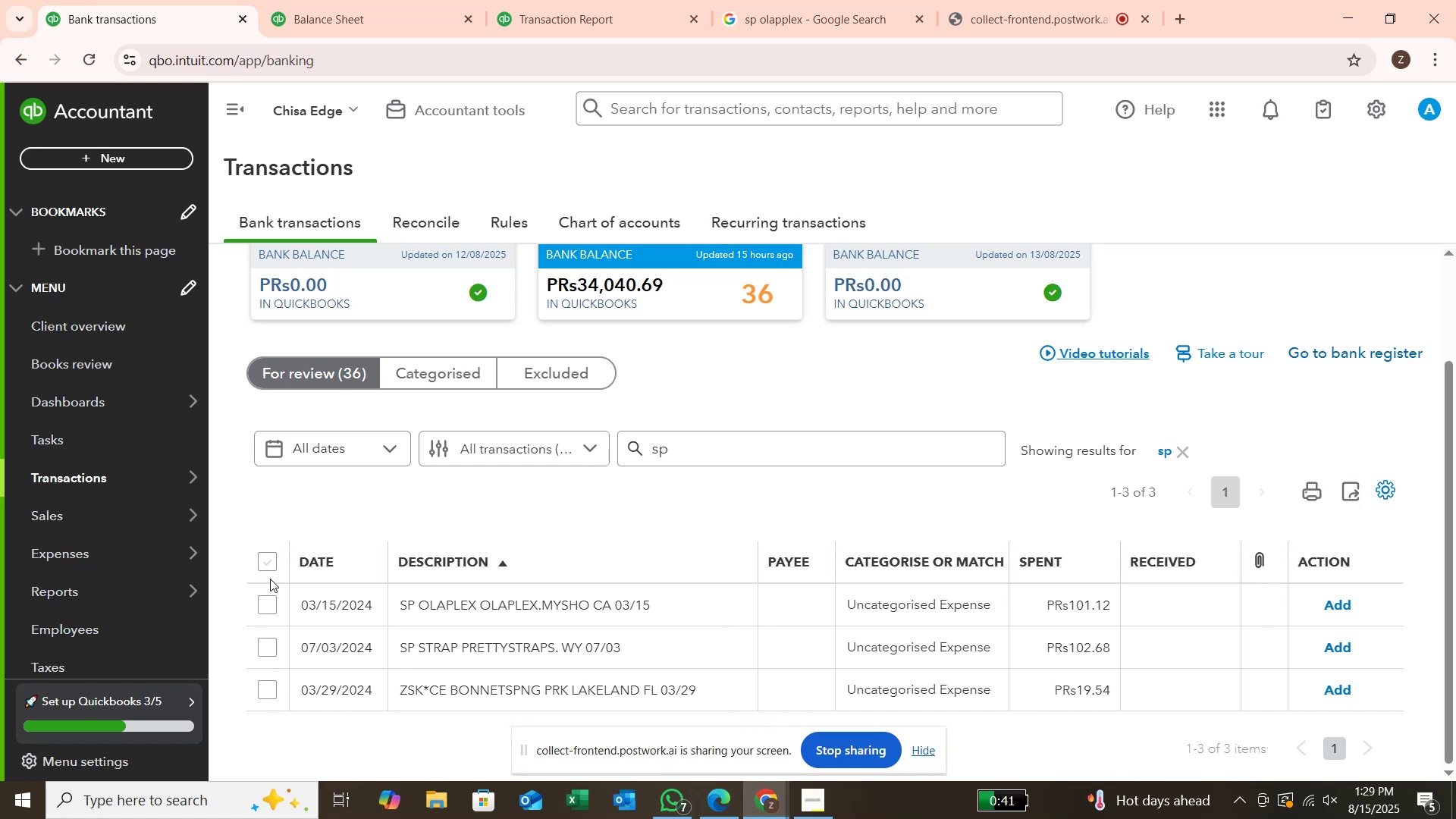 
wait(9.98)
 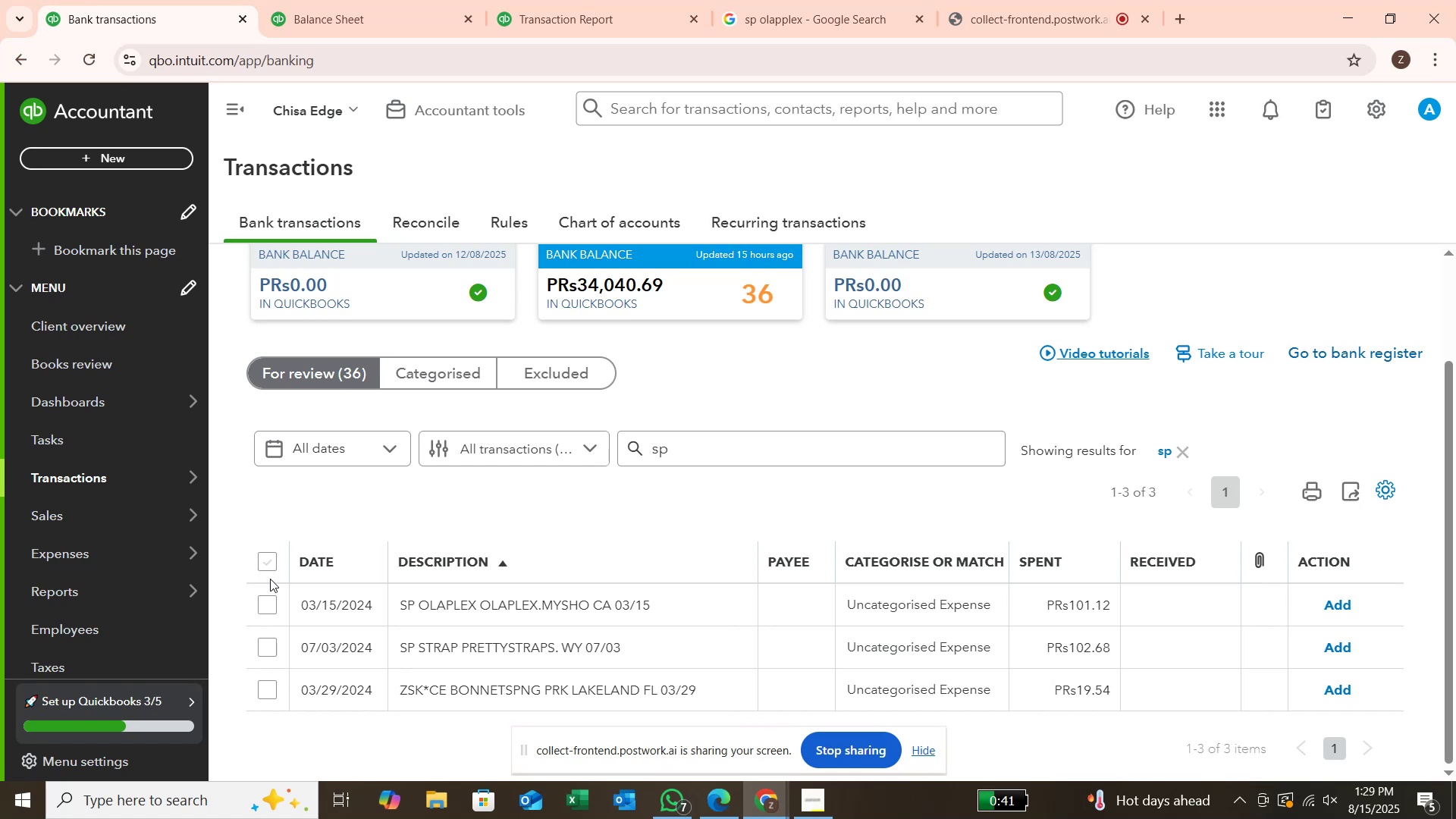 
left_click([259, 612])
 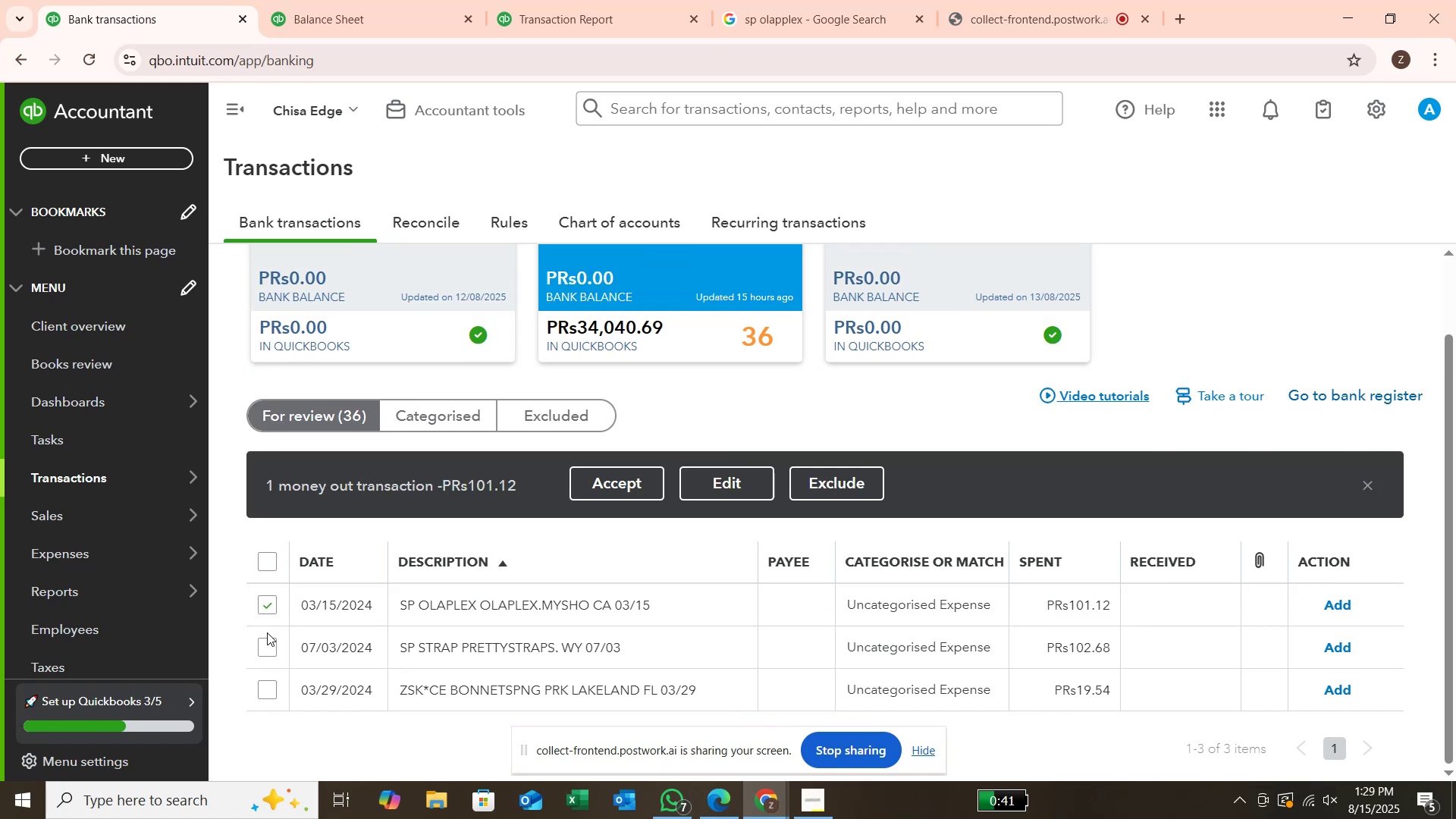 
left_click([266, 649])
 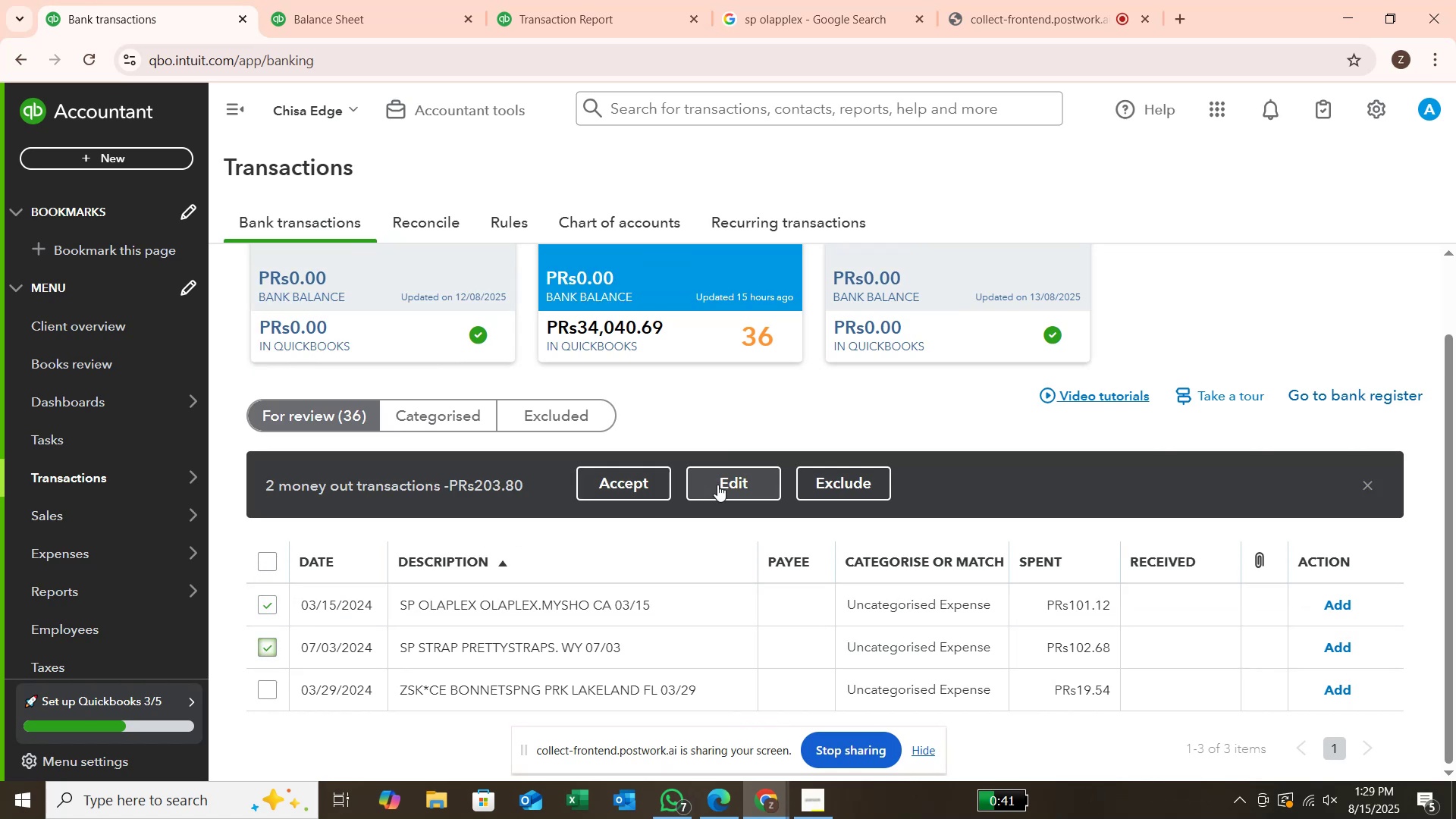 
left_click([717, 485])
 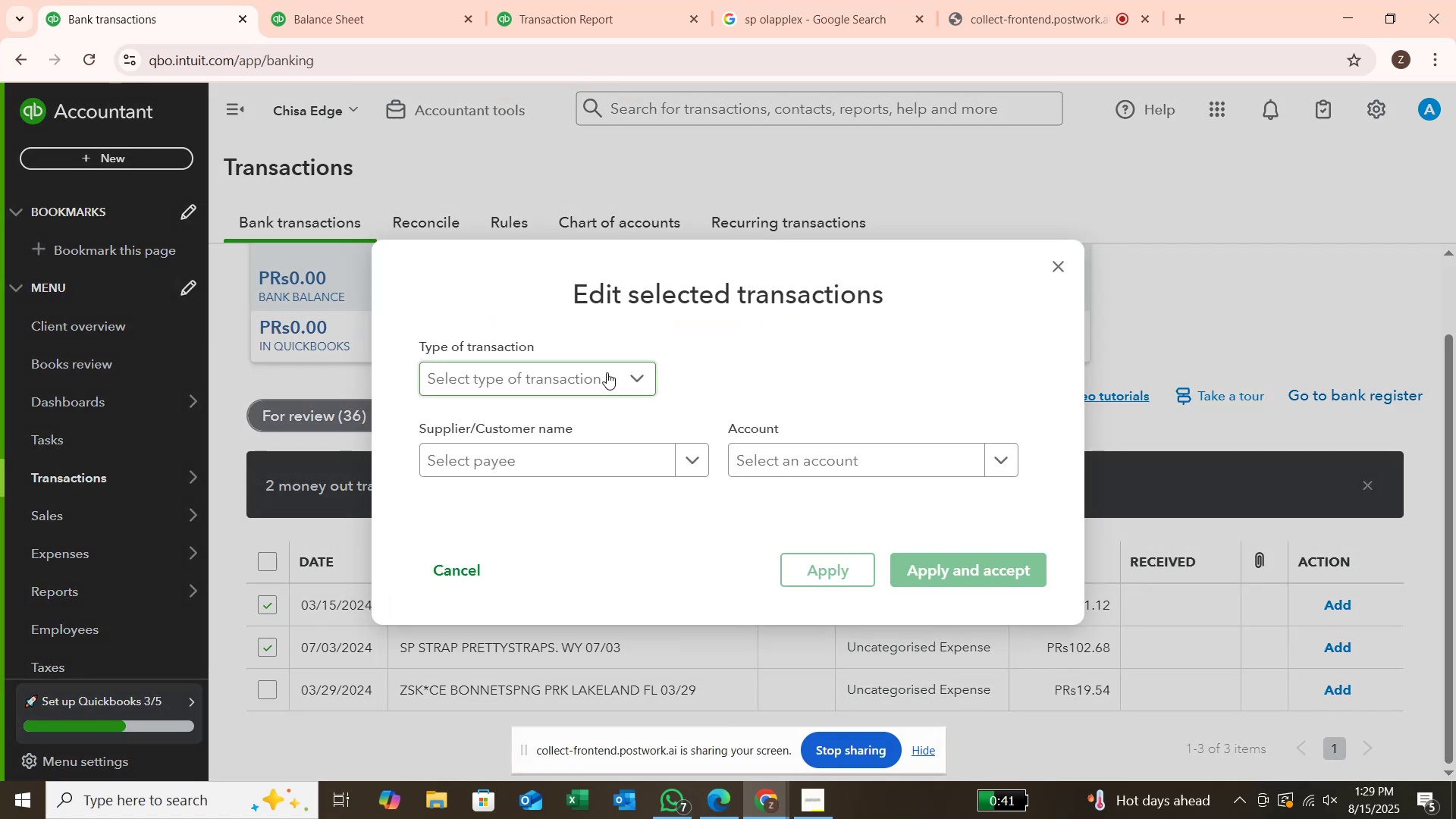 
left_click([615, 373])
 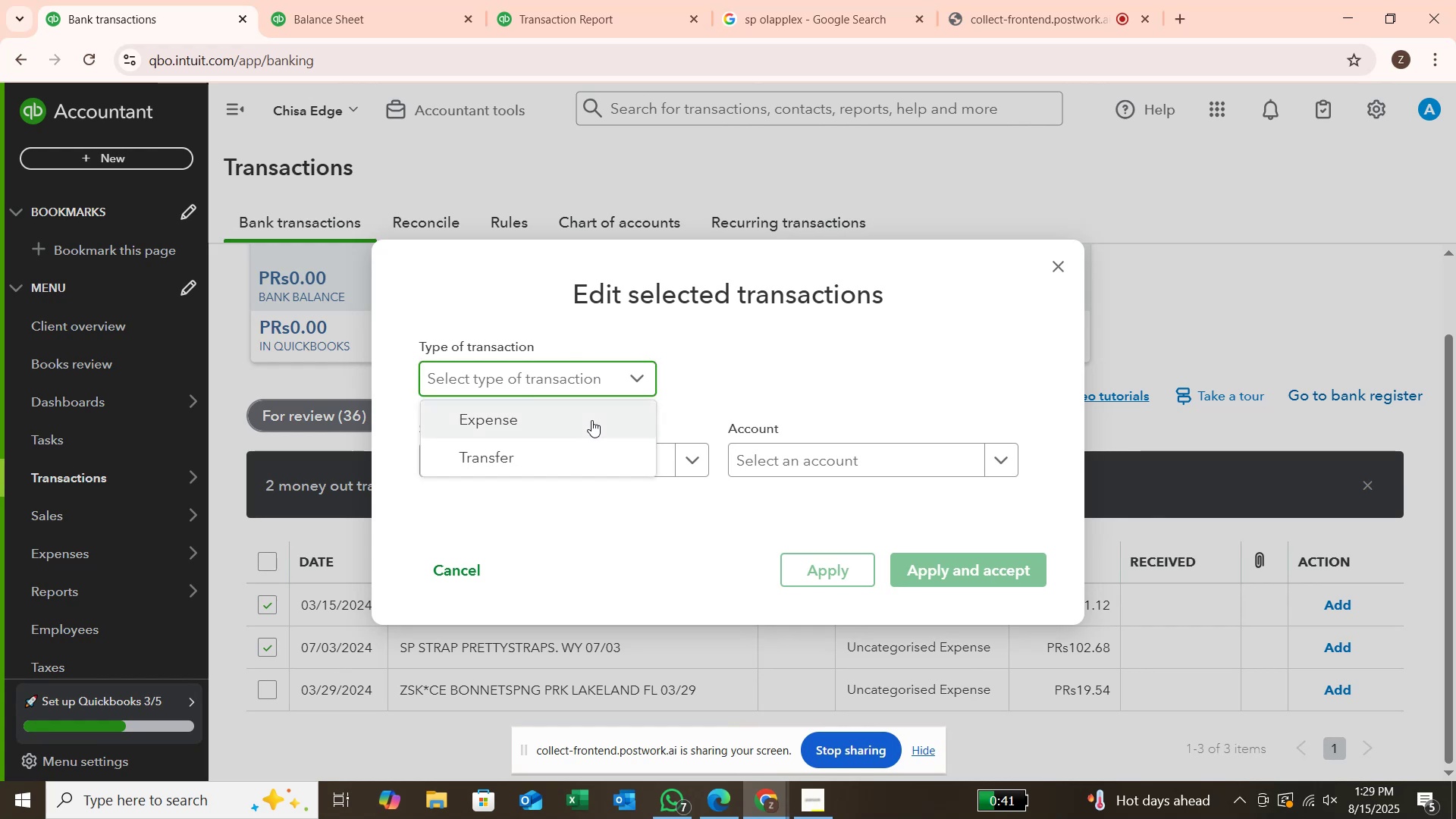 
left_click([592, 420])
 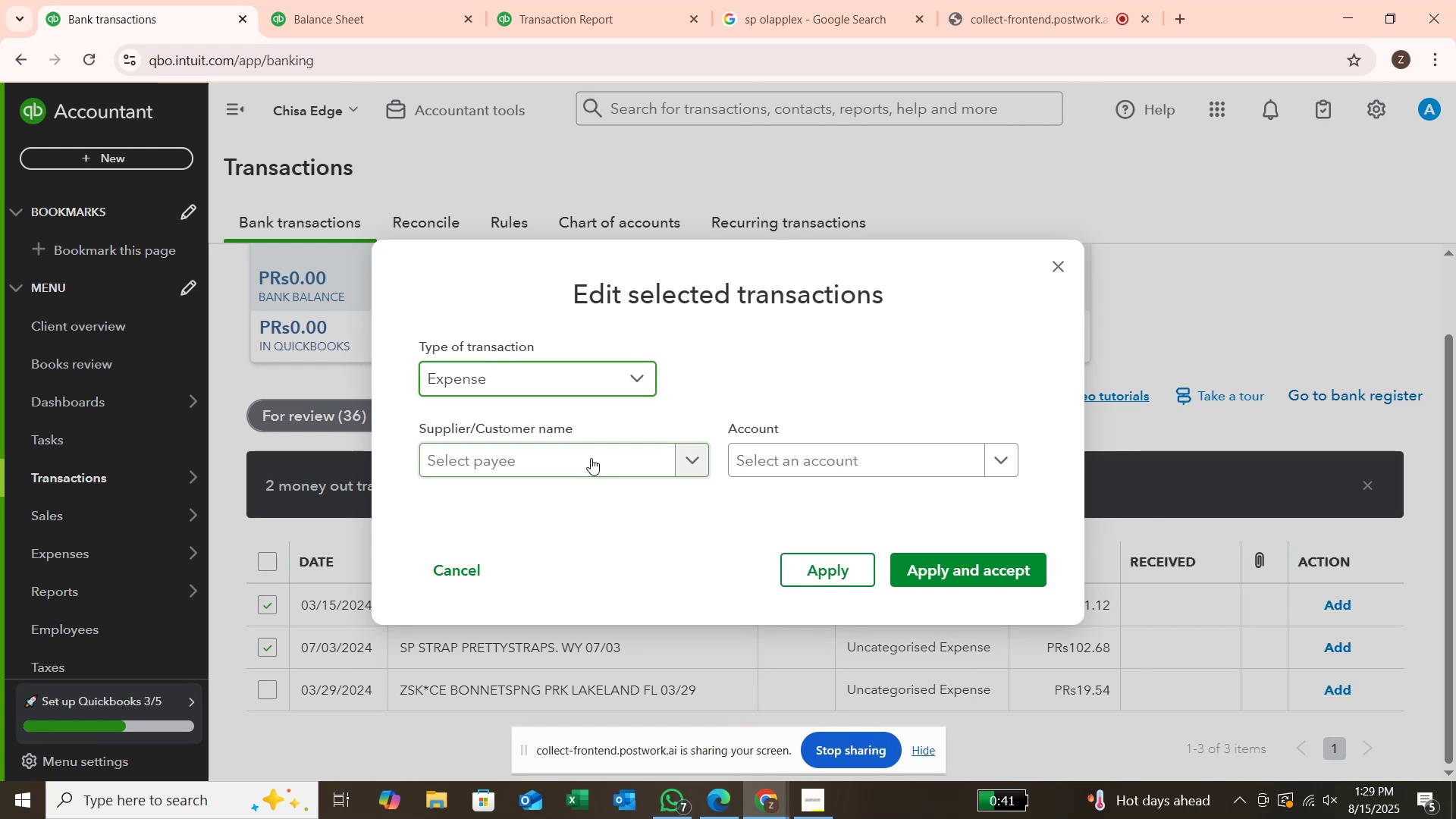 
left_click([591, 458])
 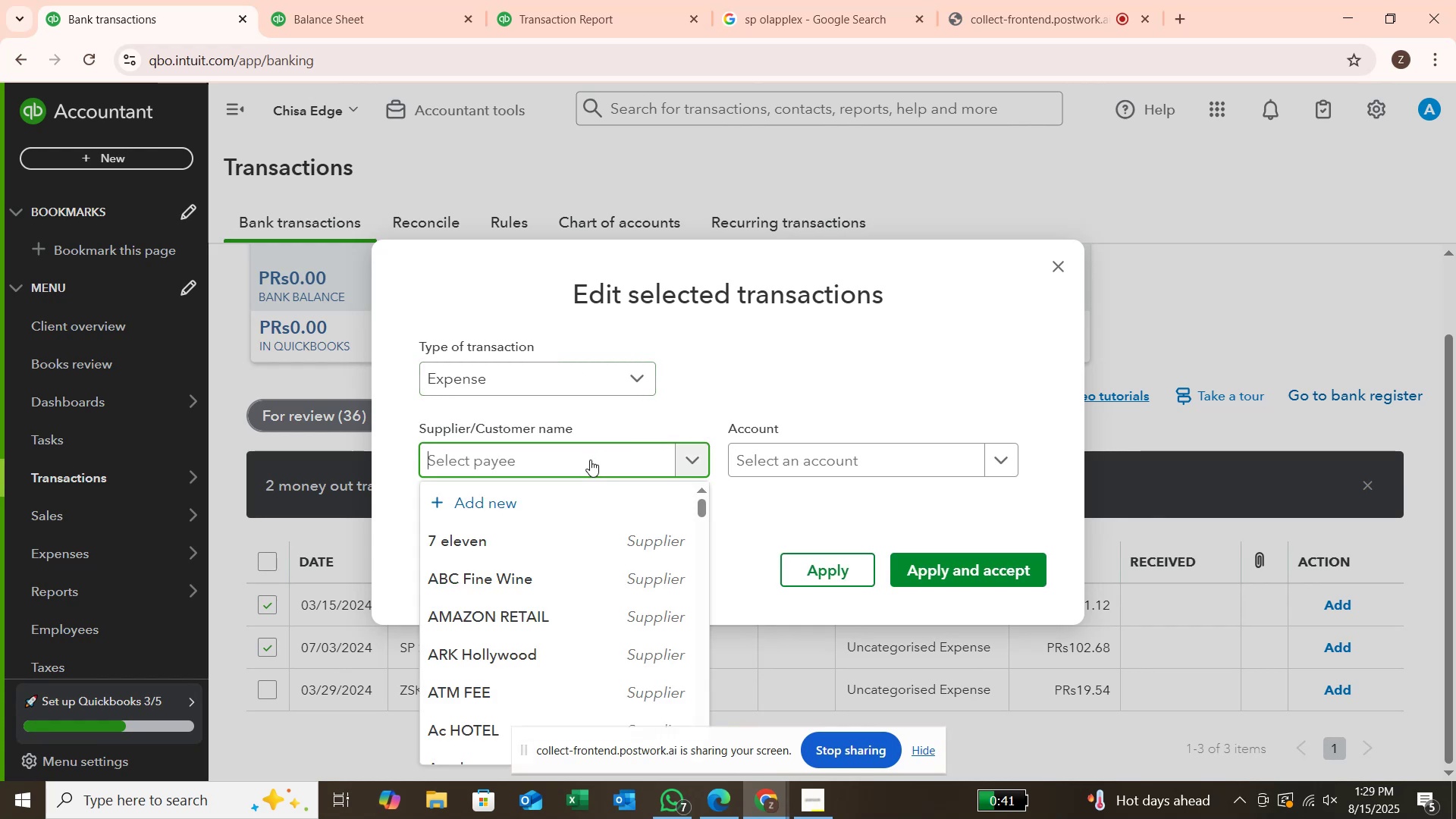 
type(sp)
 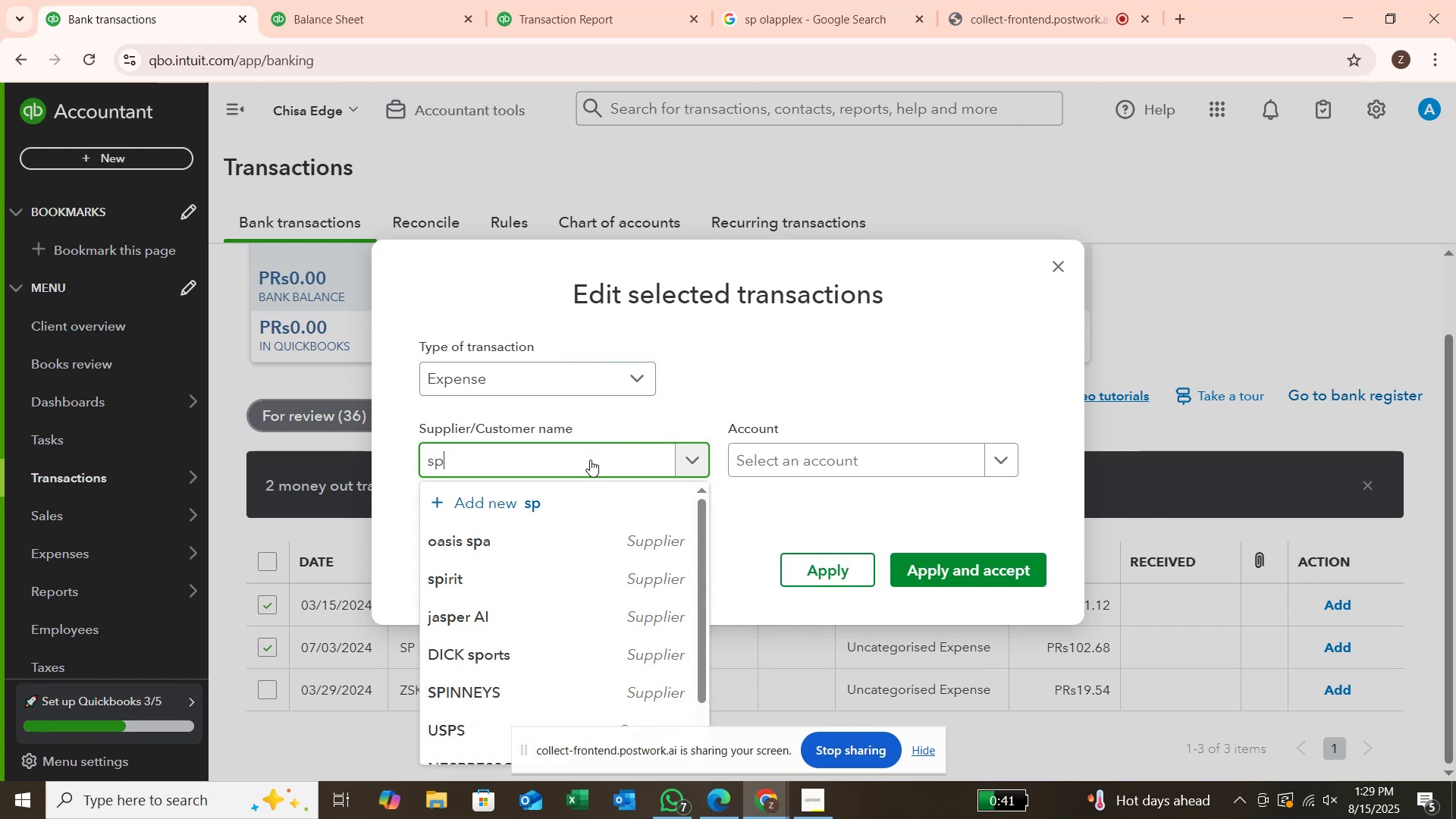 
key(Enter)
 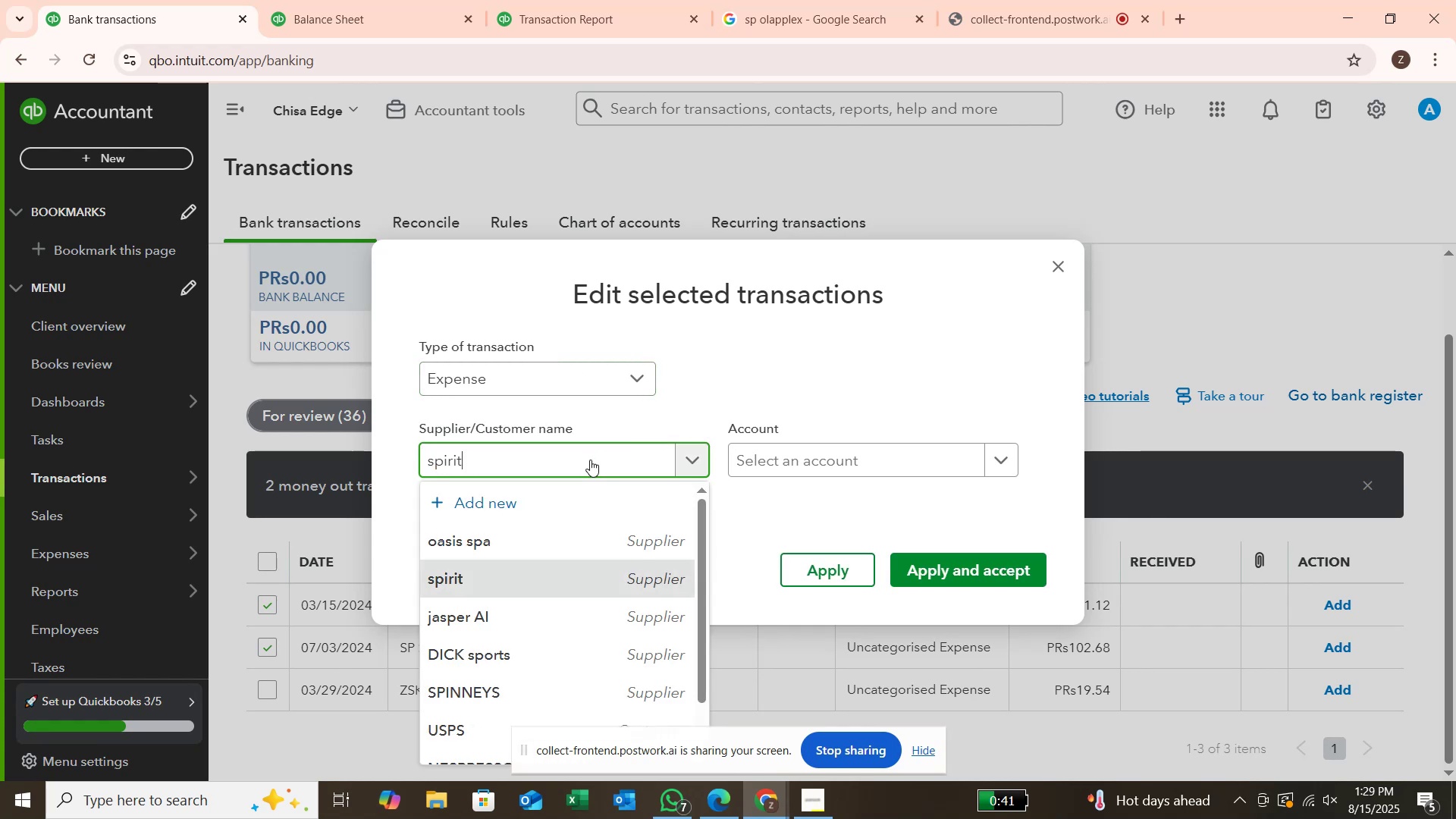 
key(Backspace)
 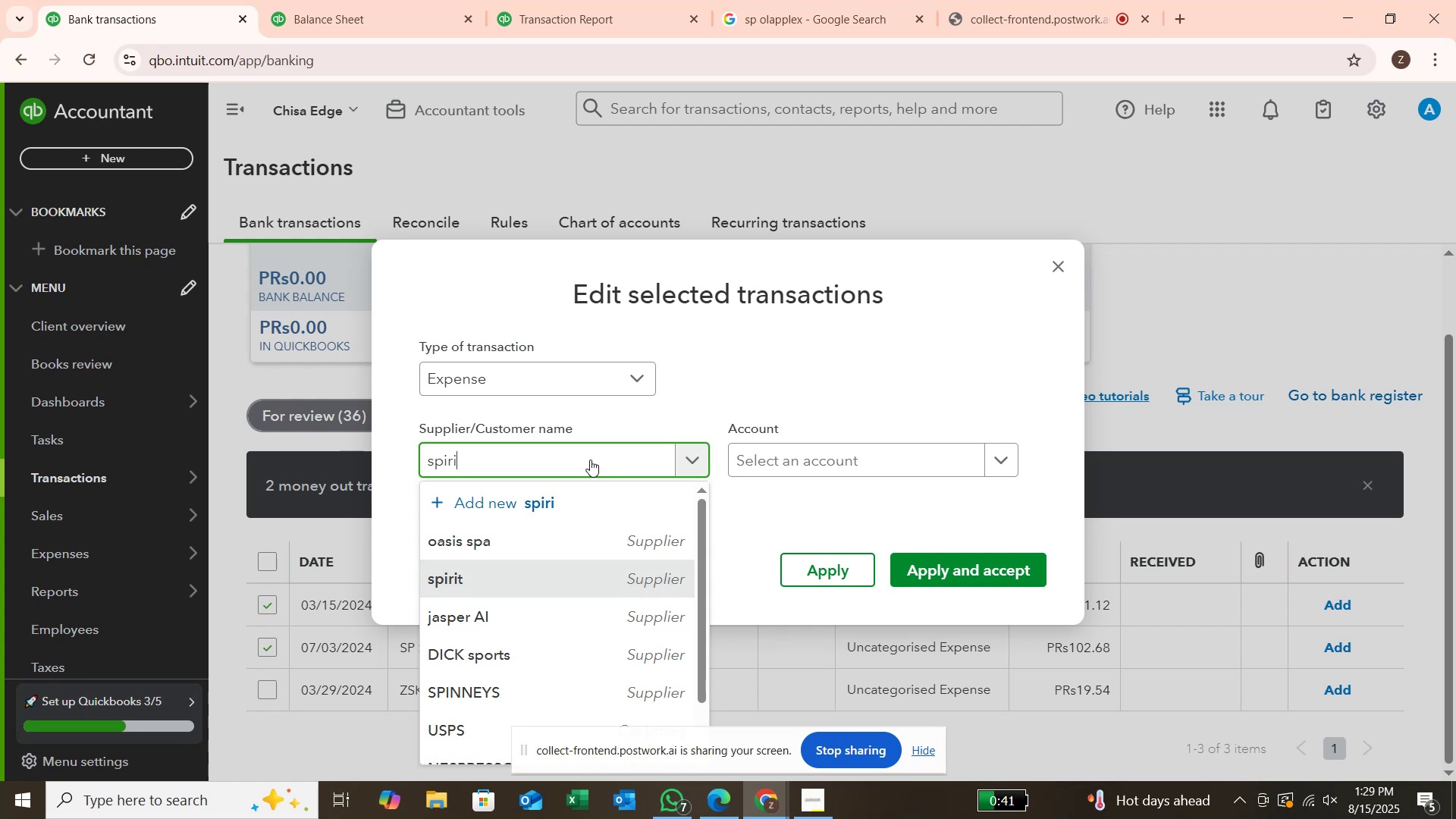 
key(Backspace)
 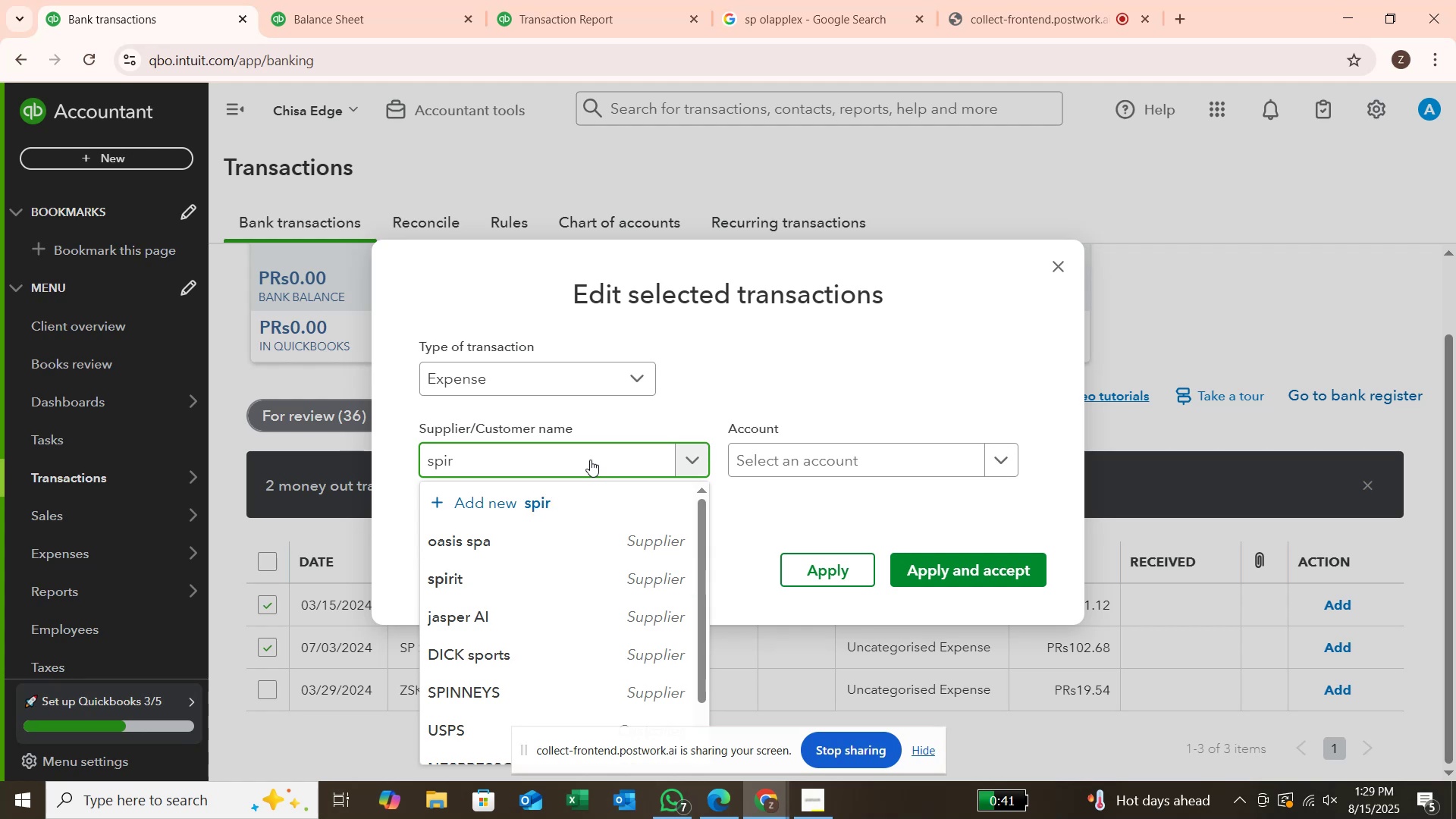 
key(Backspace)
 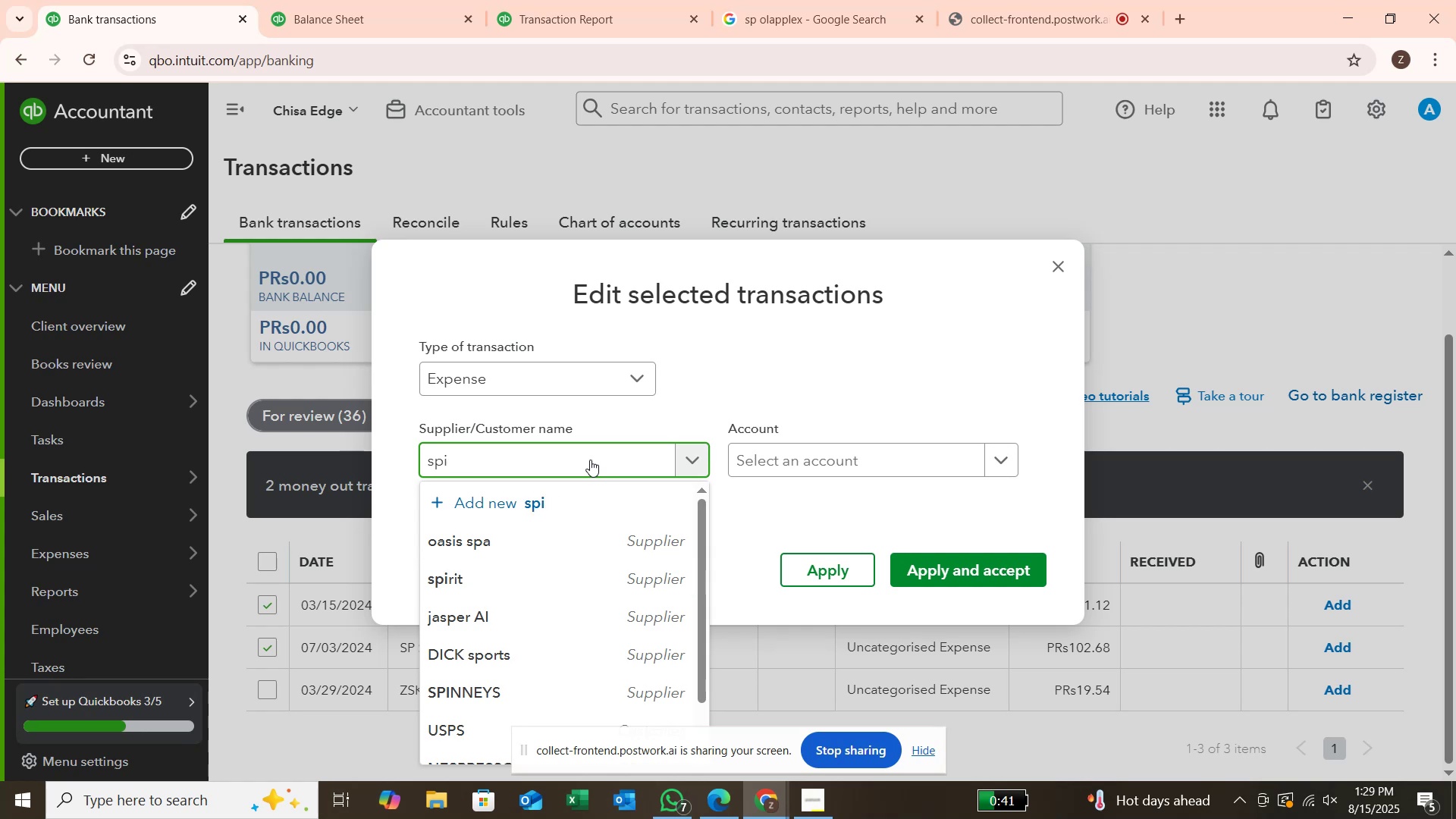 
key(Backspace)
 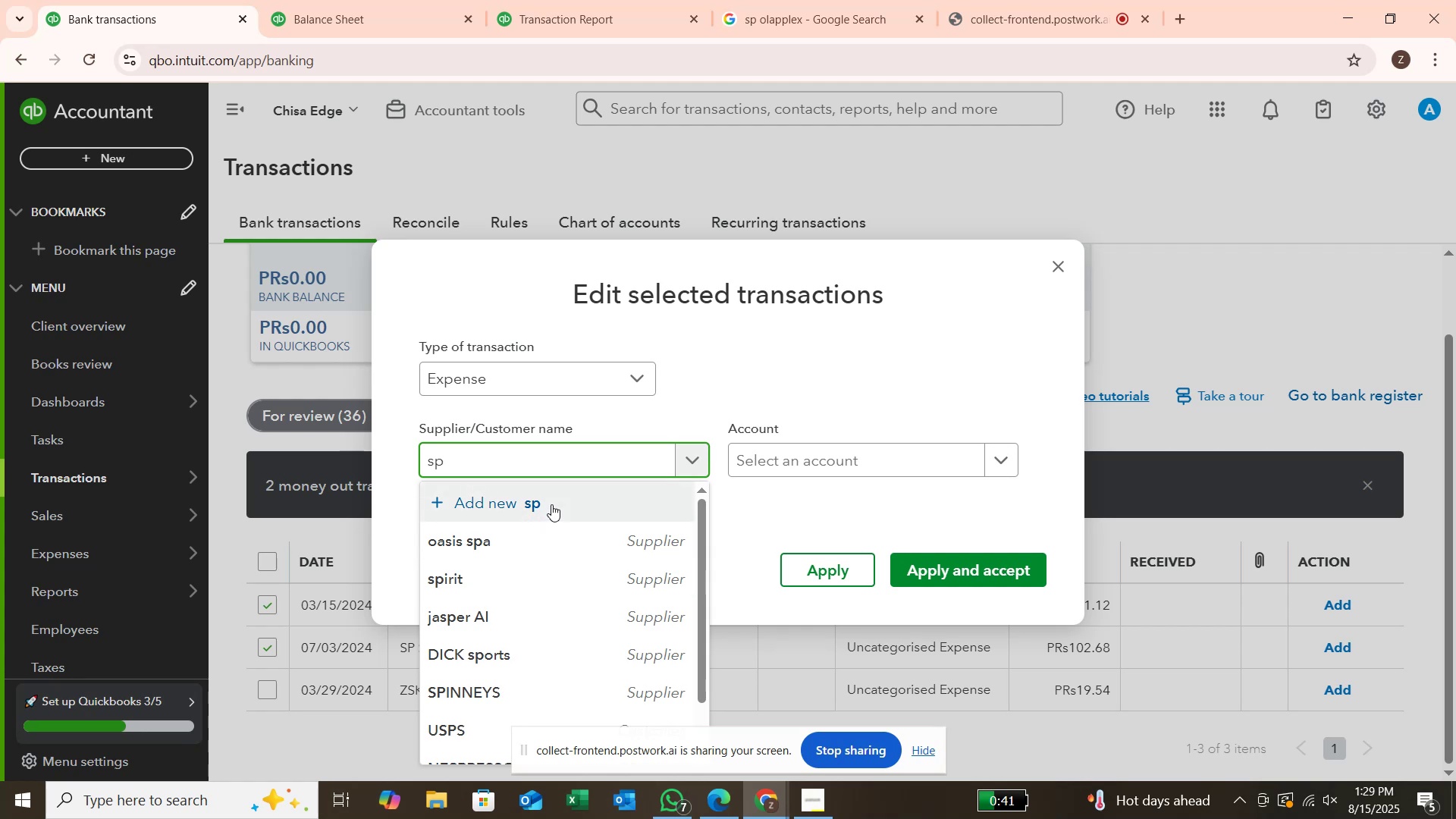 
left_click([551, 504])
 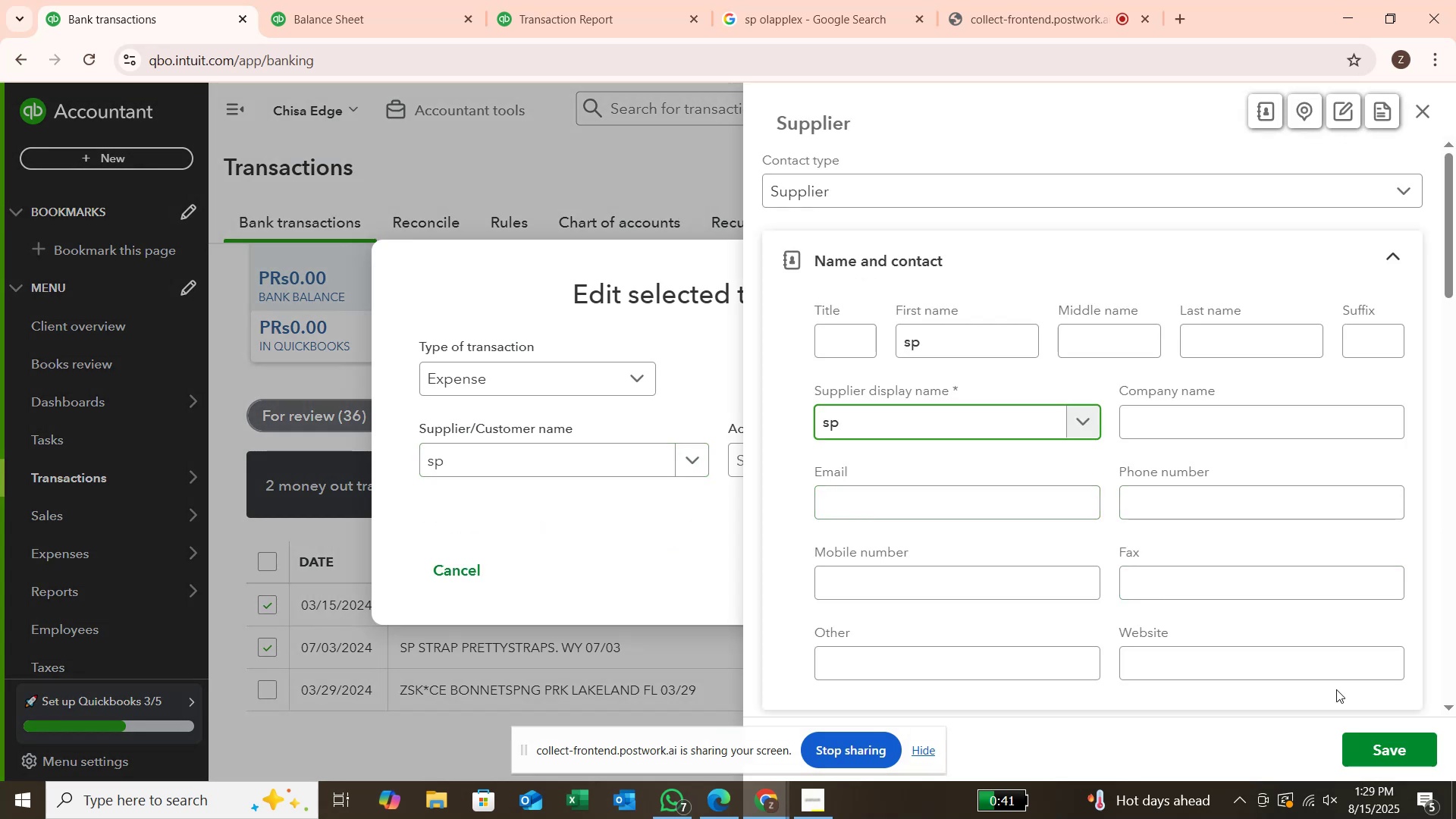 
left_click([1385, 738])
 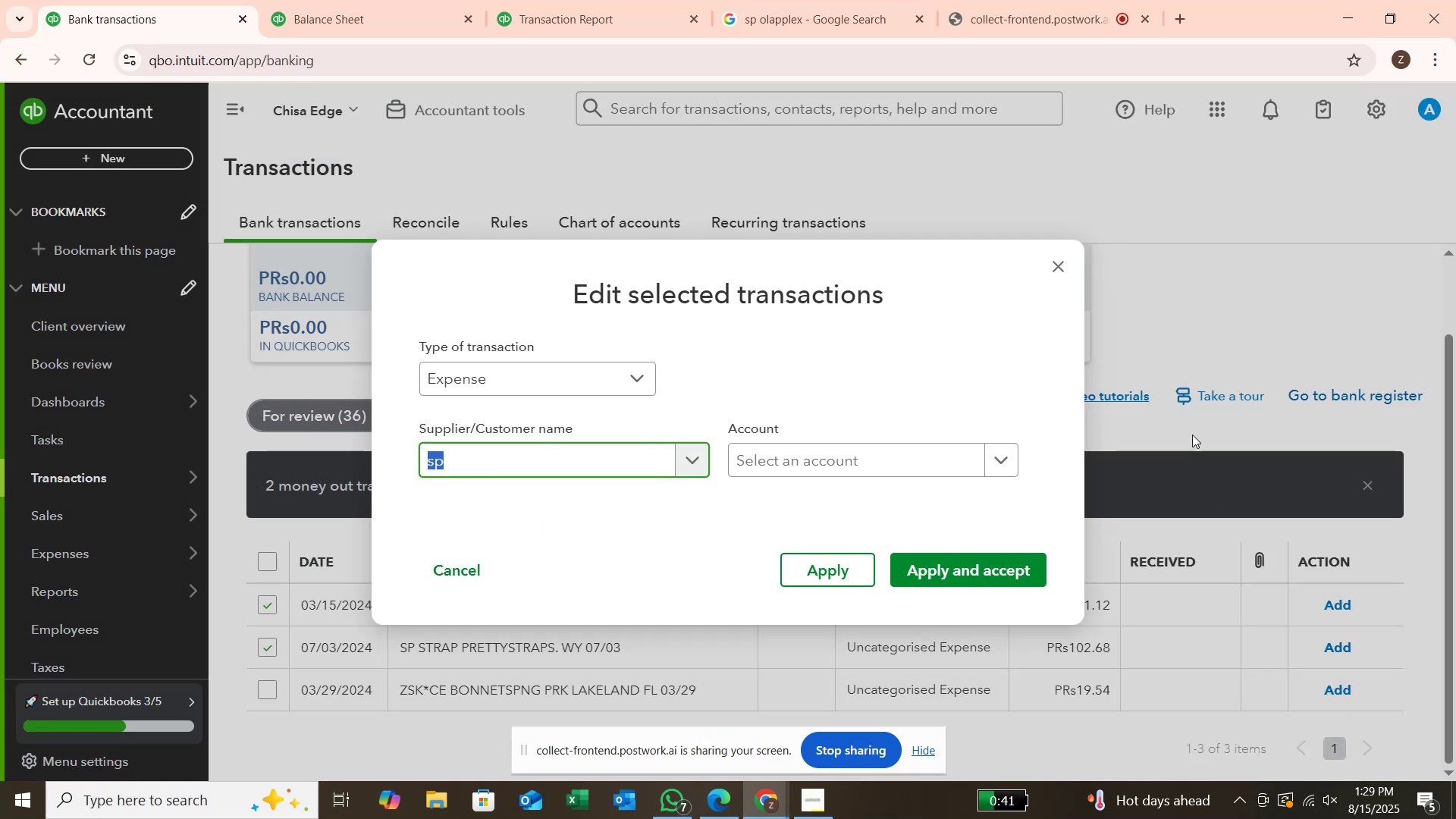 
left_click([1006, 453])
 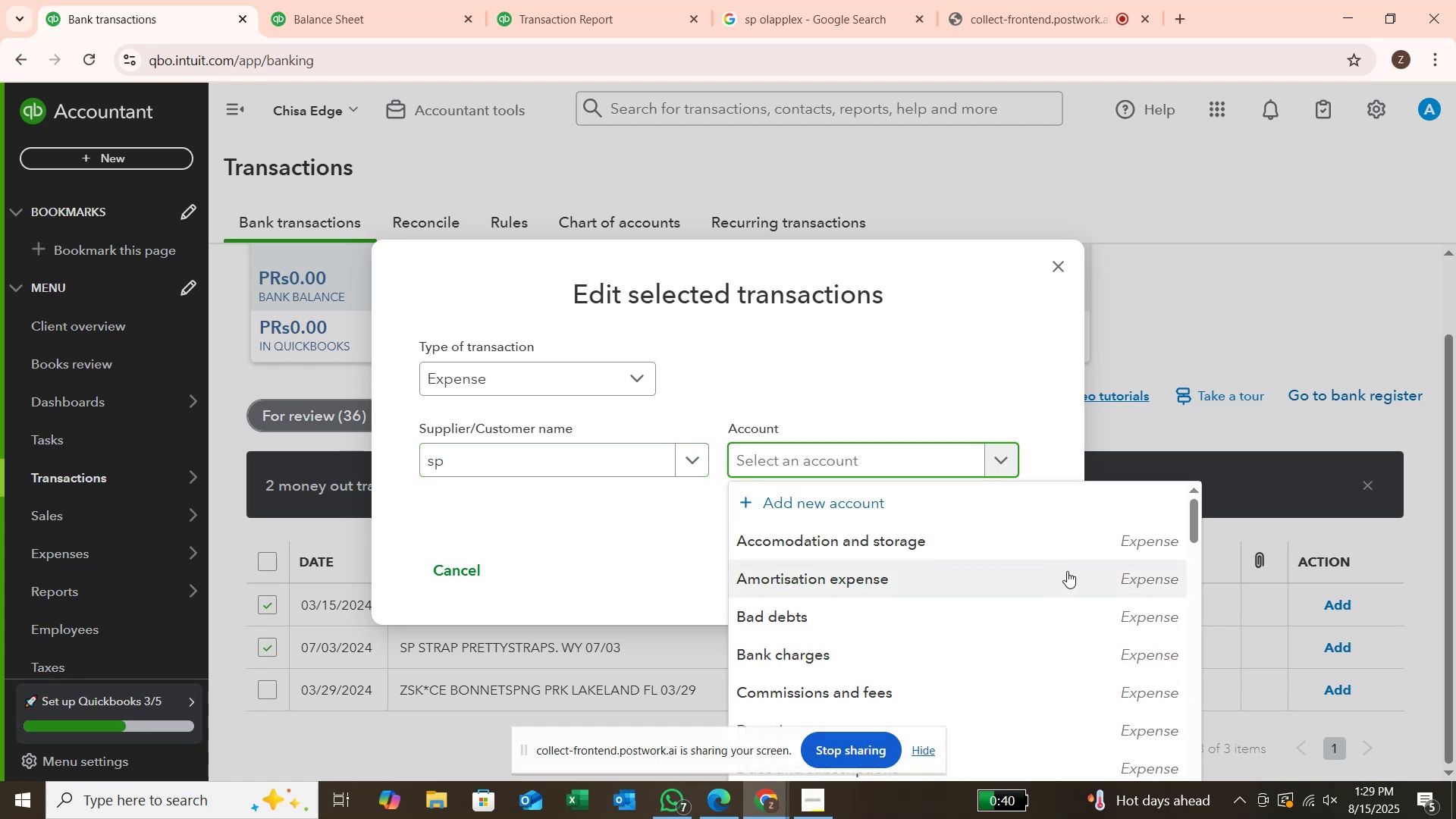 
wait(5.43)
 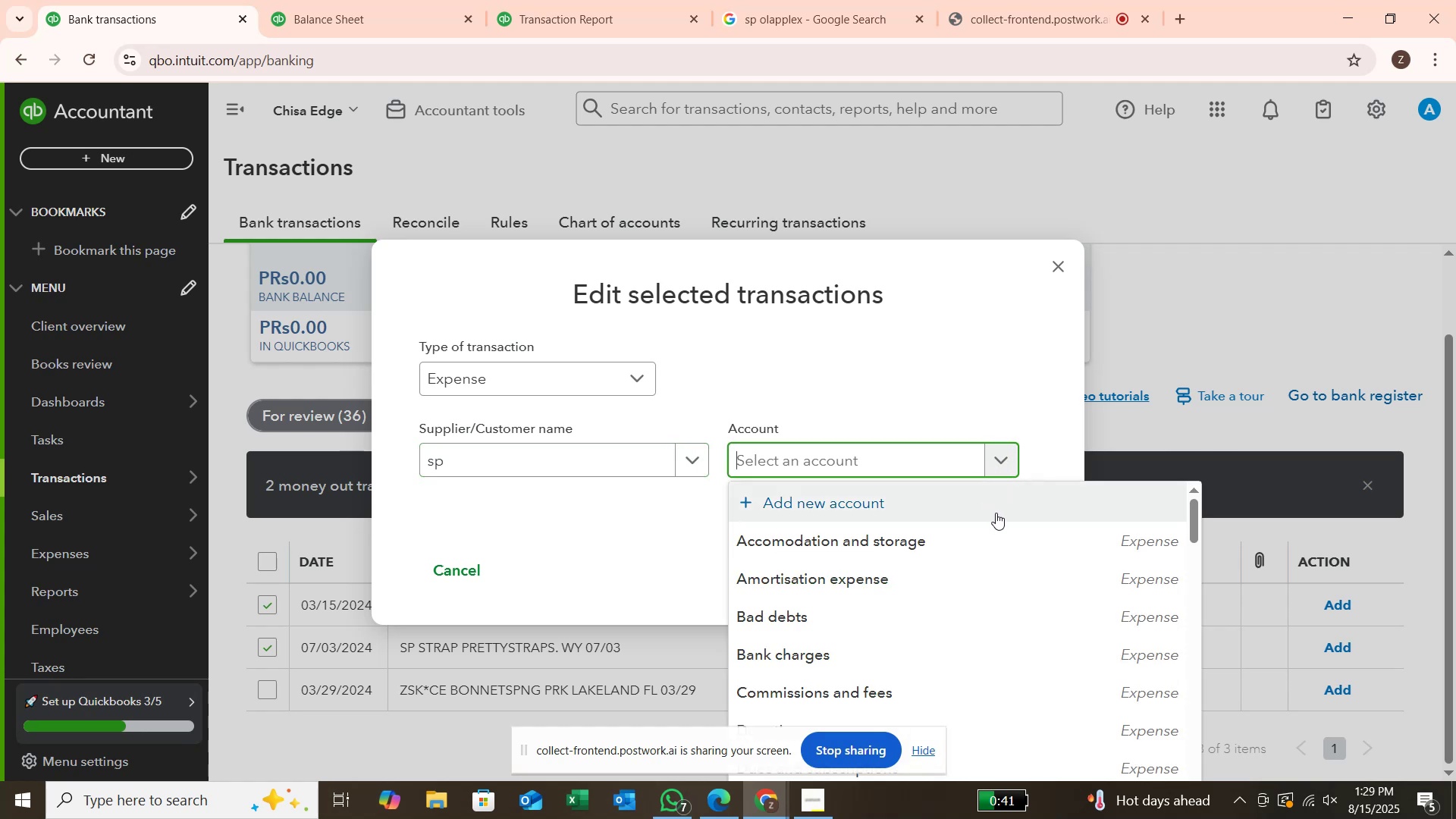 
type(ser)
 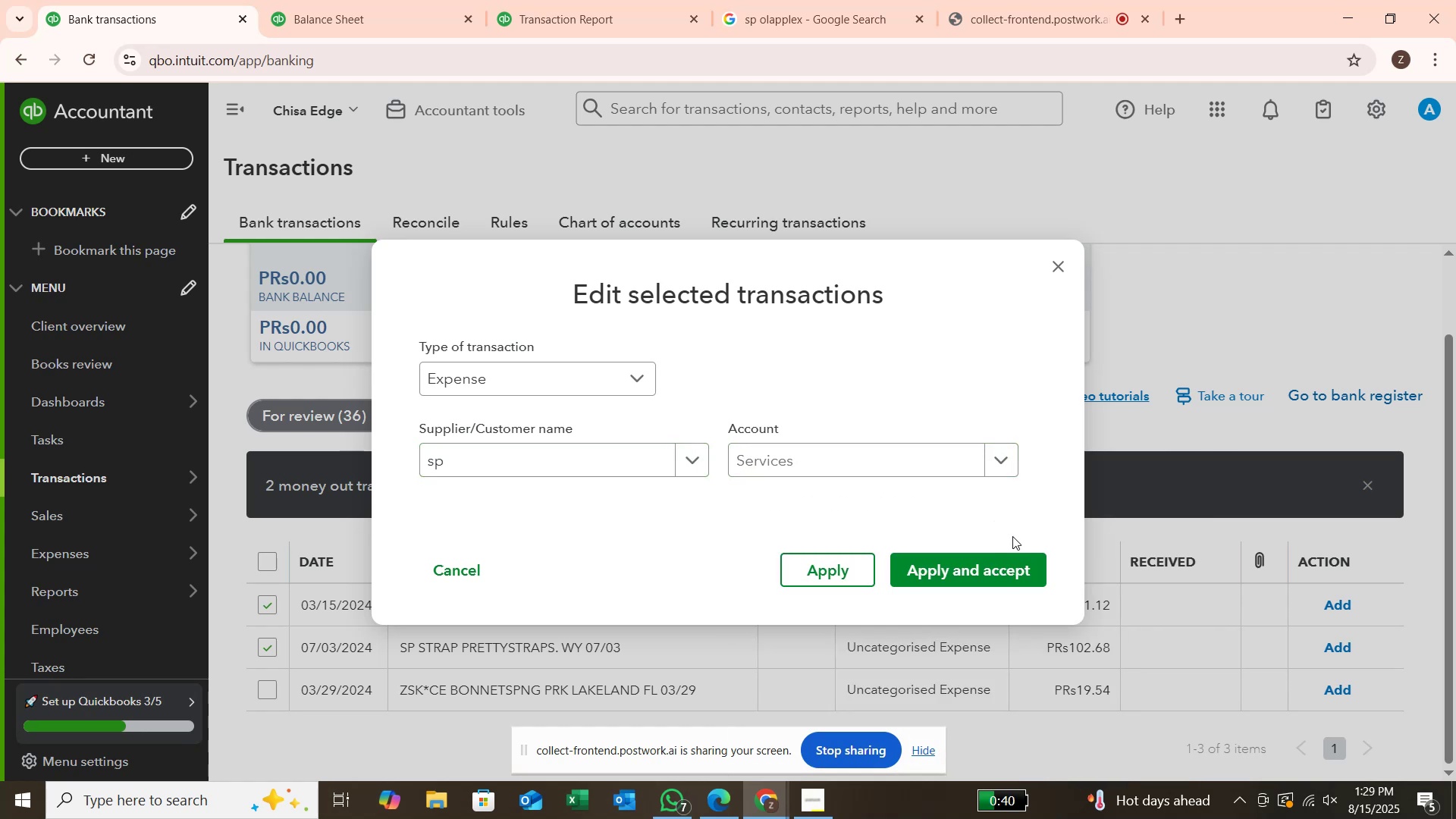 
left_click([1040, 567])
 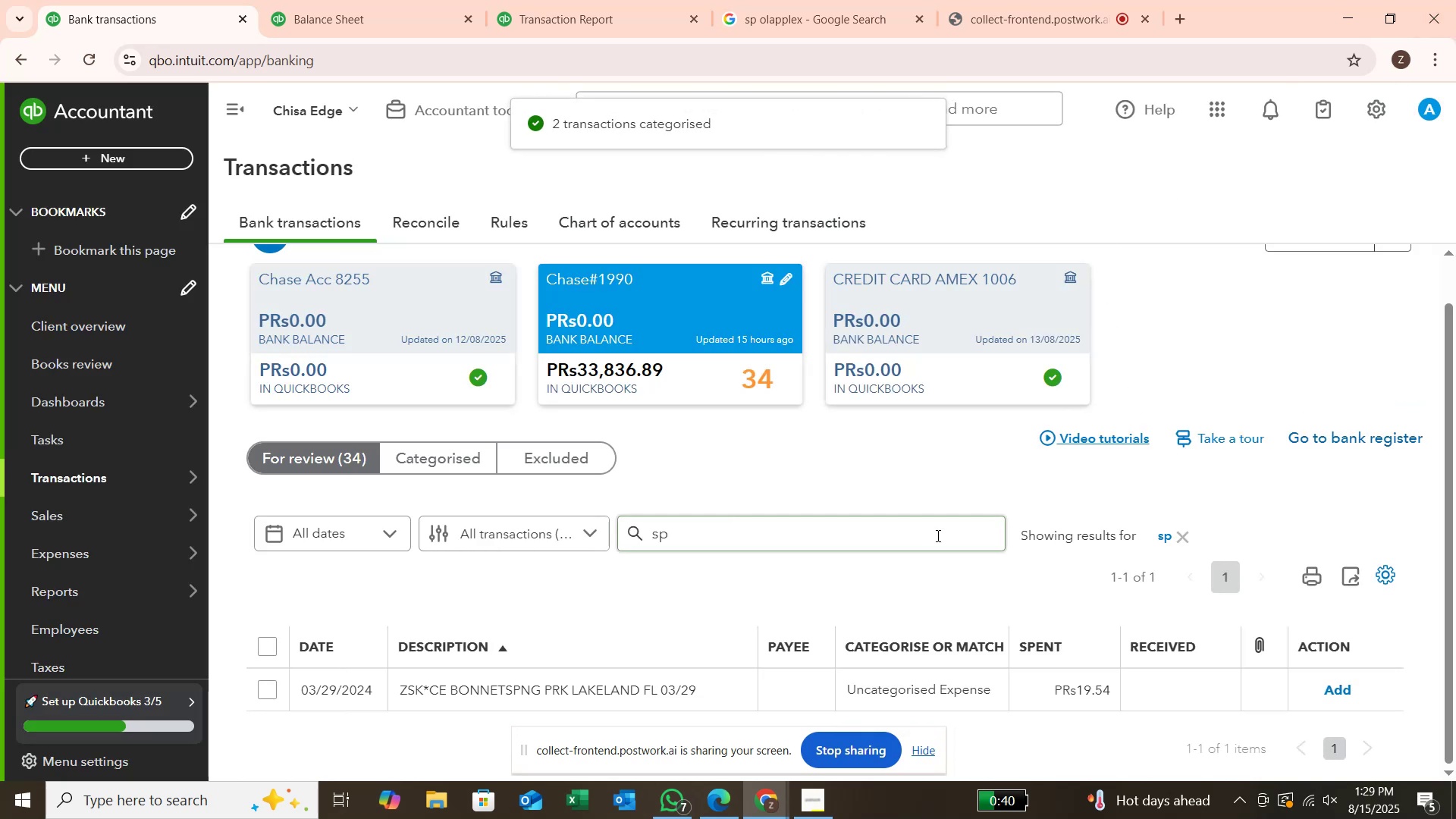 
left_click([1184, 541])
 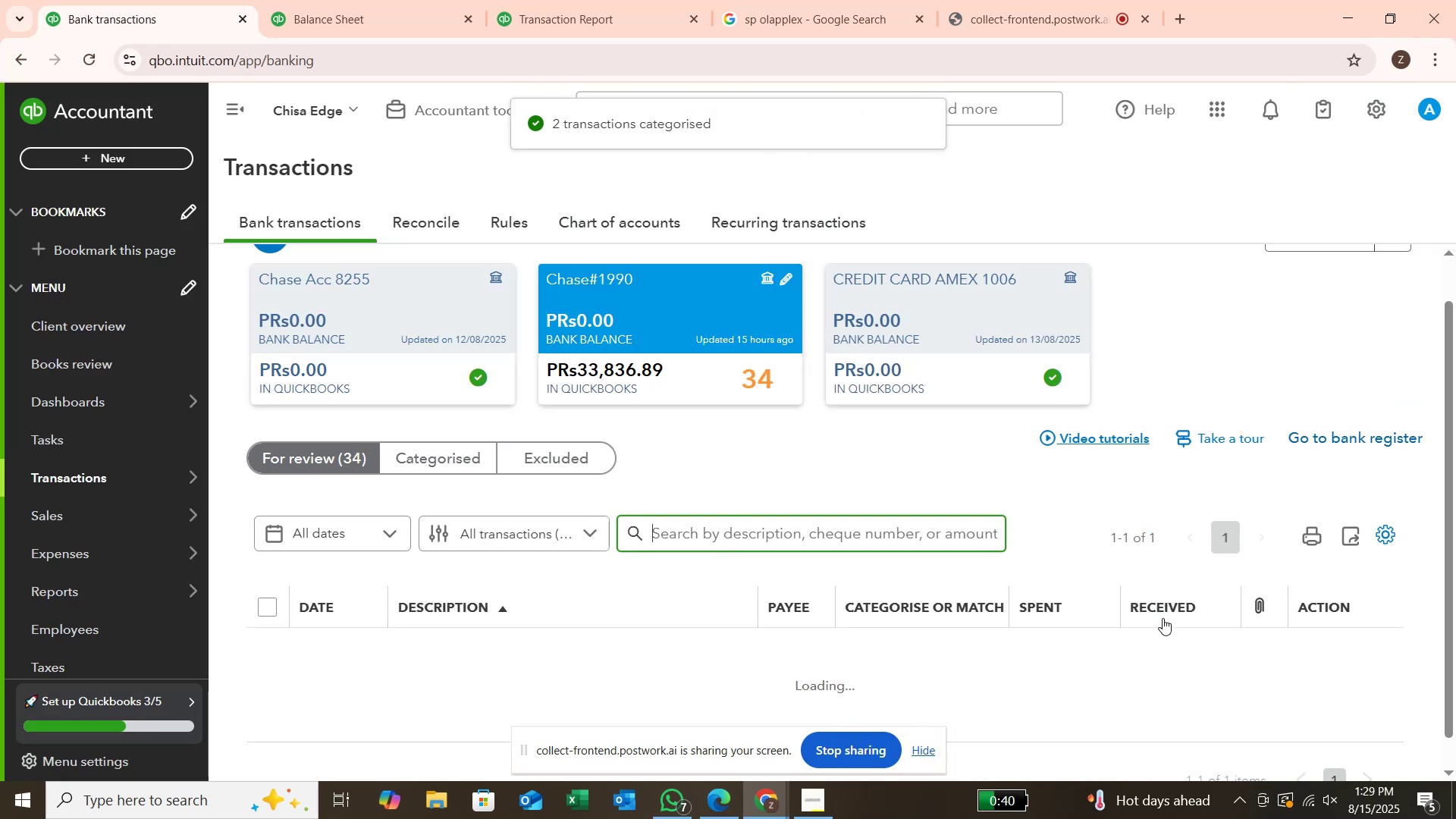 
scroll: coordinate [1163, 619], scroll_direction: down, amount: 2.0
 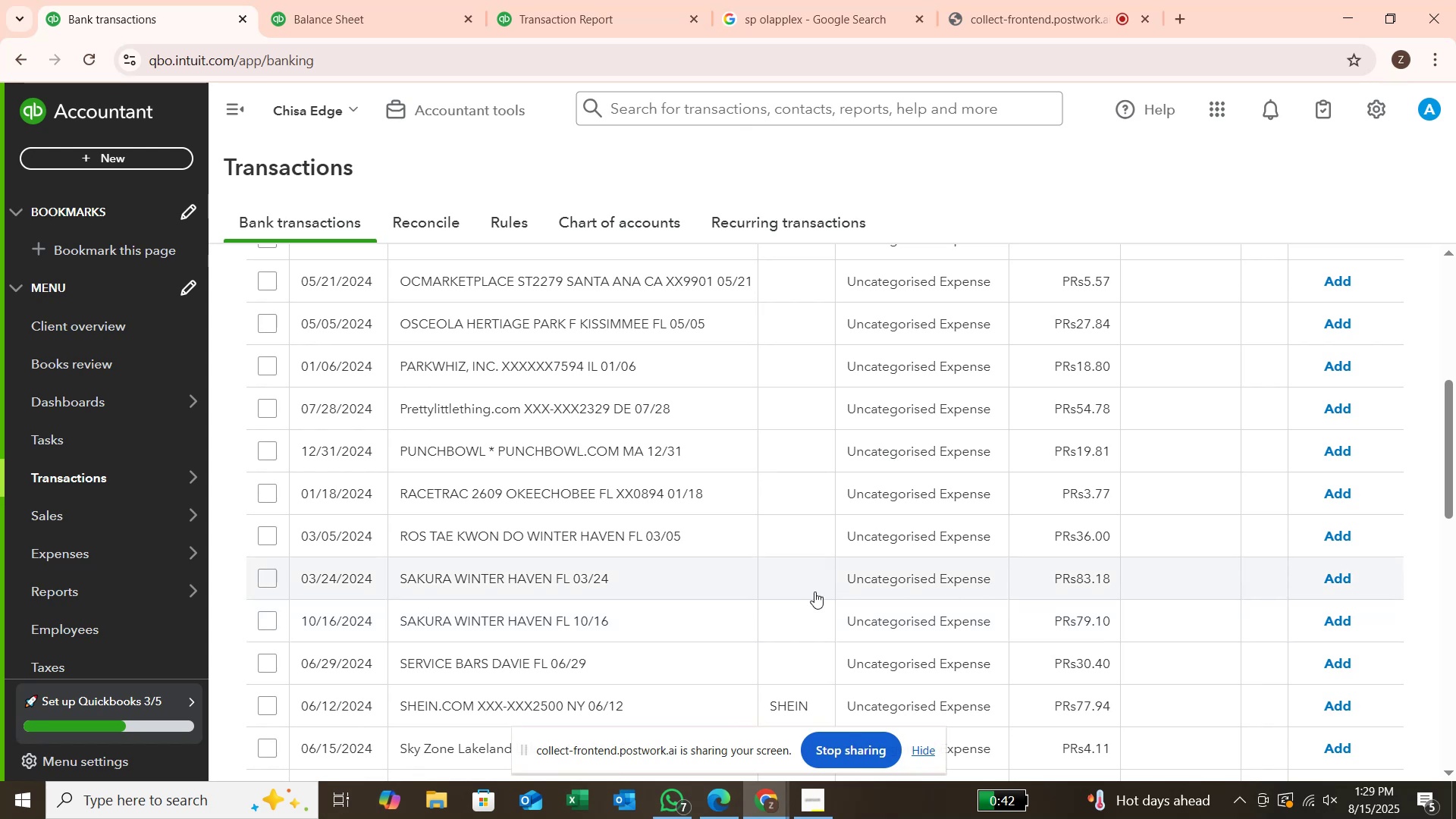 
scroll: coordinate [634, 563], scroll_direction: up, amount: 4.0
 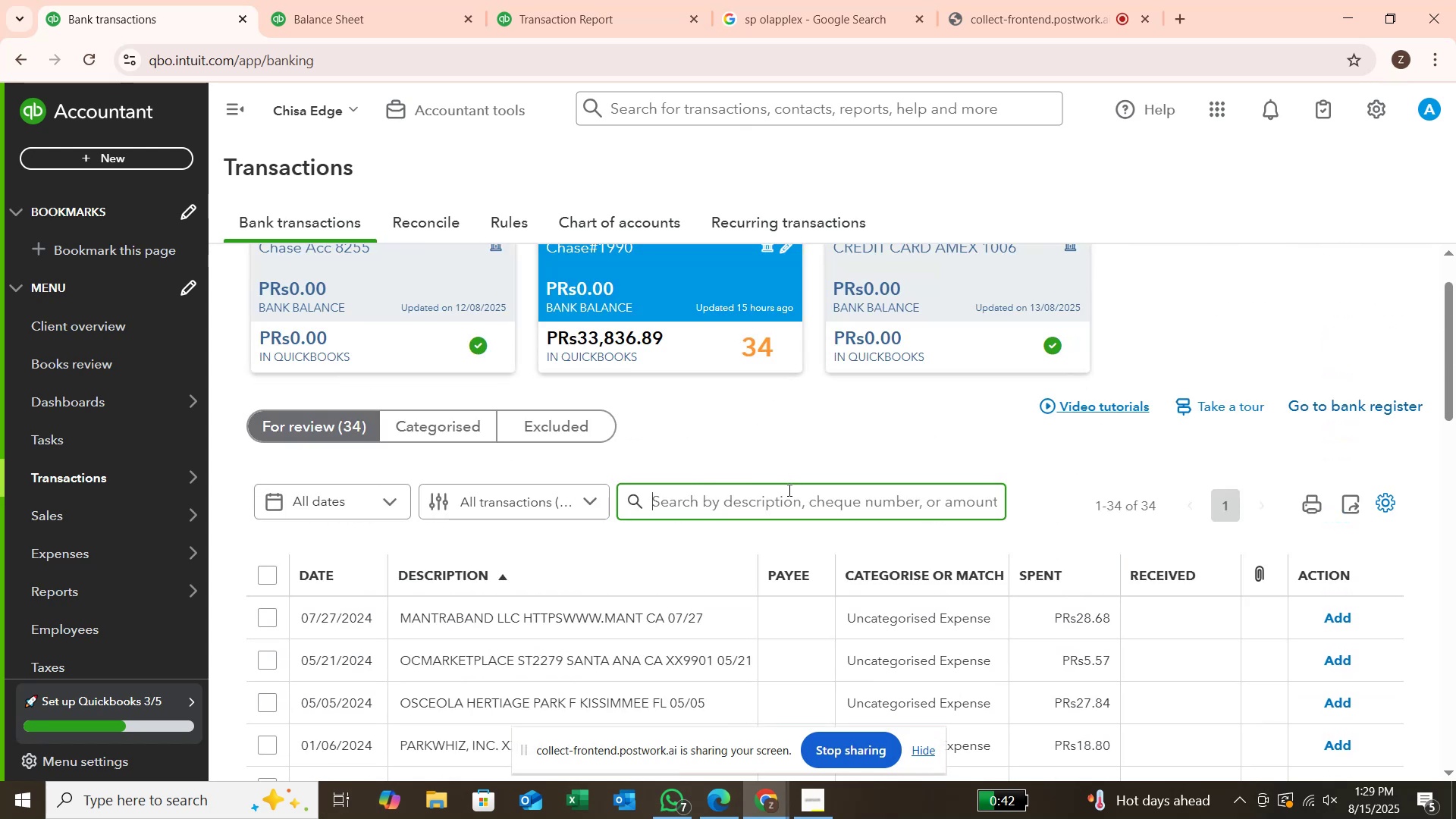 
left_click([788, 491])
 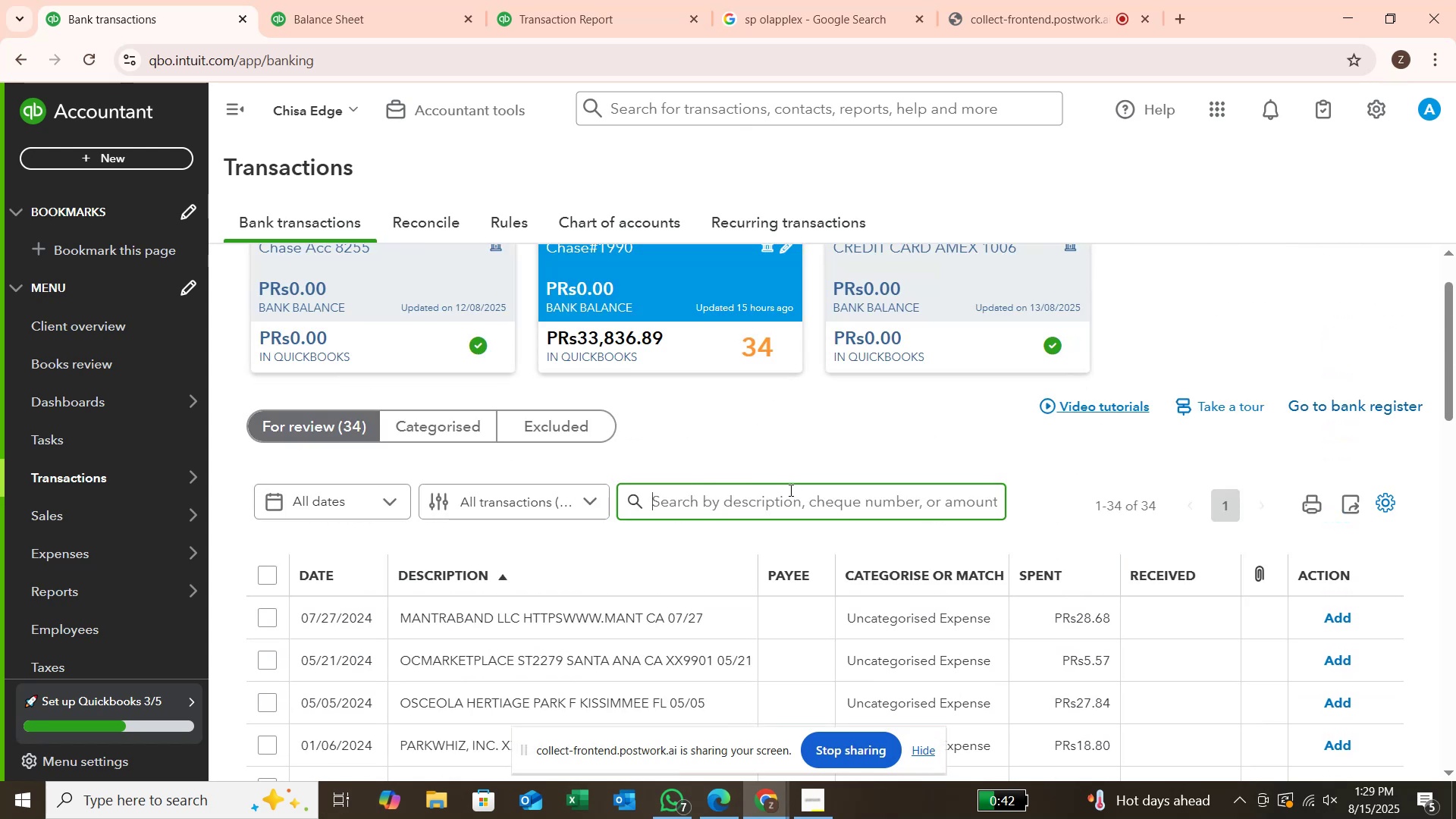 
type(saukra)
 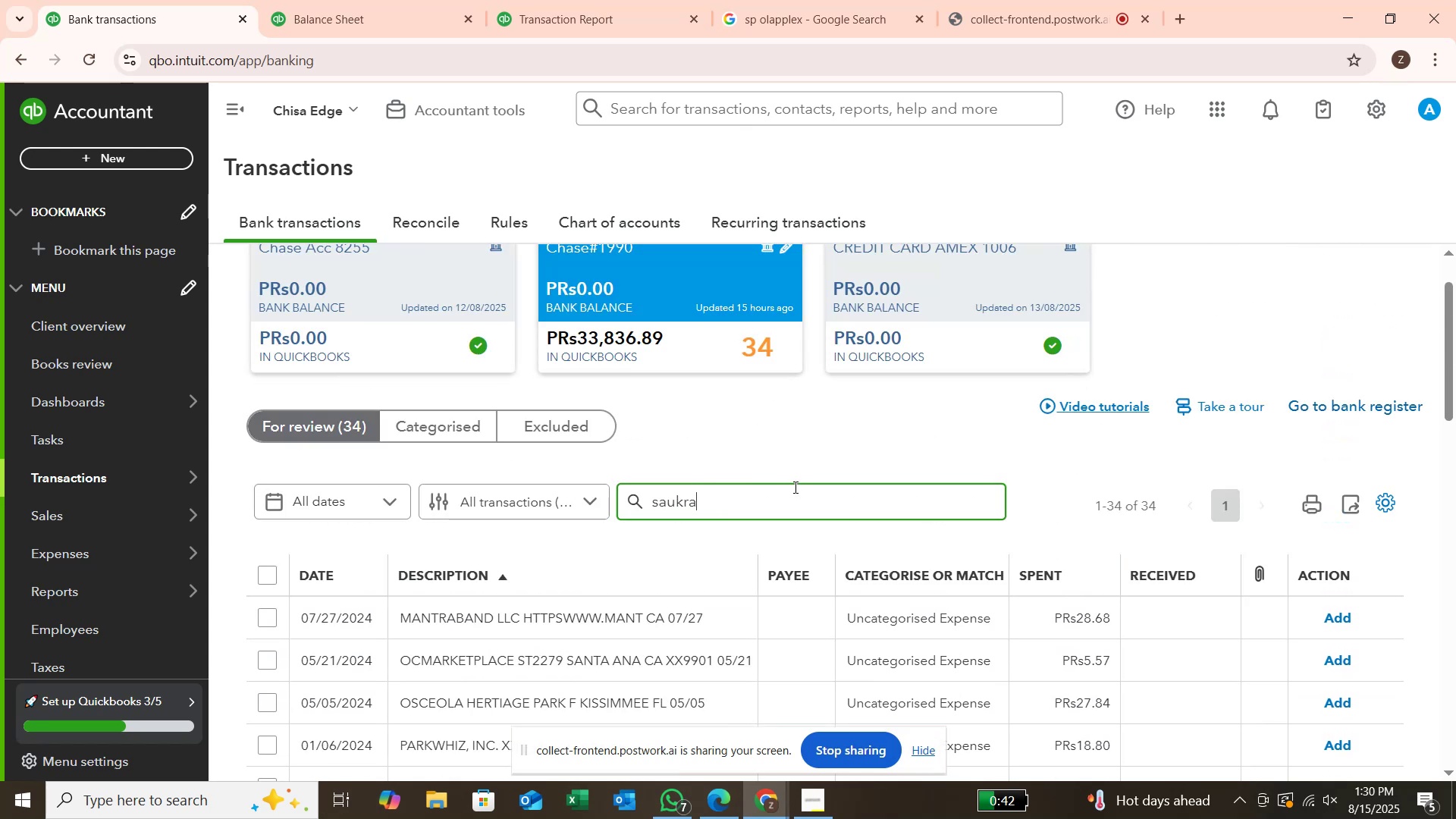 
key(Enter)
 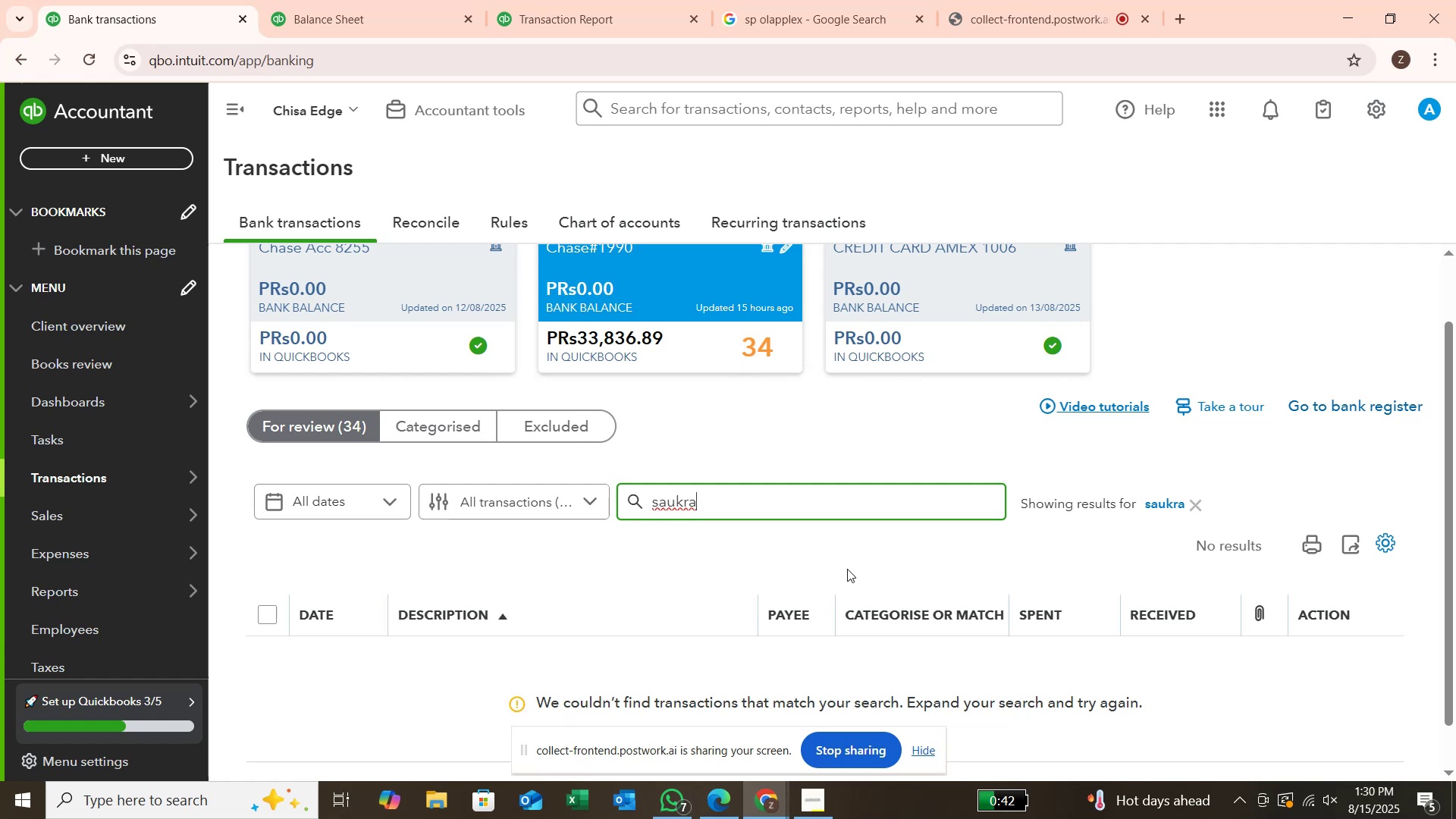 
key(Backspace)
 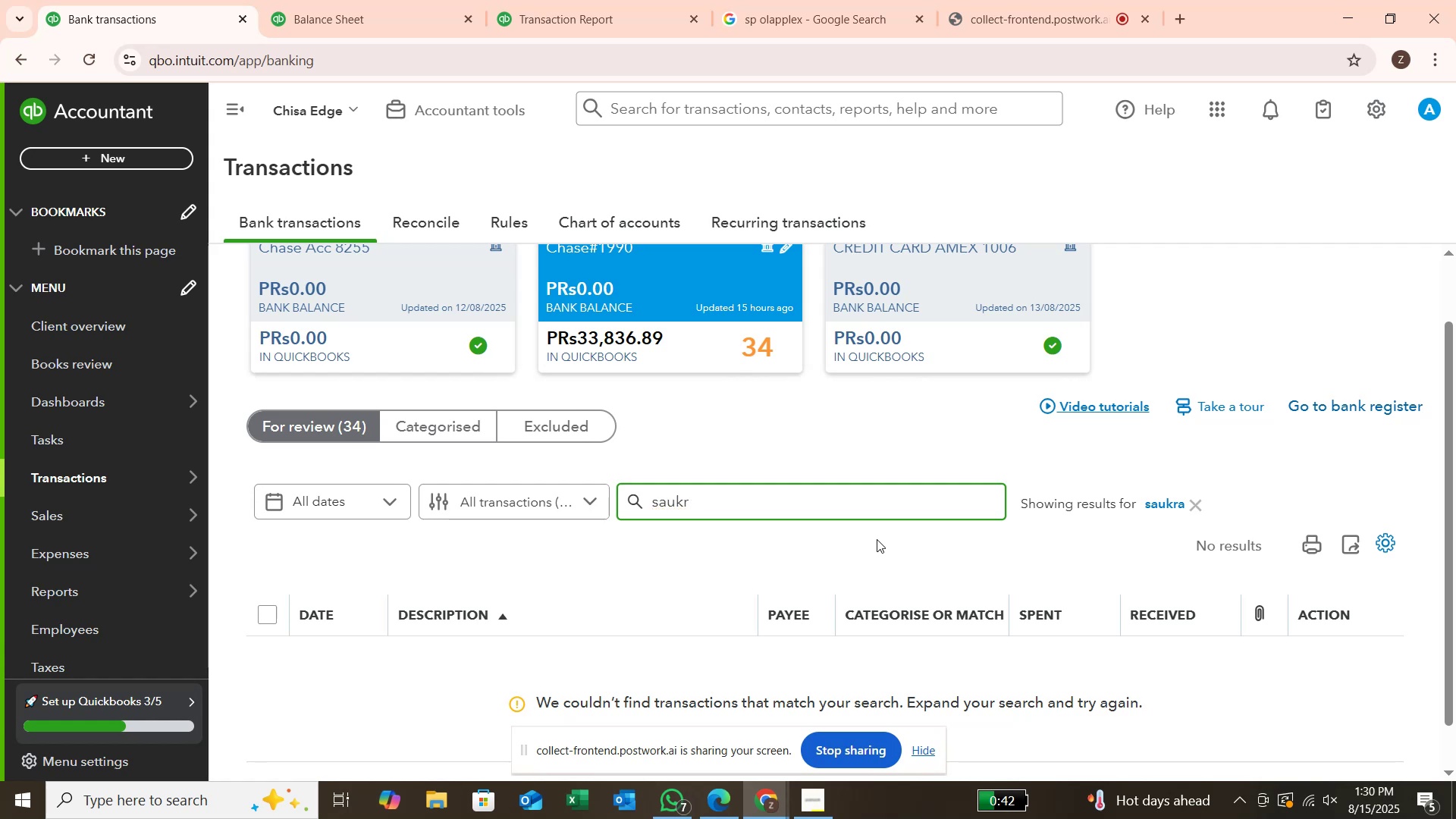 
key(Backspace)
 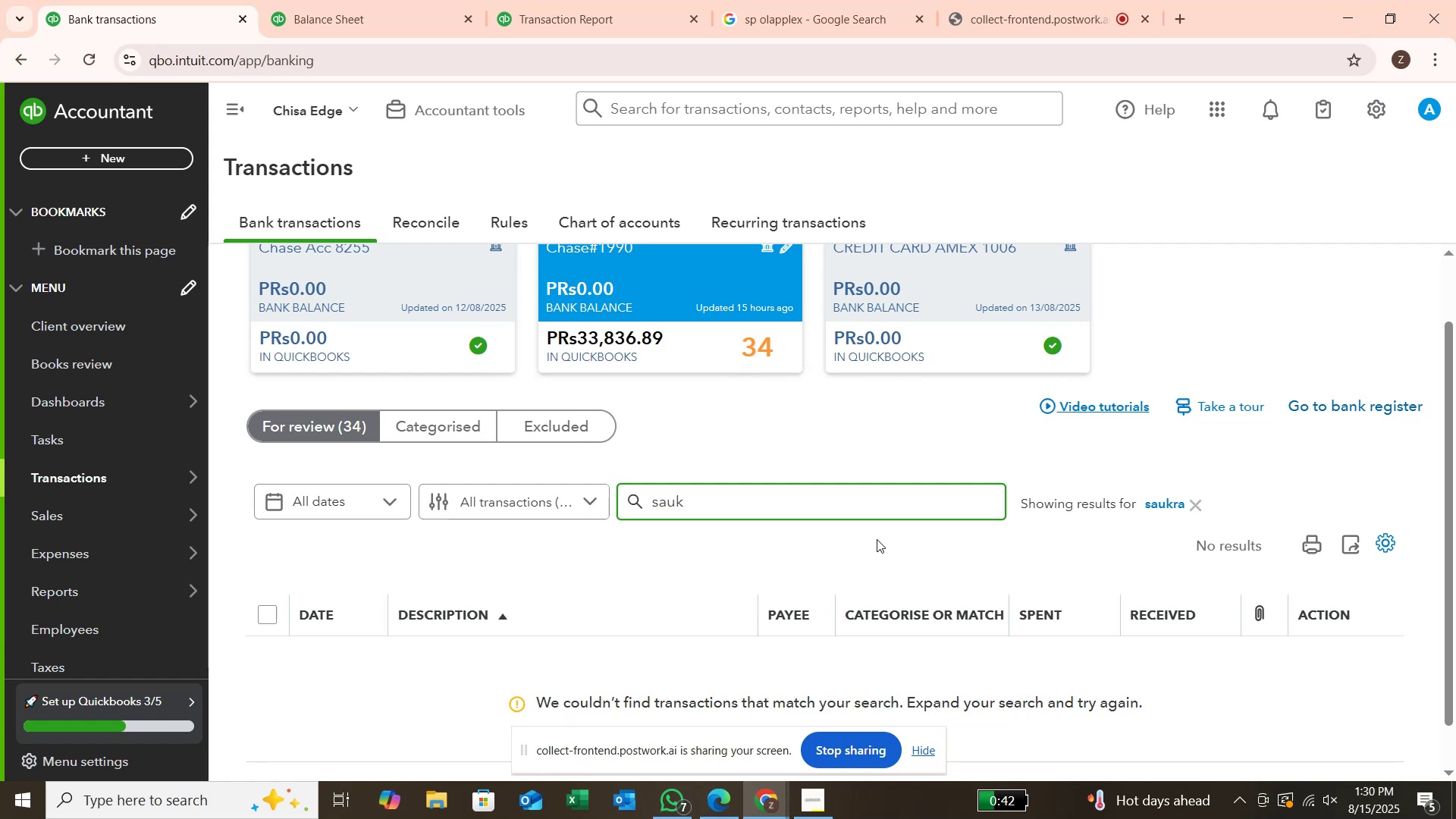 
key(Enter)
 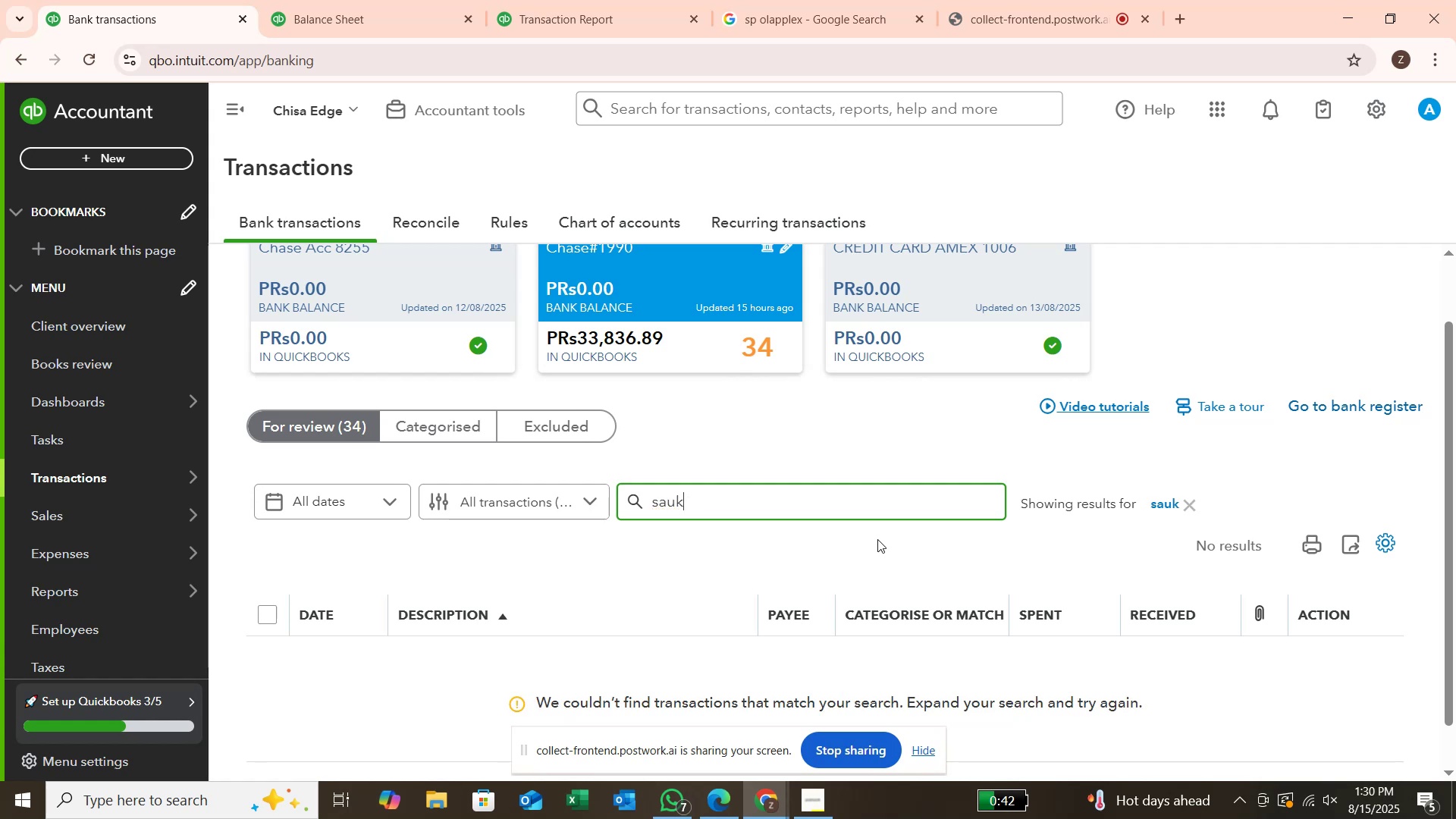 
key(Backspace)
 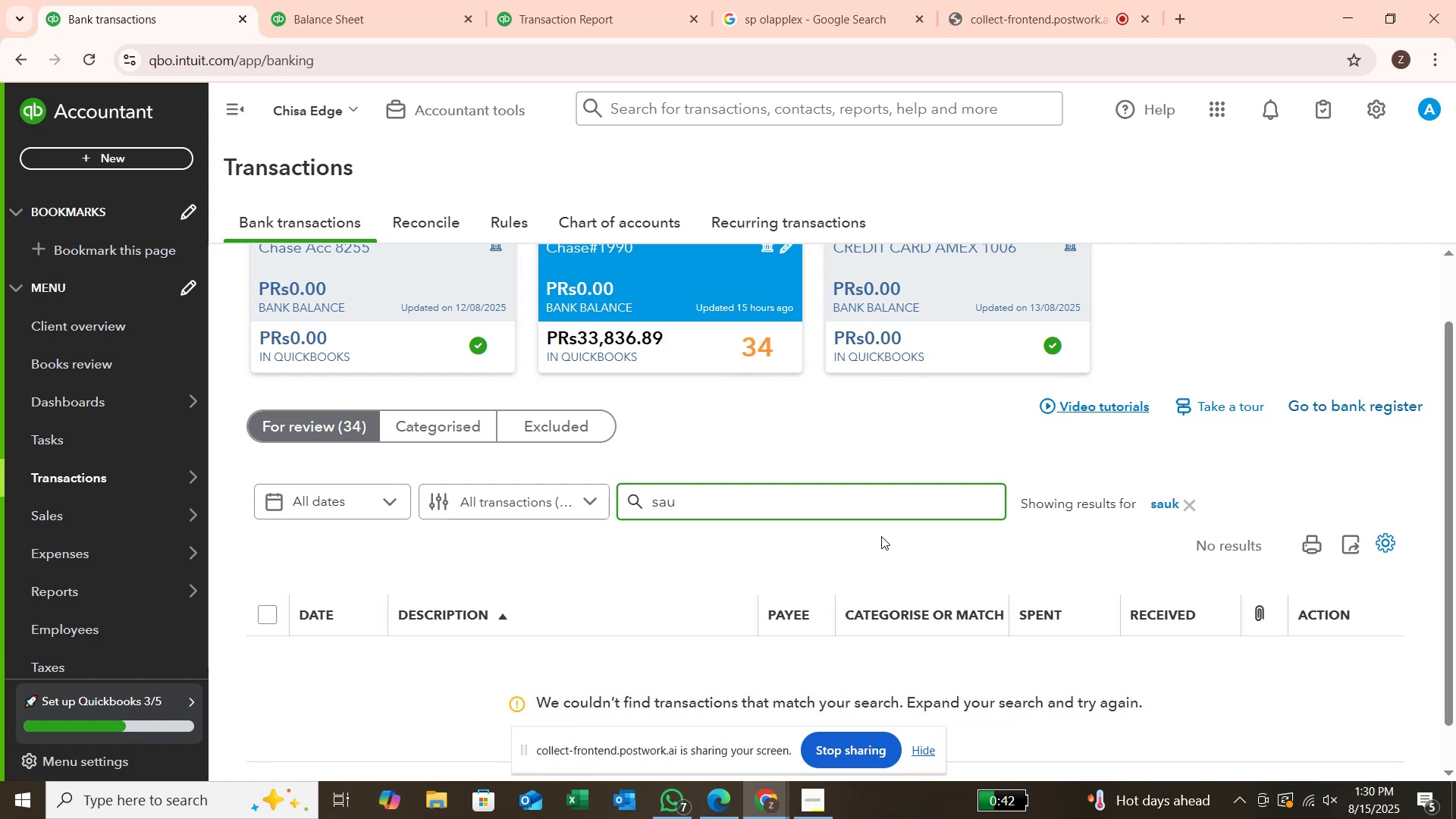 
key(Backspace)
 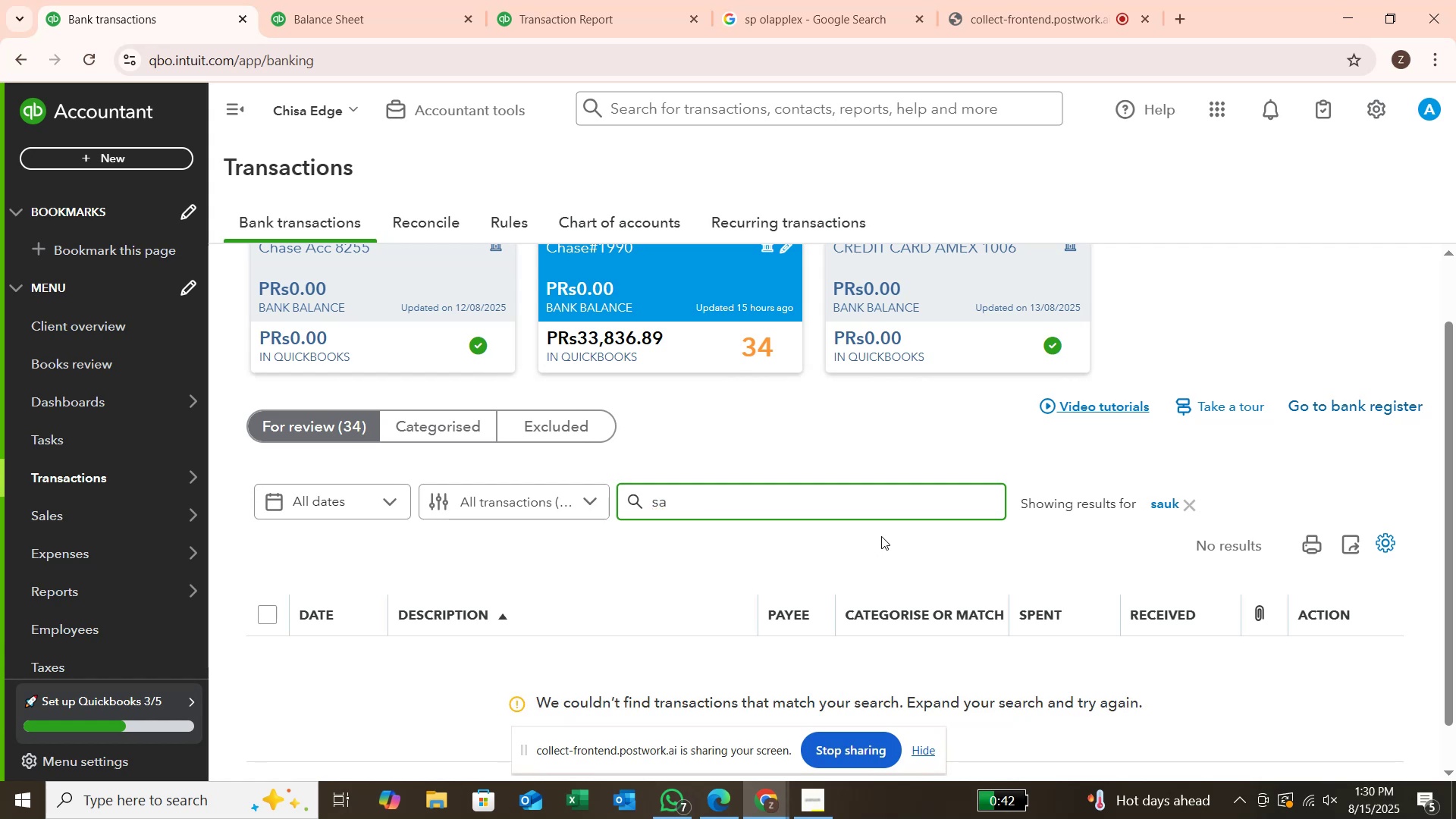 
key(Enter)
 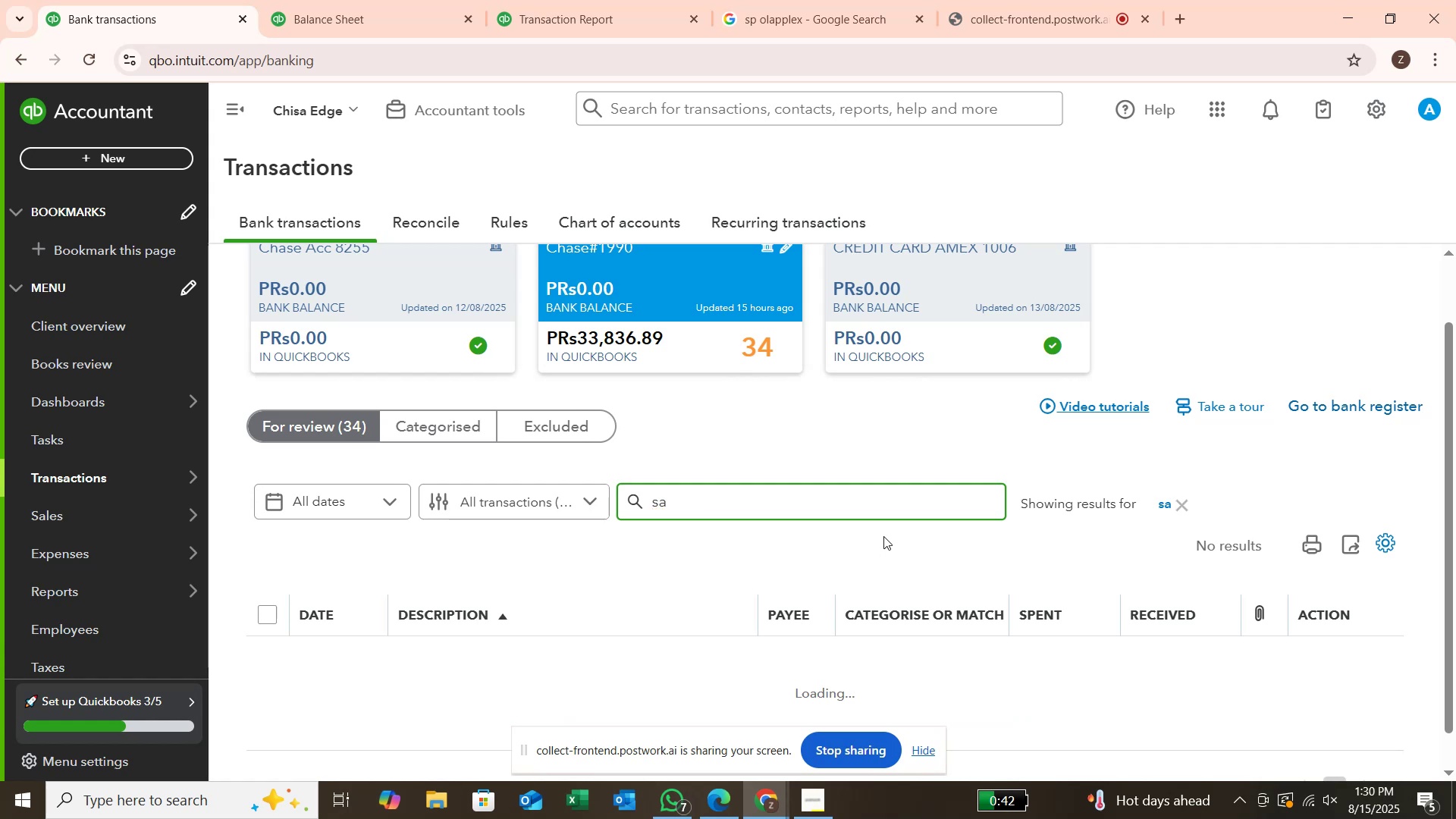 
scroll: coordinate [883, 537], scroll_direction: down, amount: 2.0
 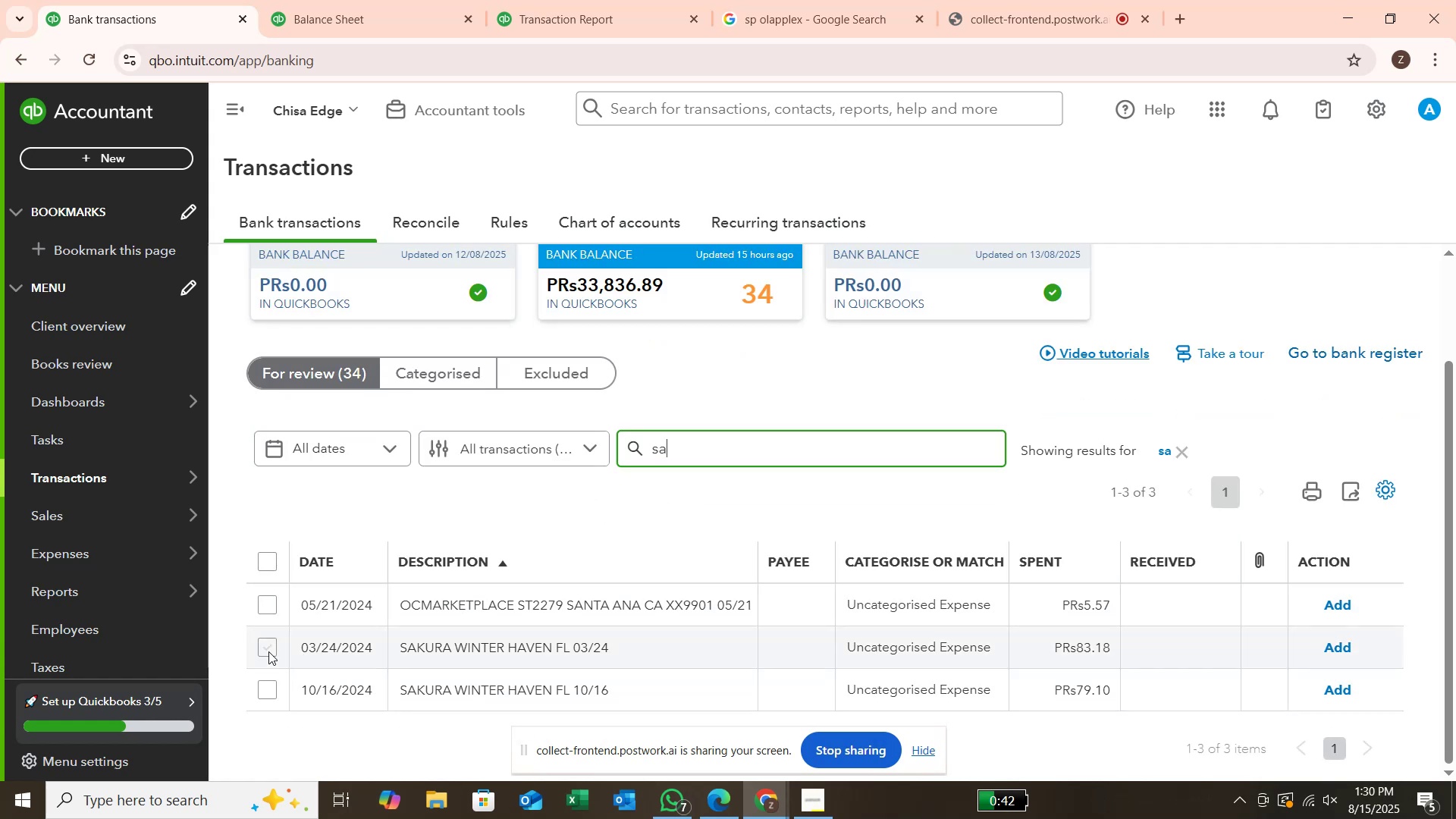 
left_click([262, 692])
 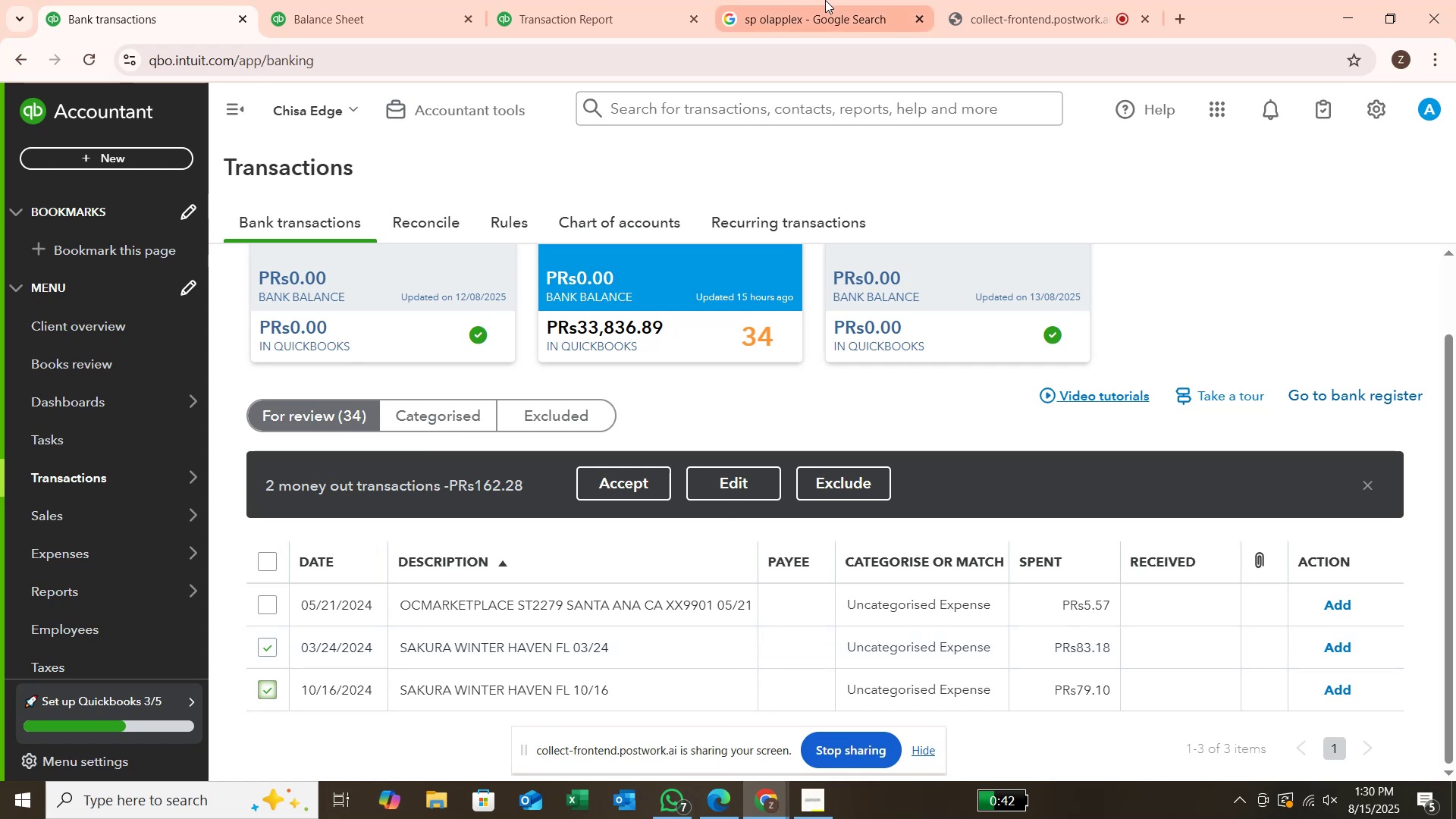 
left_click([824, 0])
 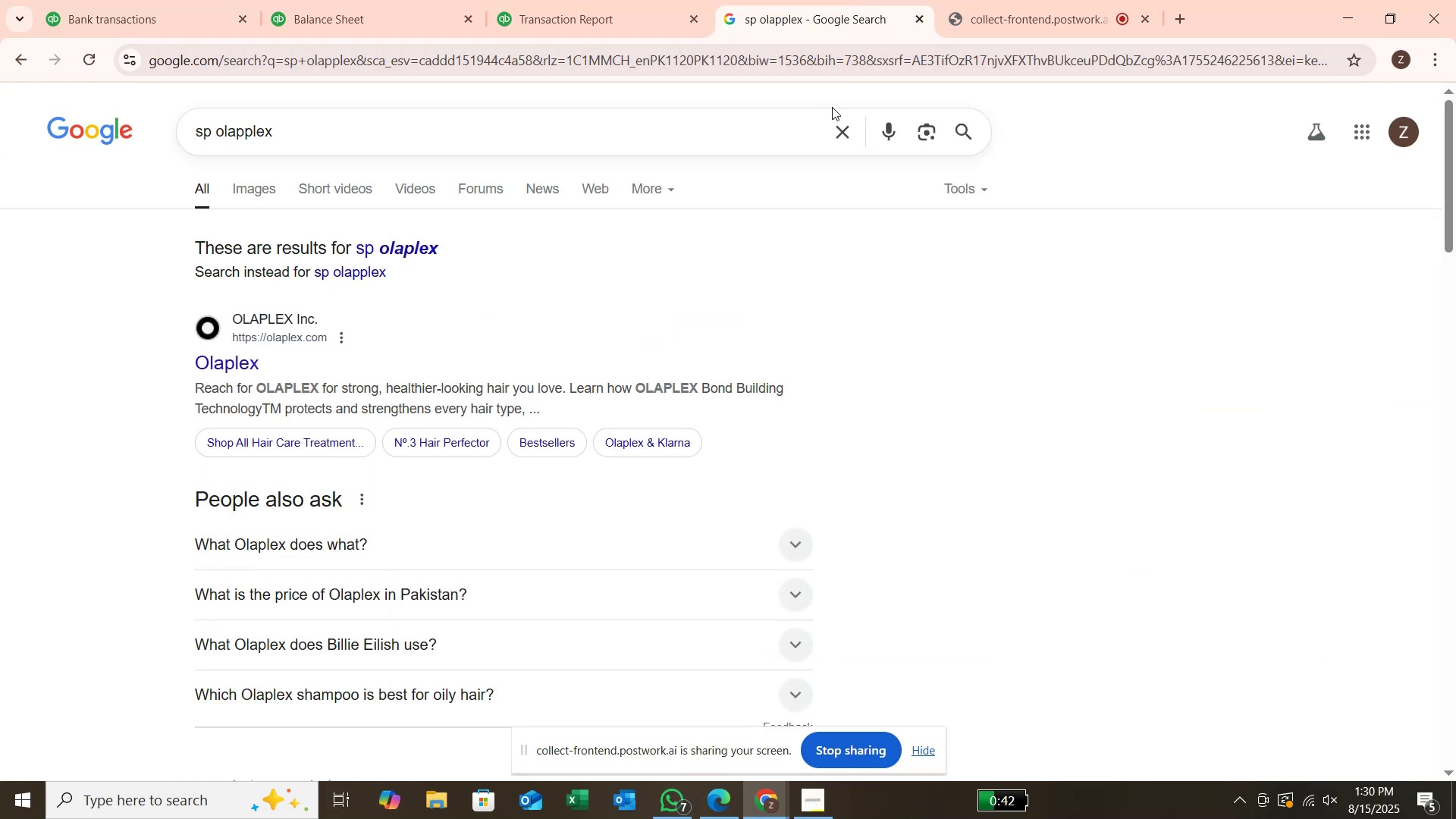 
left_click([833, 108])
 